 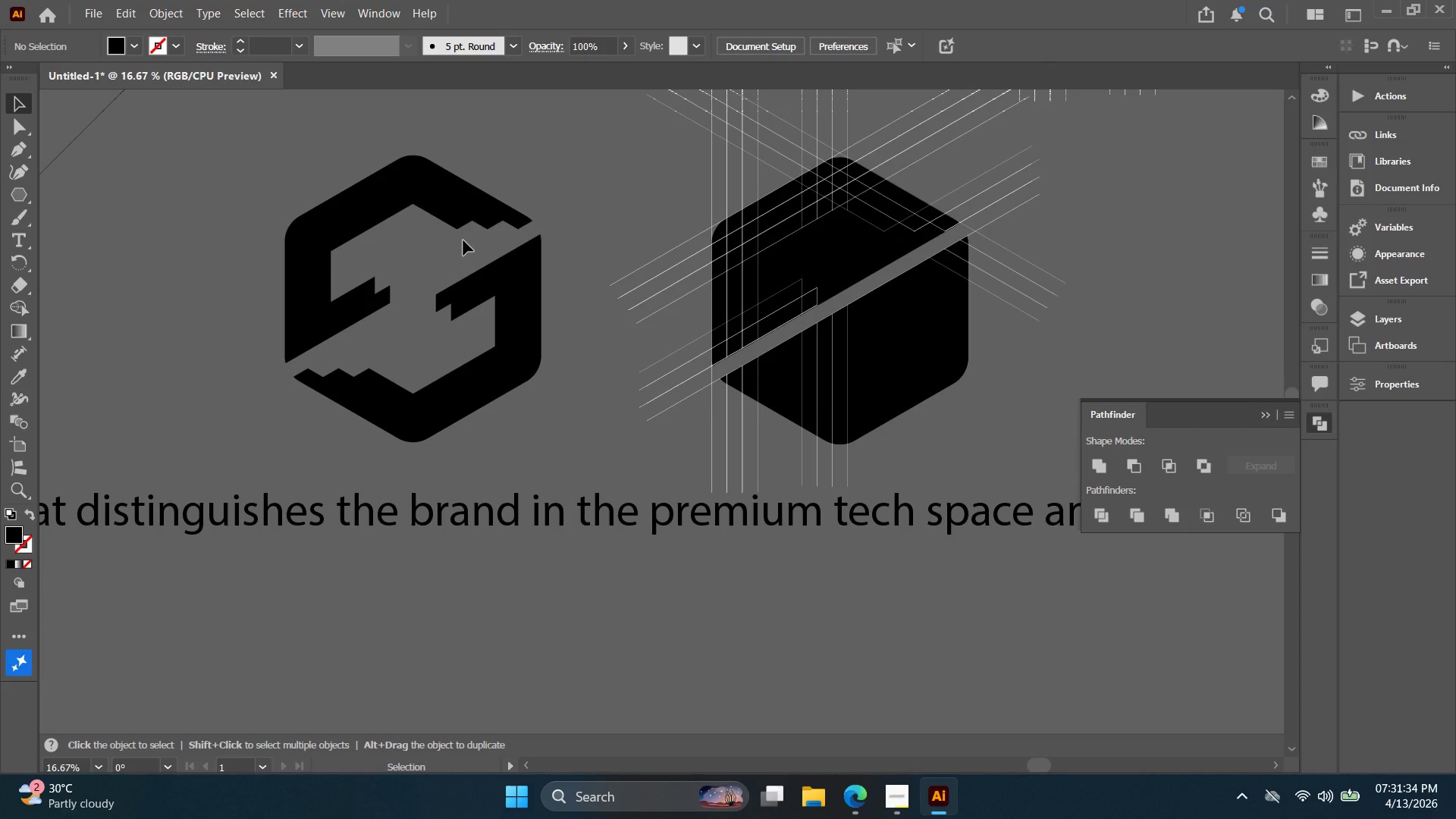 
left_click_drag(start_coordinate=[510, 294], to_coordinate=[452, 369])
 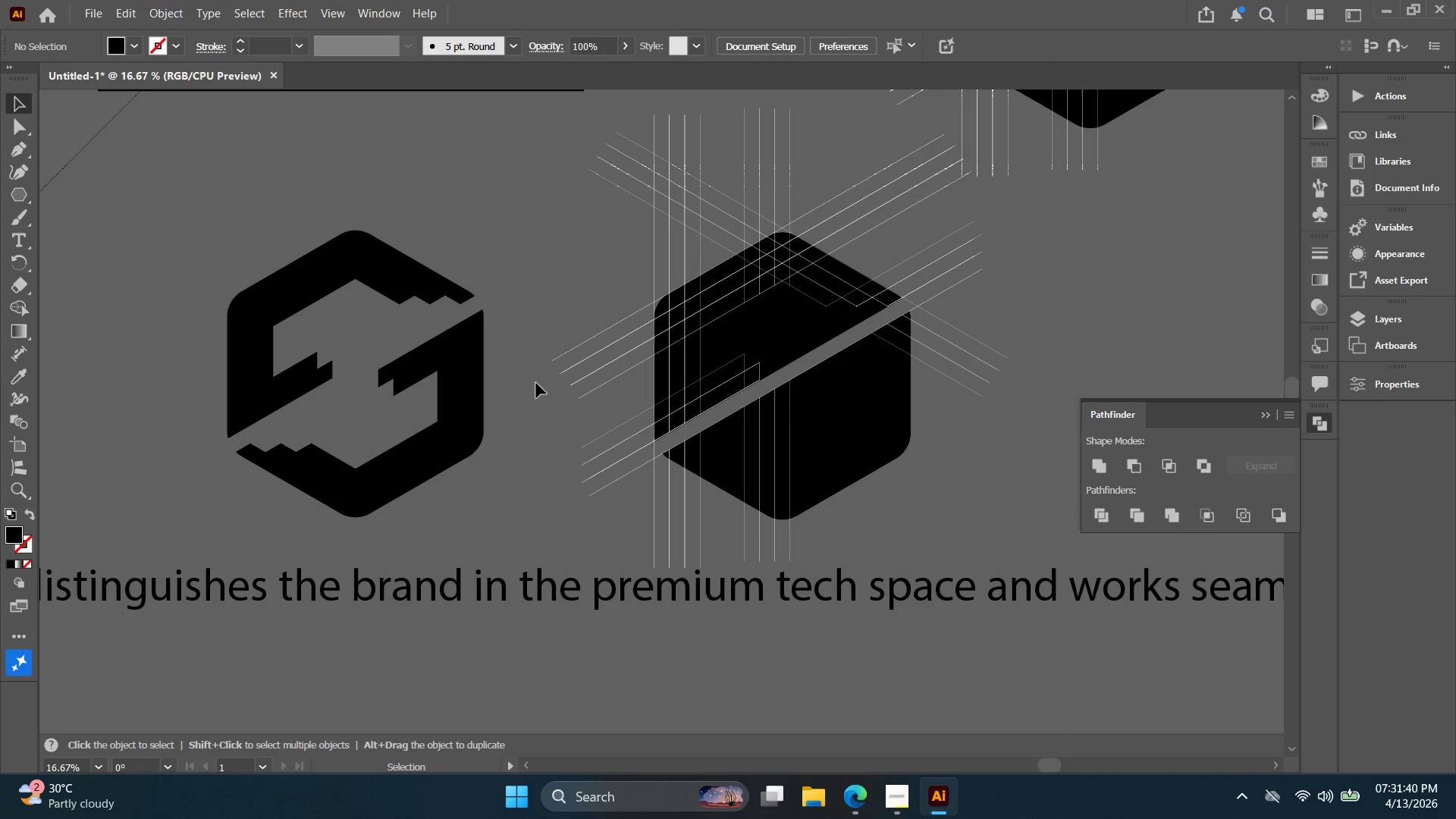 
left_click([544, 386])
 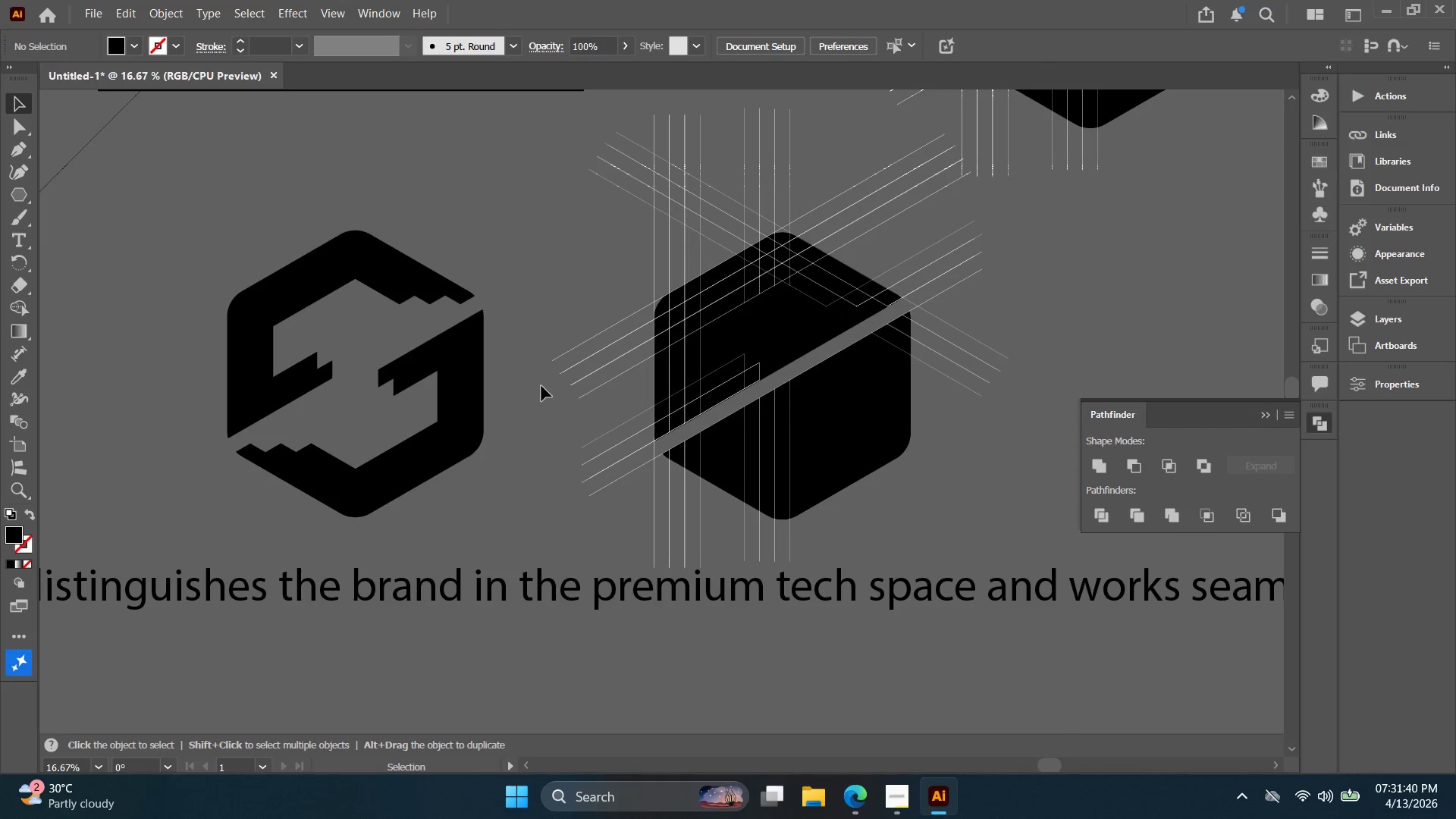 
key(Alt+AltLeft)
 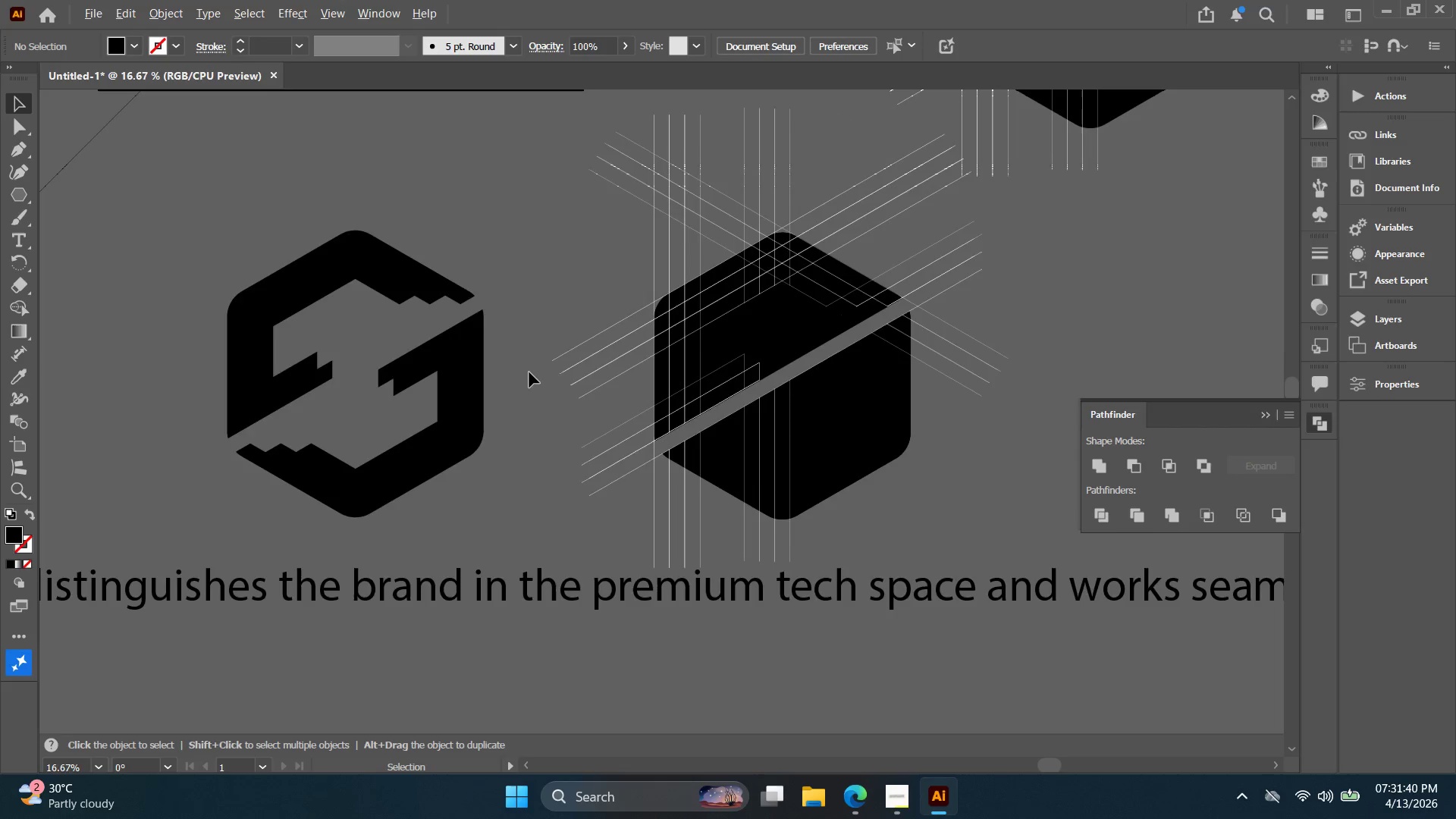 
scroll: coordinate [529, 372], scroll_direction: down, amount: 1.0
 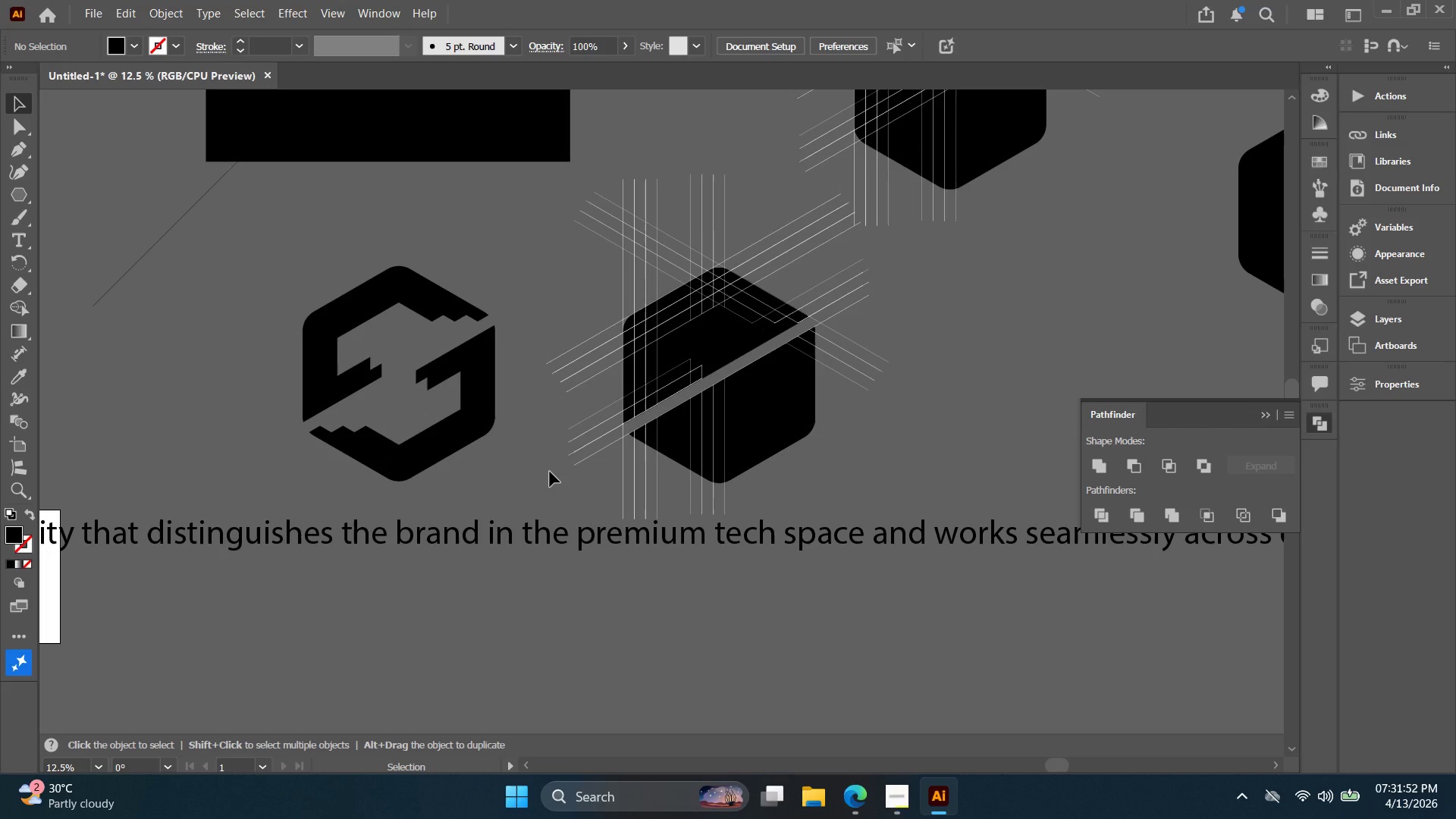 
wait(16.94)
 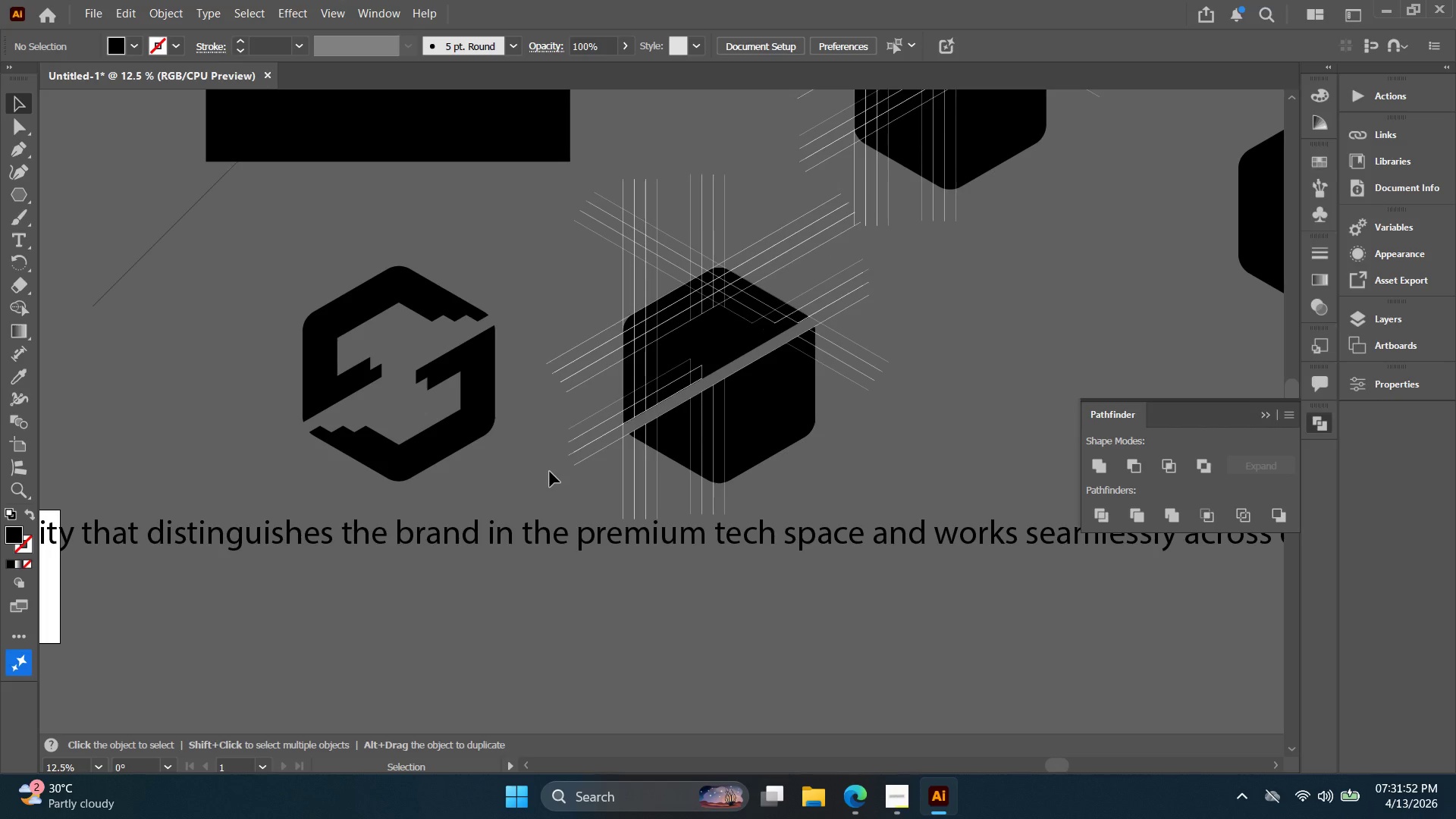 
key(Control+Z)
 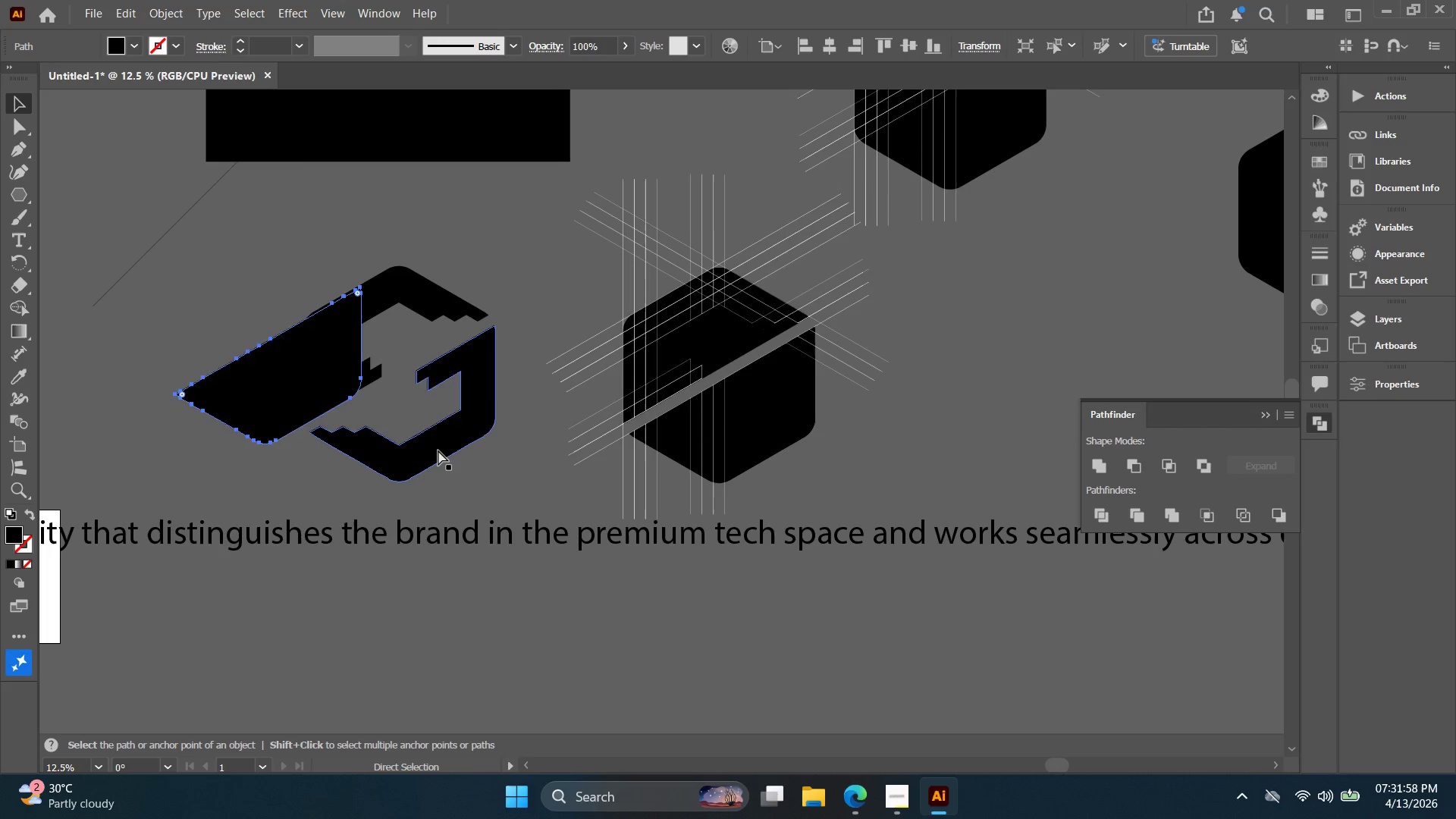 
key(Control+Z)
 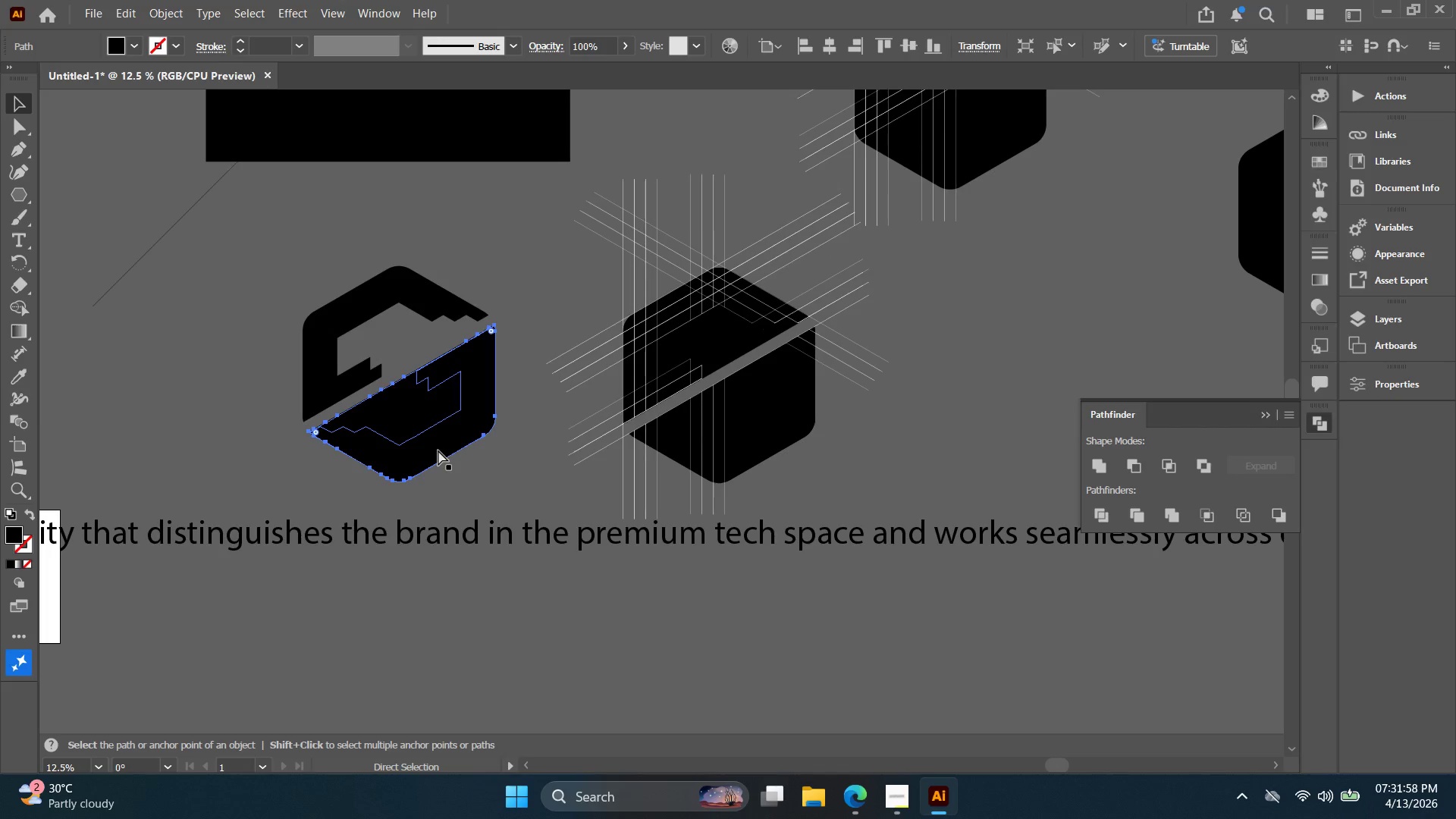 
key(Control+Z)
 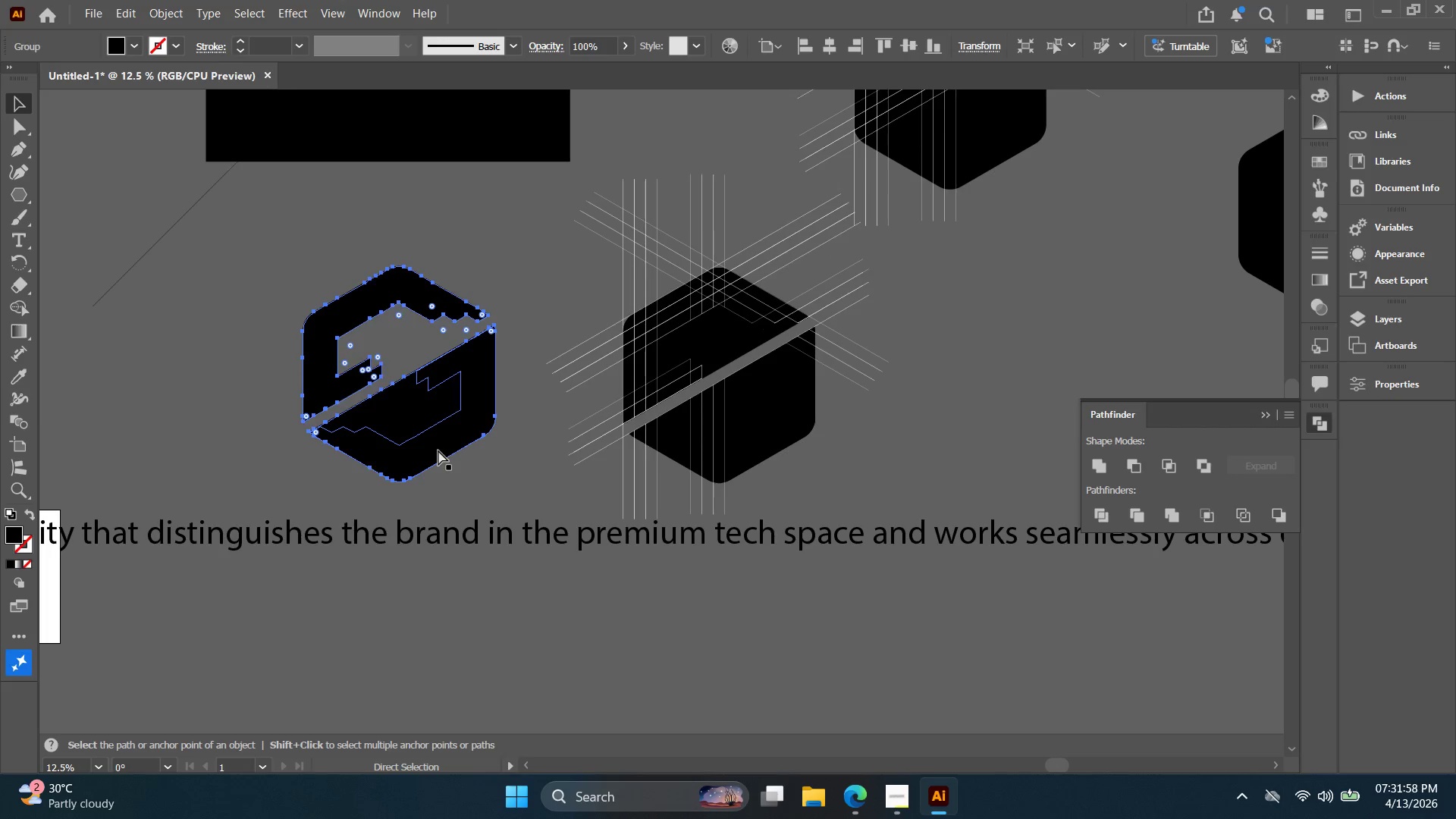 
key(Control+Z)
 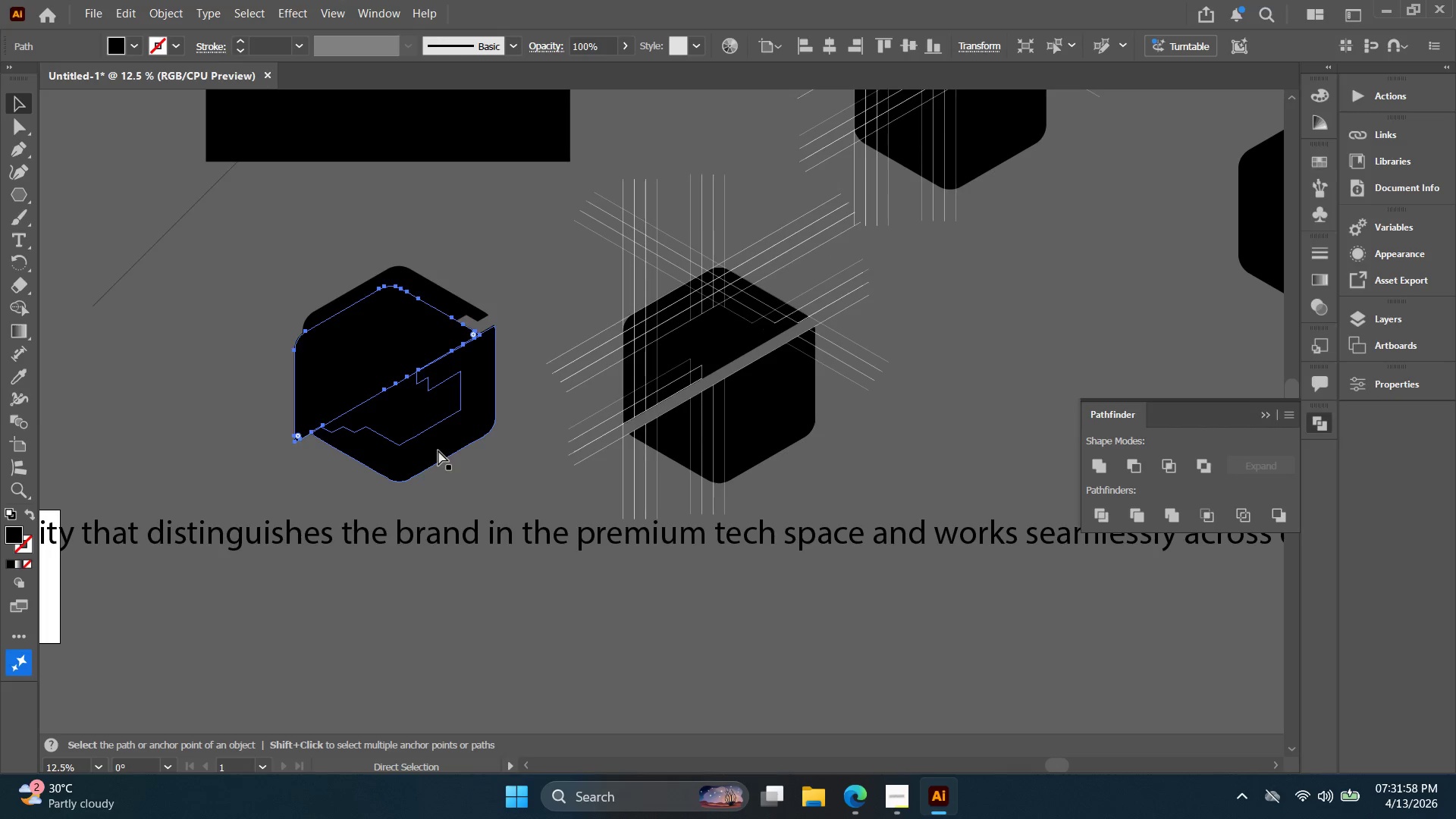 
key(Control+Z)
 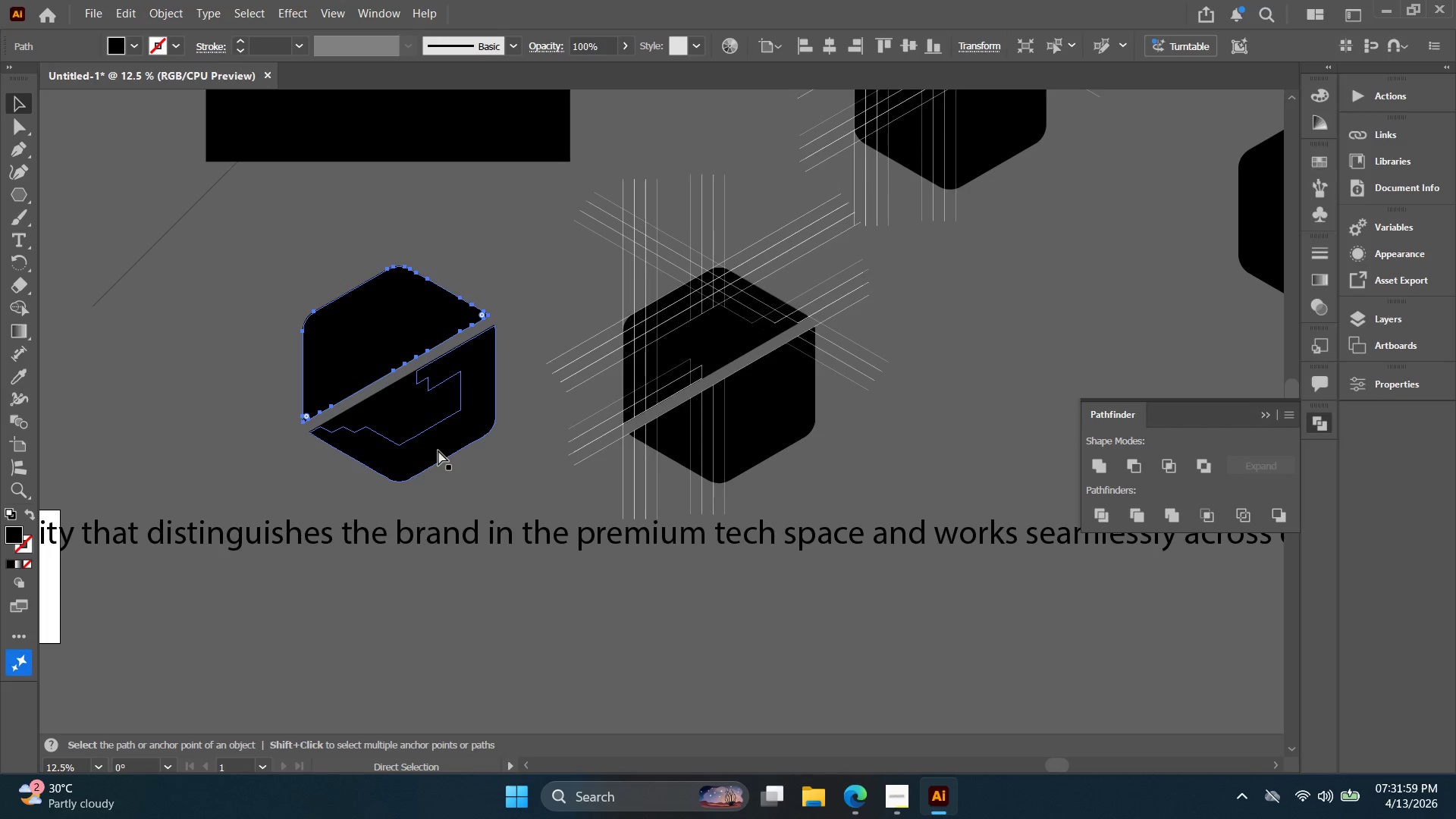 
key(Control+Z)
 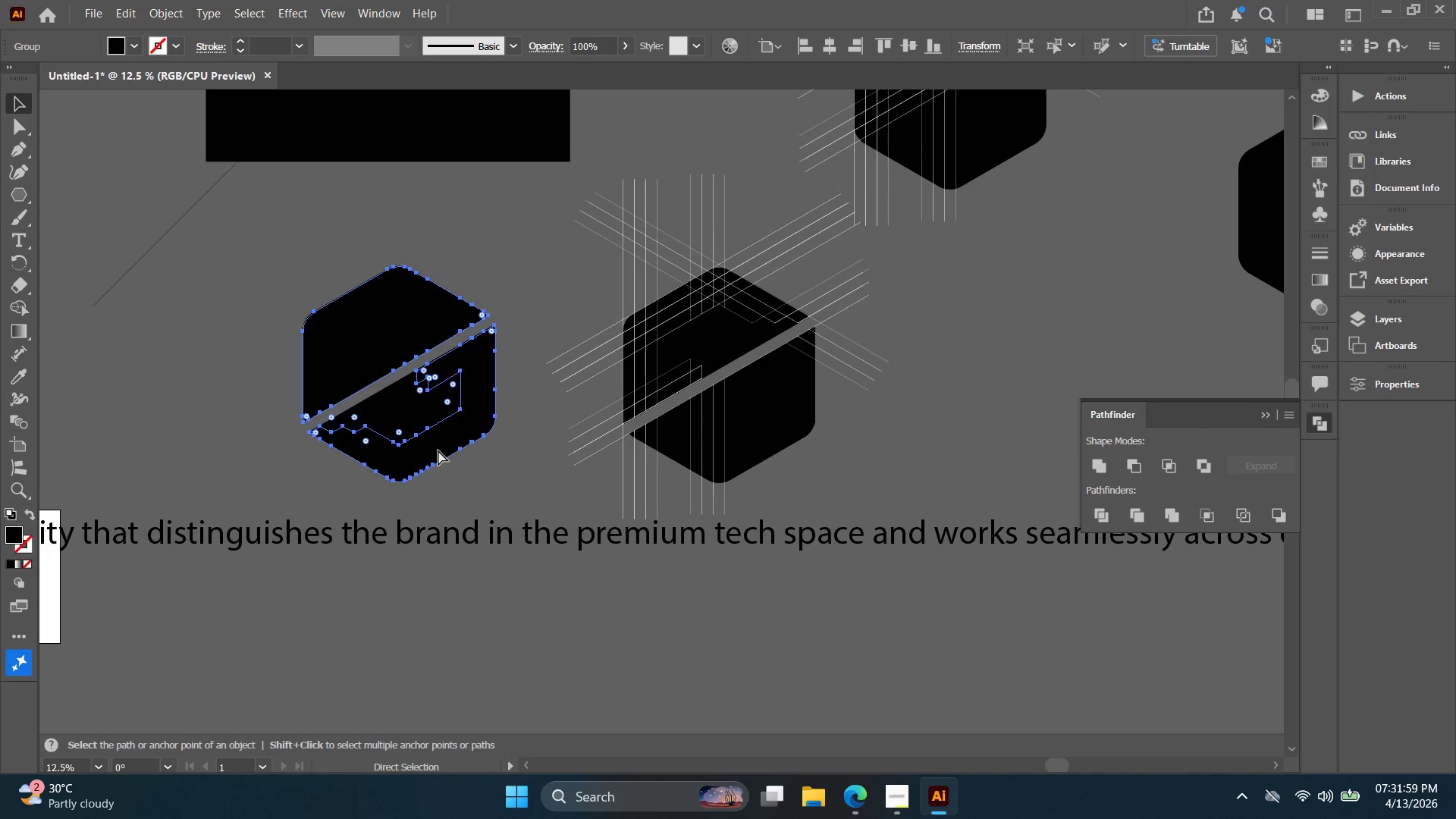 
key(Control+Z)
 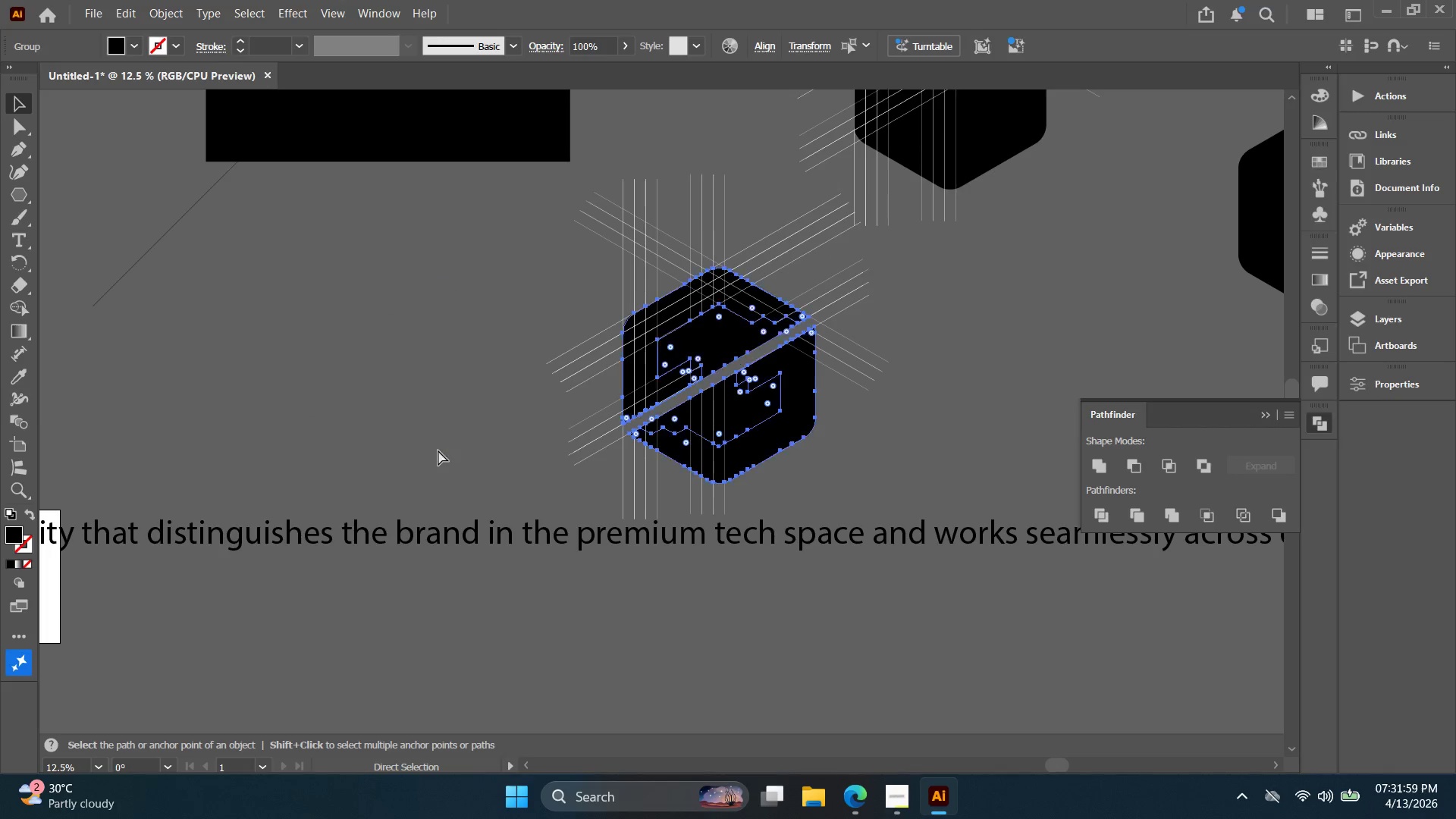 
key(Control+Z)
 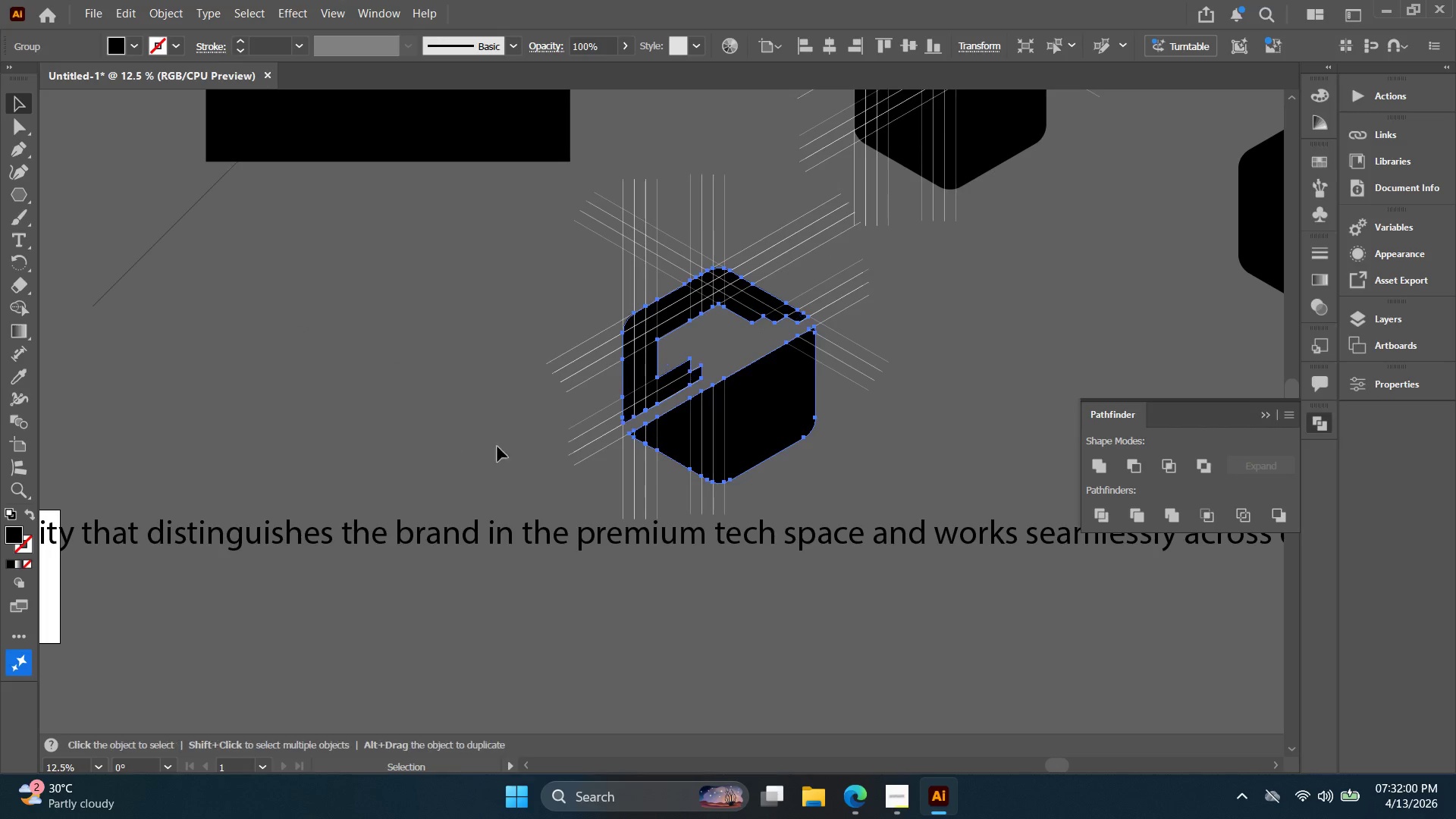 
key(Alt+AltLeft)
 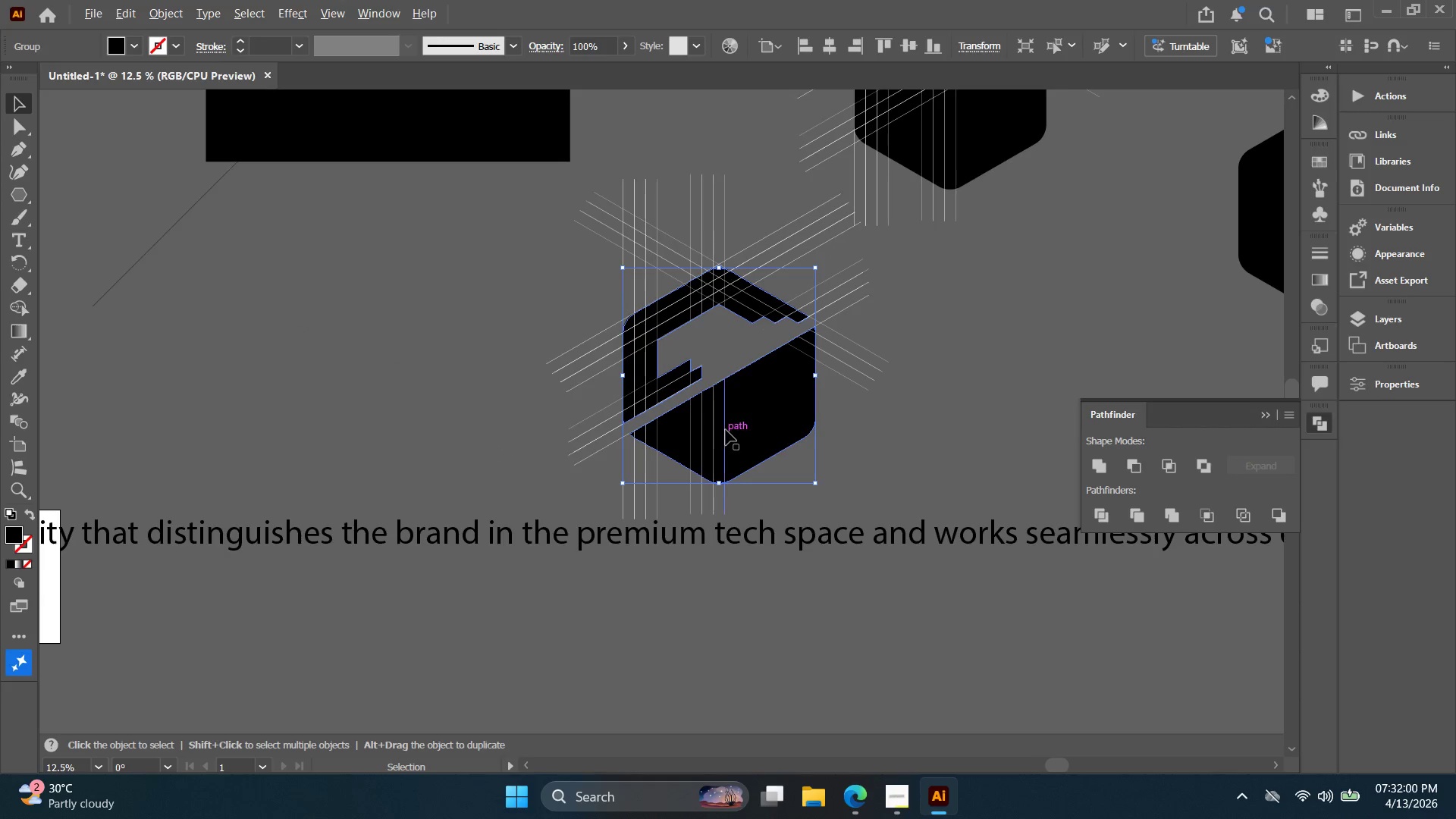 
key(Control+Z)
 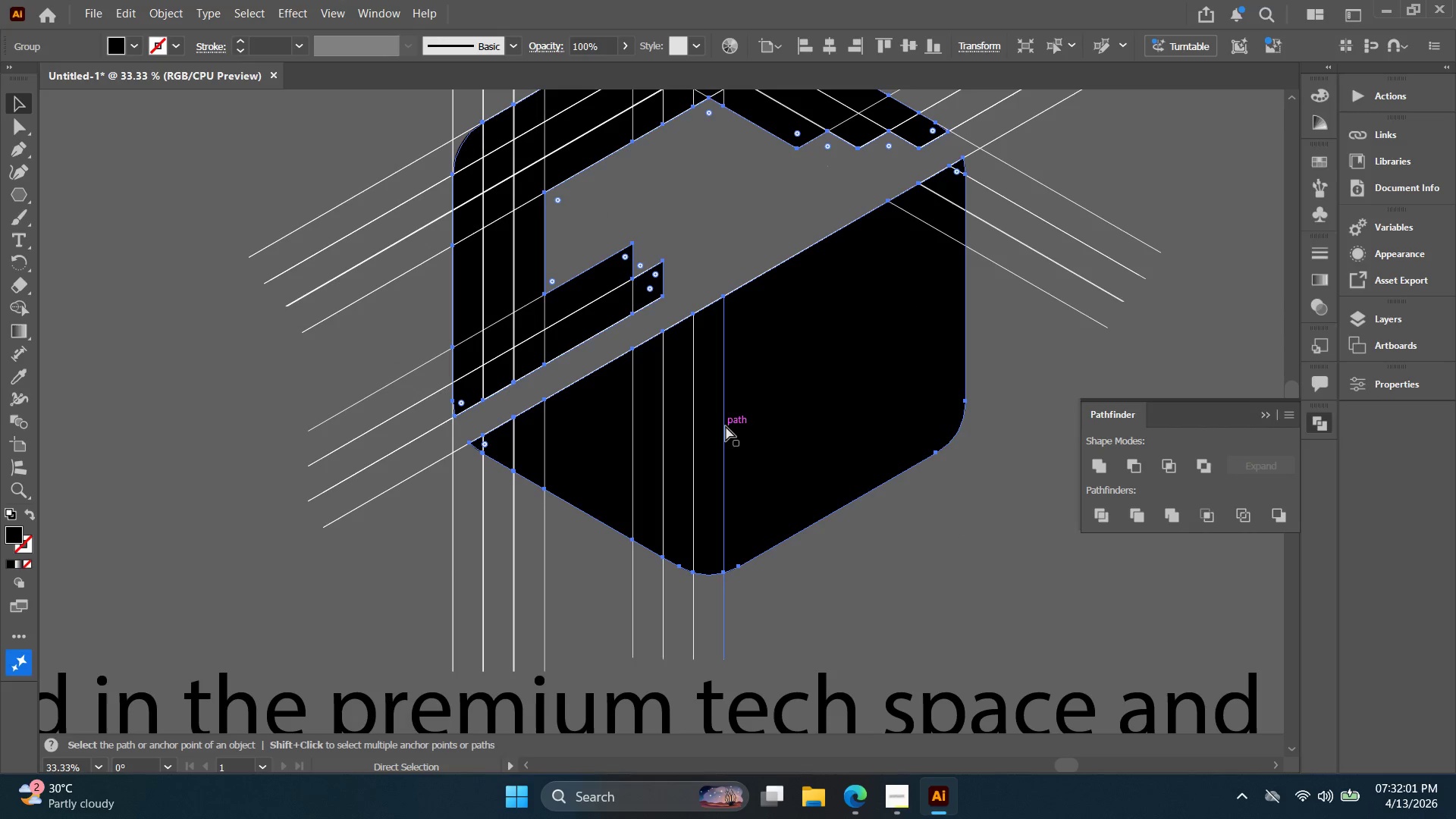 
scroll: coordinate [726, 427], scroll_direction: up, amount: 3.0
 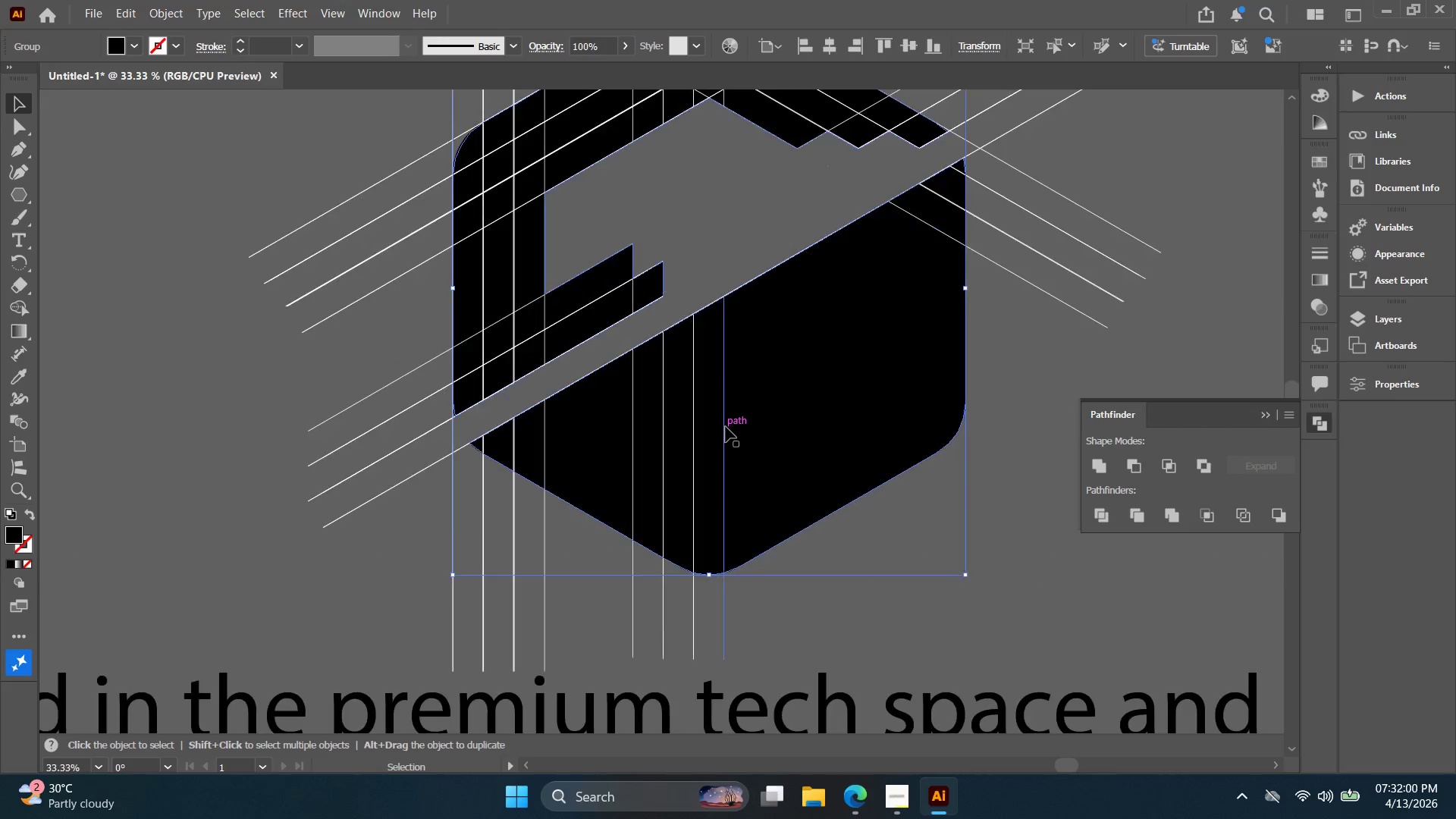 
key(Control+Z)
 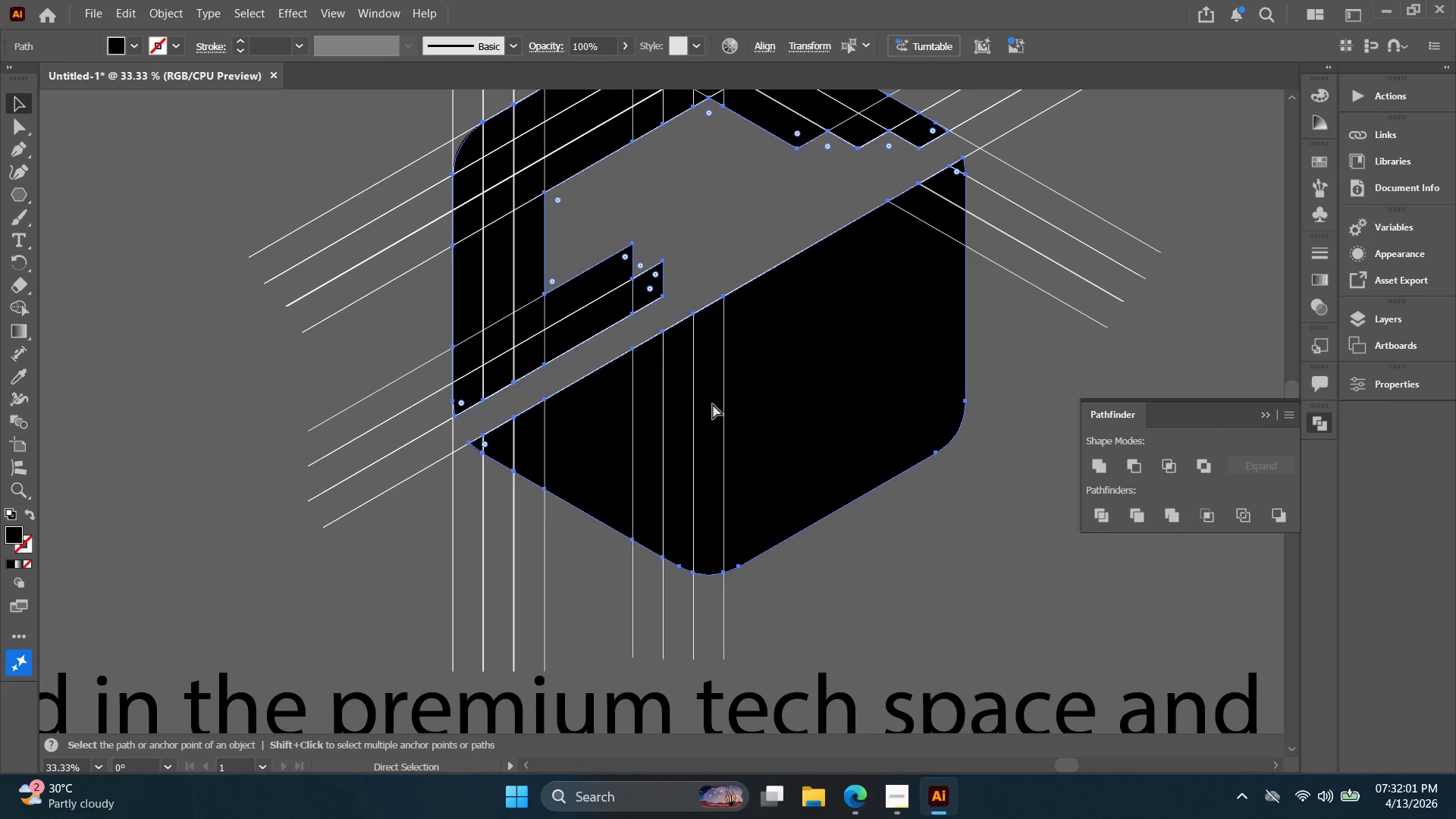 
key(Control+Z)
 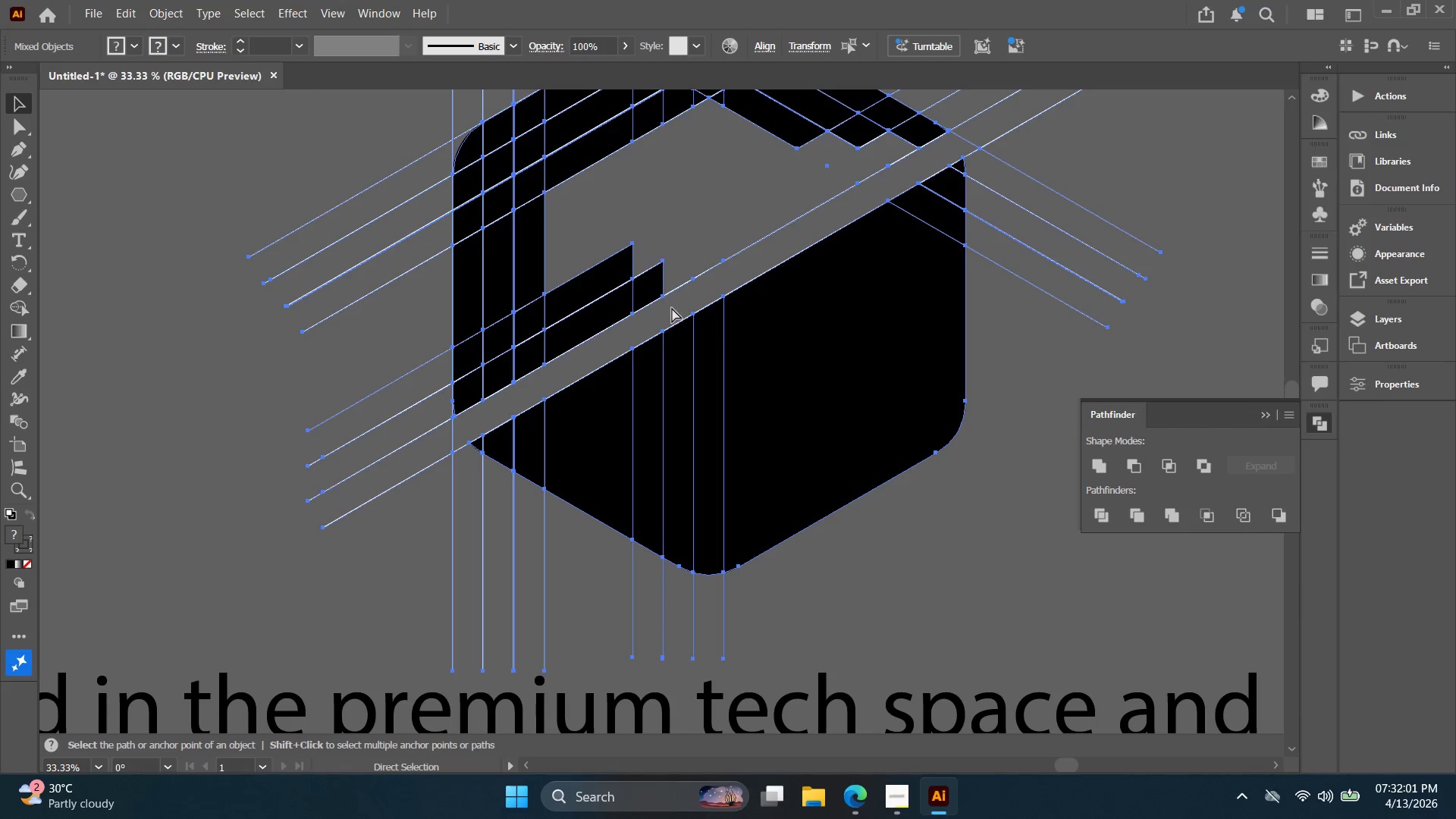 
key(Control+Z)
 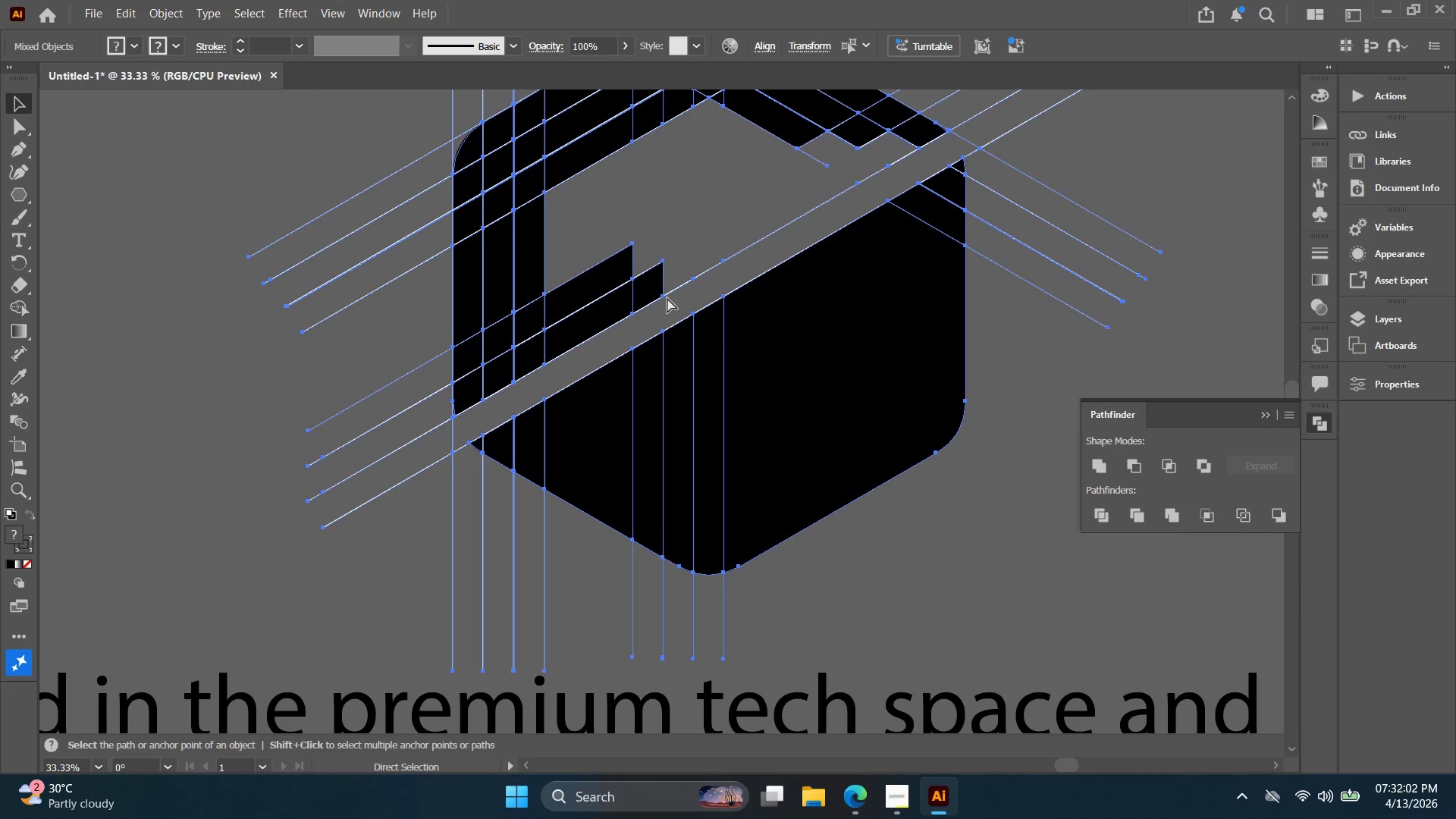 
key(Control+Z)
 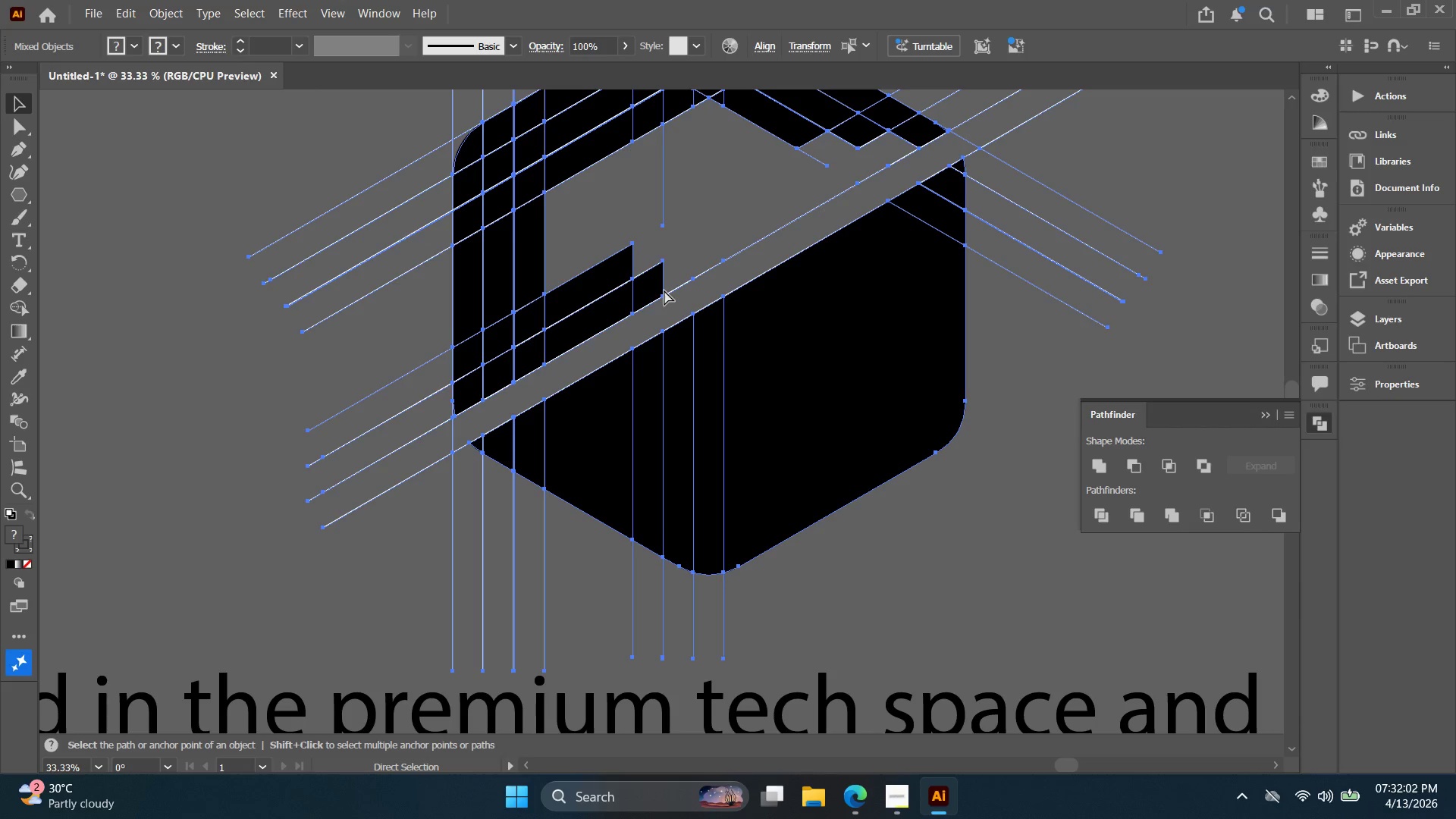 
key(Control+Z)
 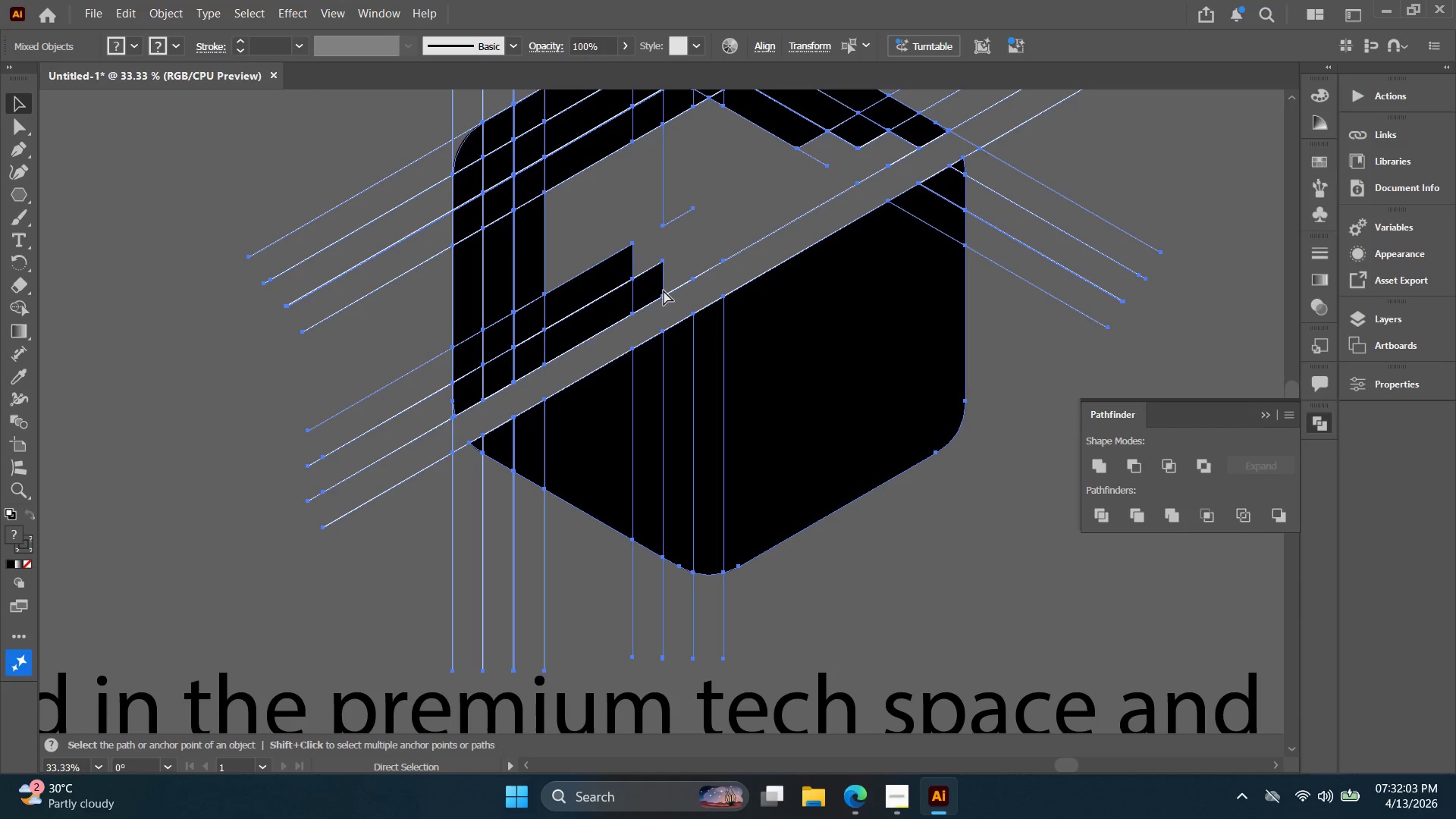 
key(Control+Z)
 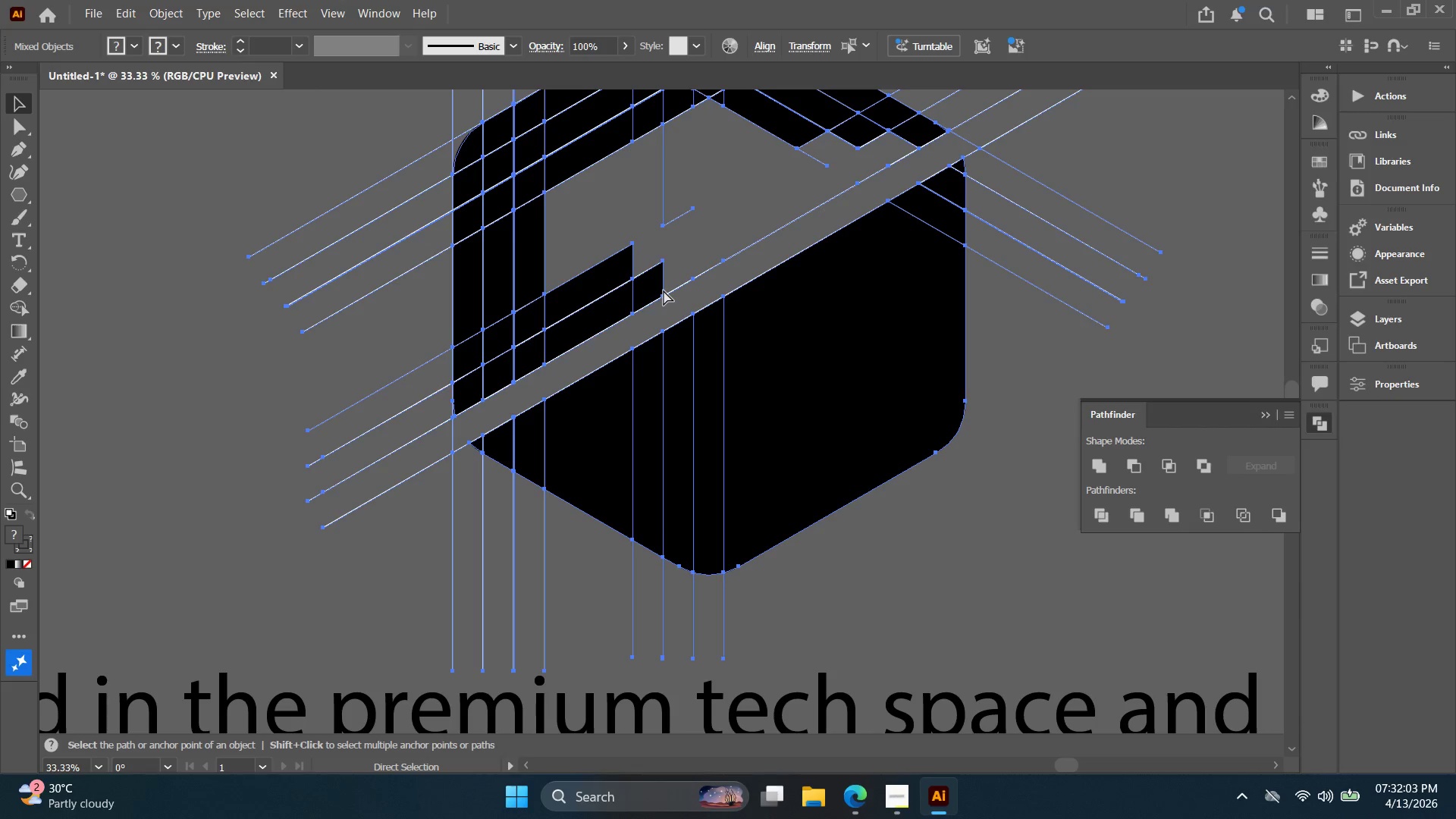 
key(Control+Z)
 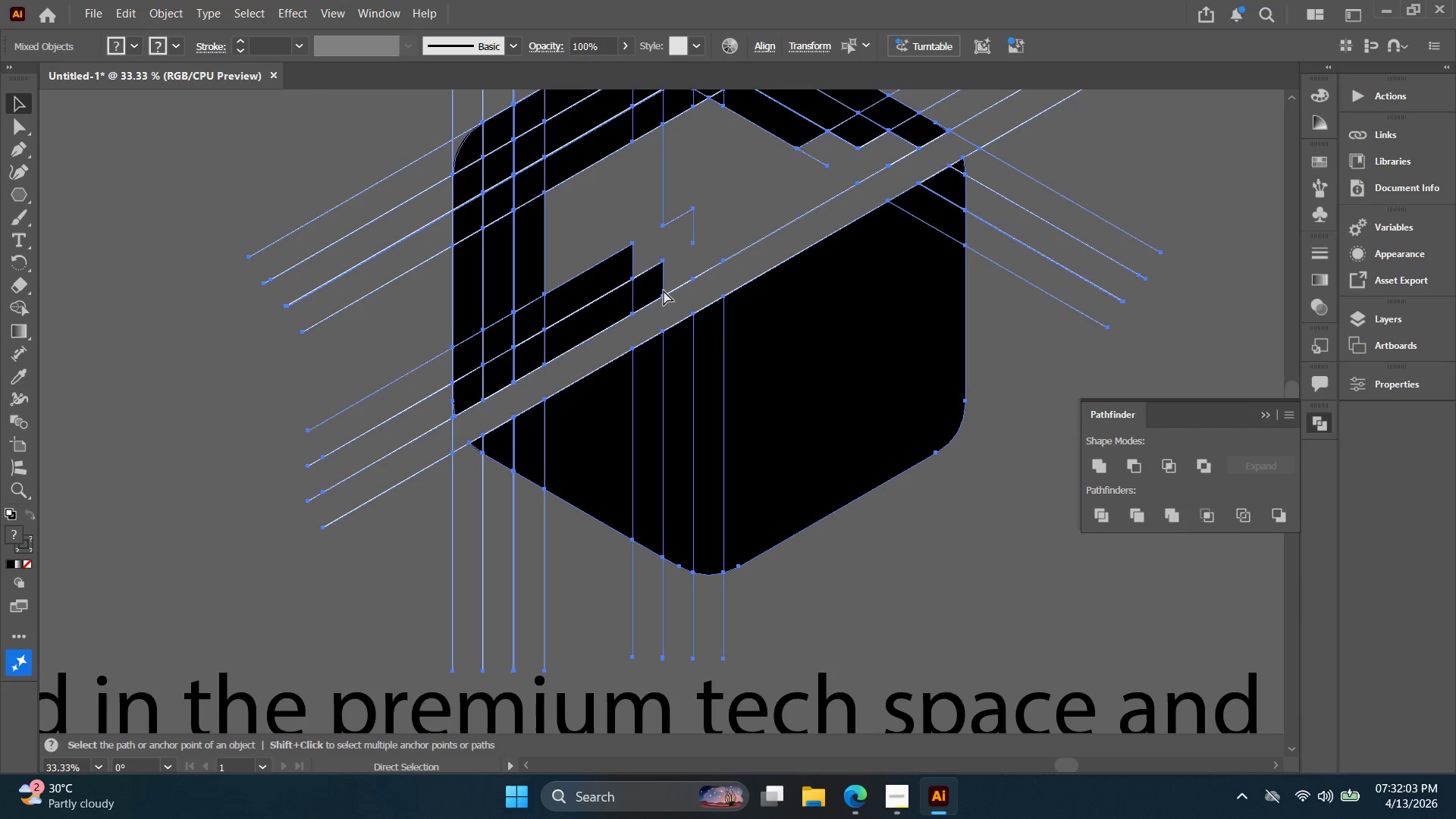 
key(Control+Z)
 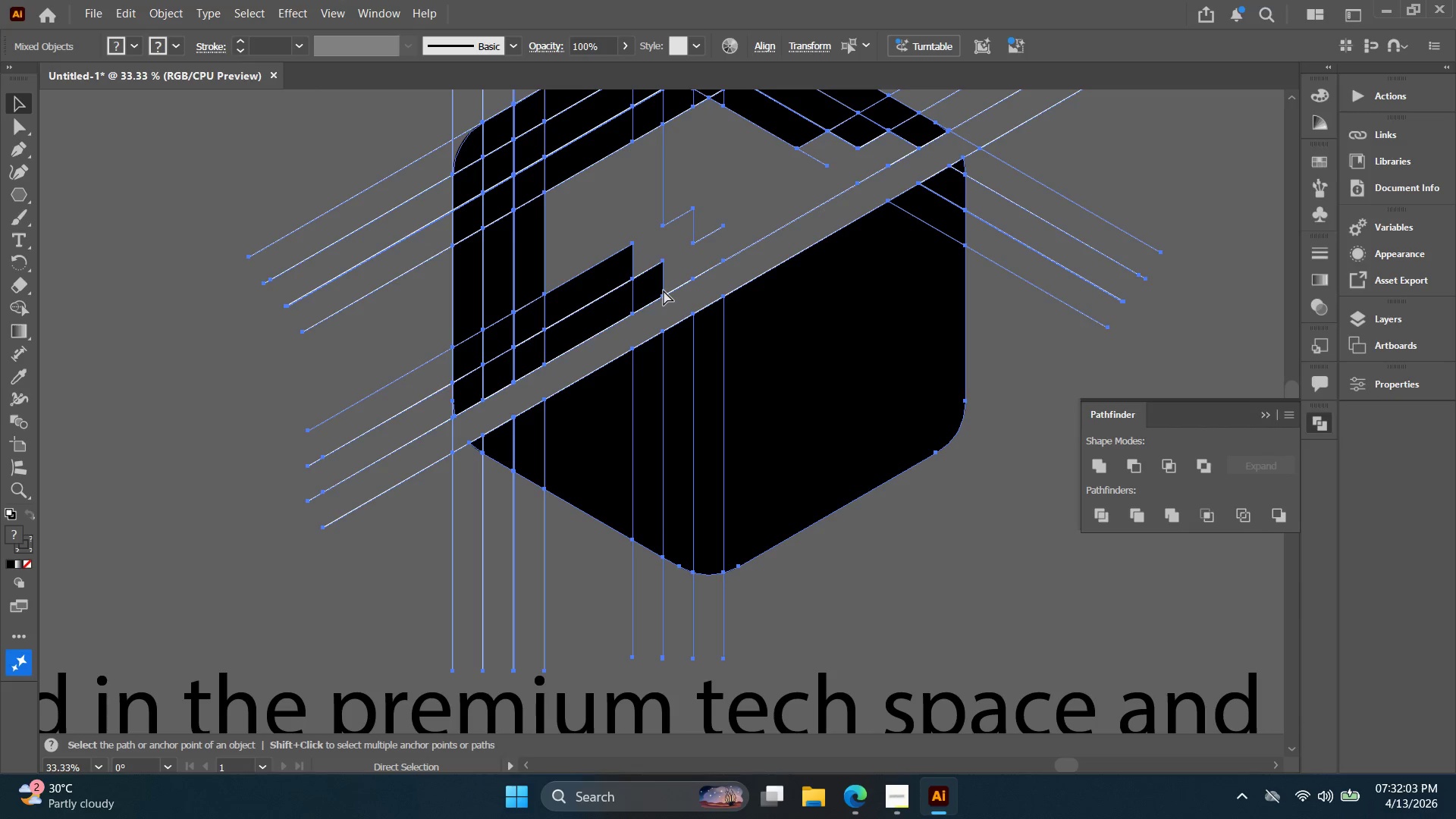 
key(Control+Z)
 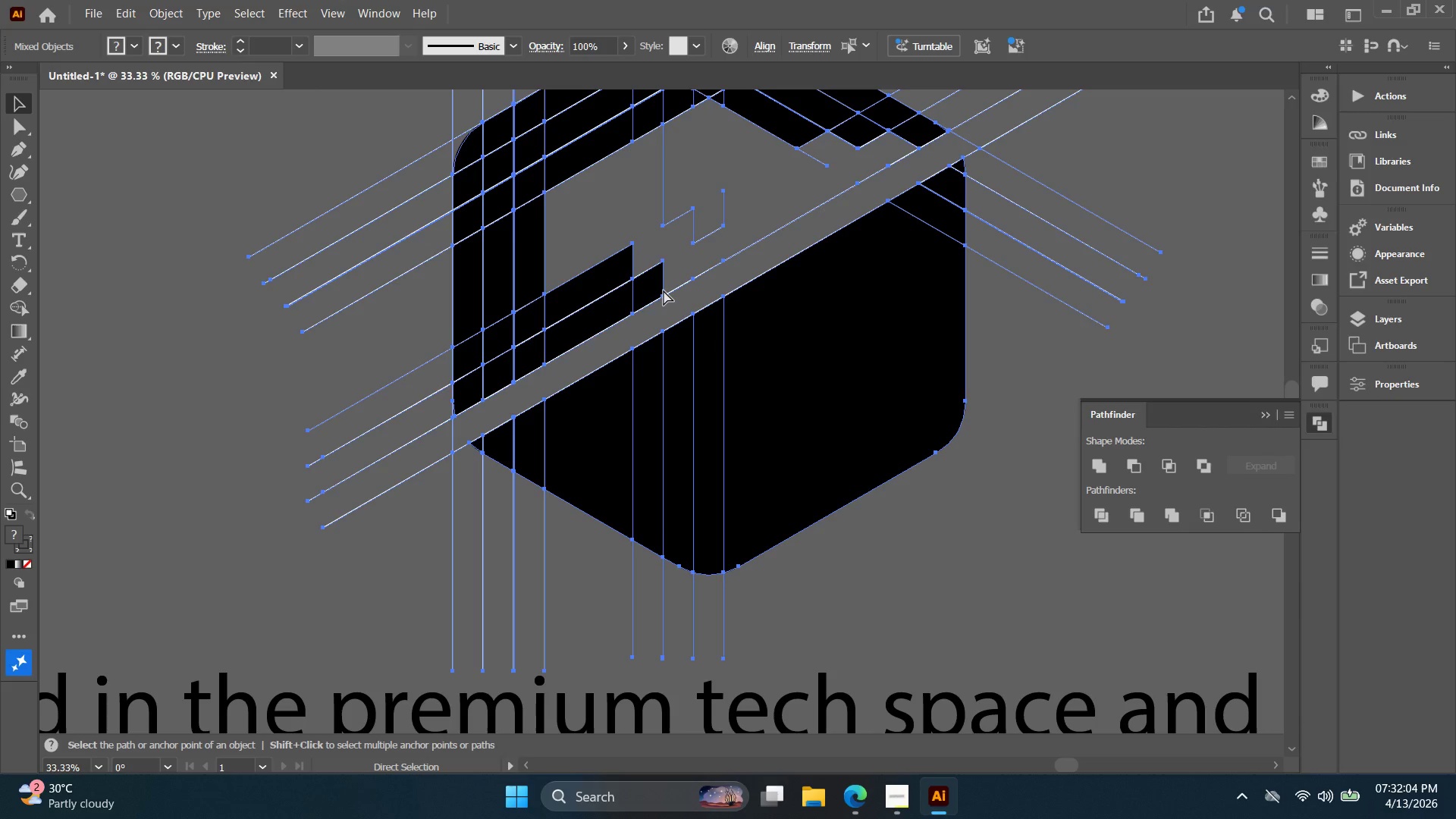 
key(Control+Z)
 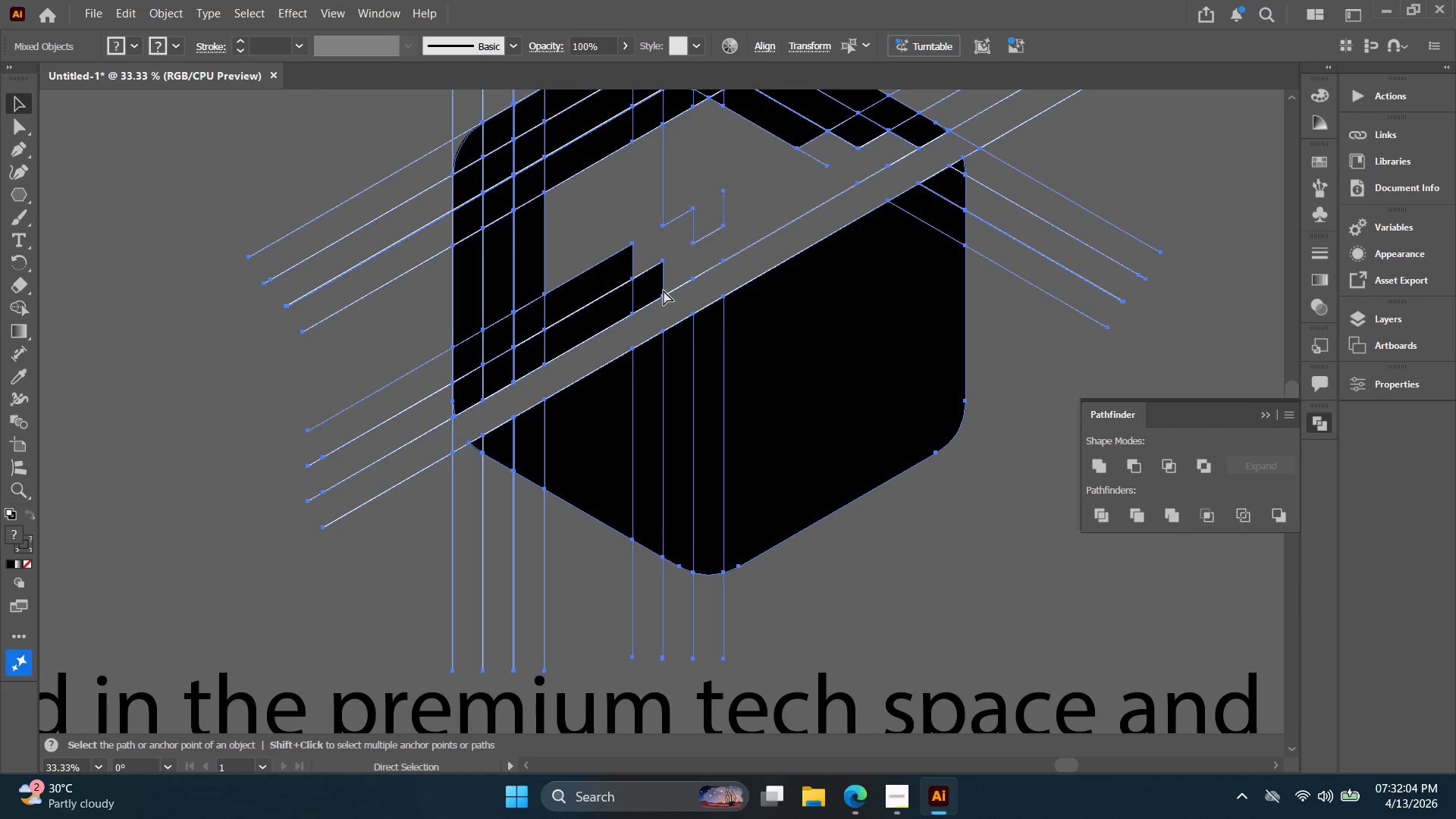 
key(Control+Z)
 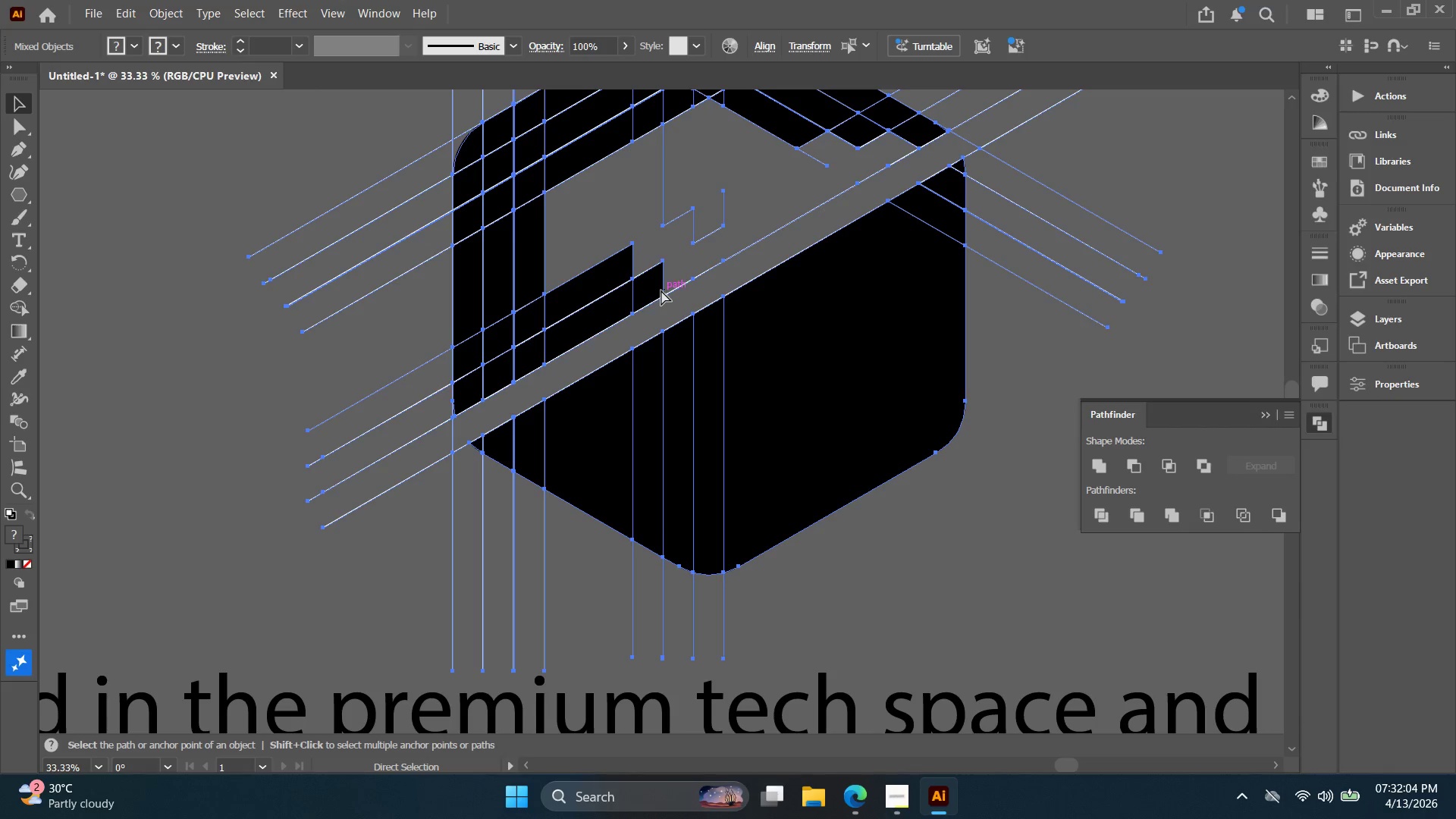 
key(Control+Z)
 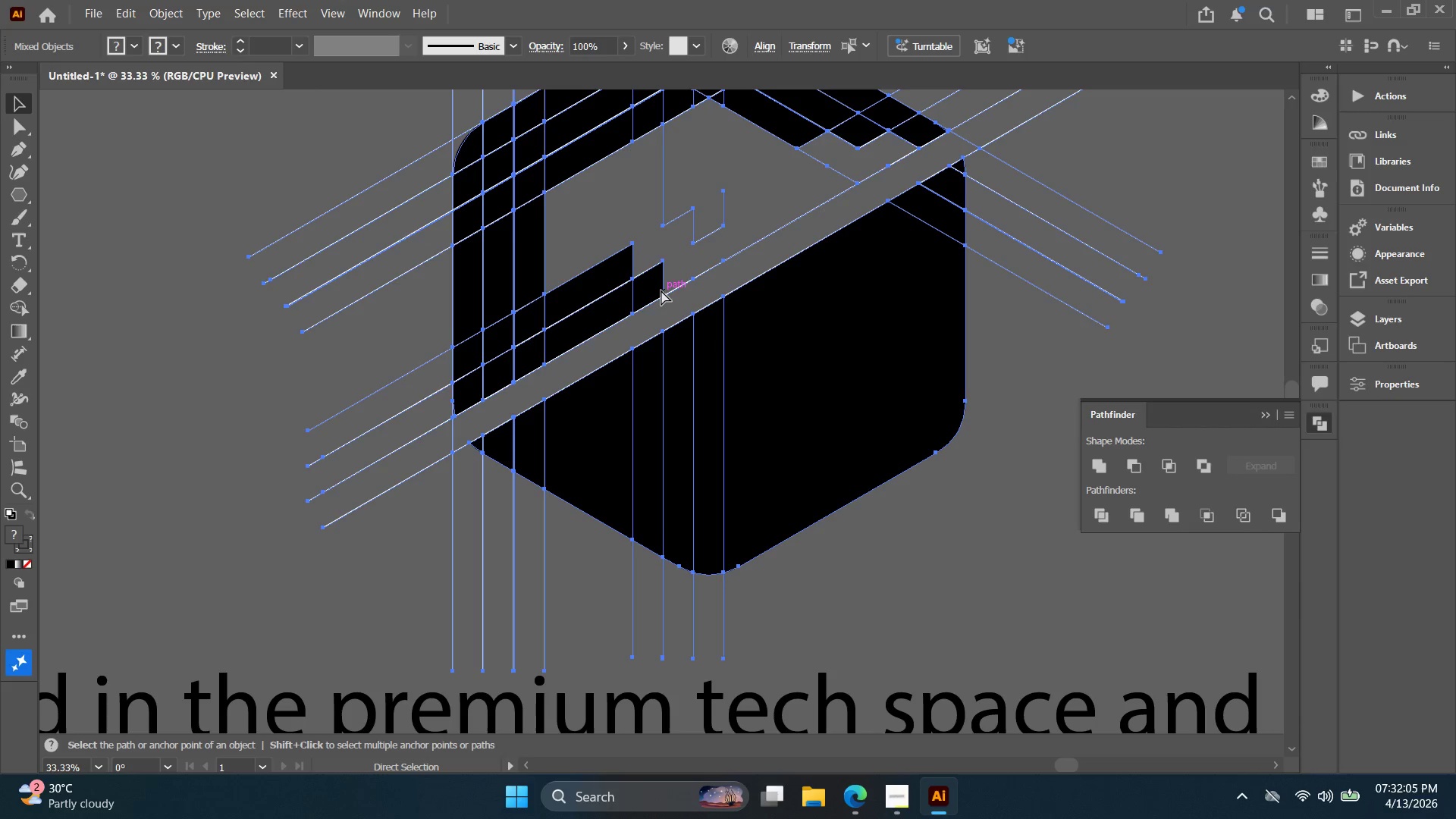 
key(Control+Z)
 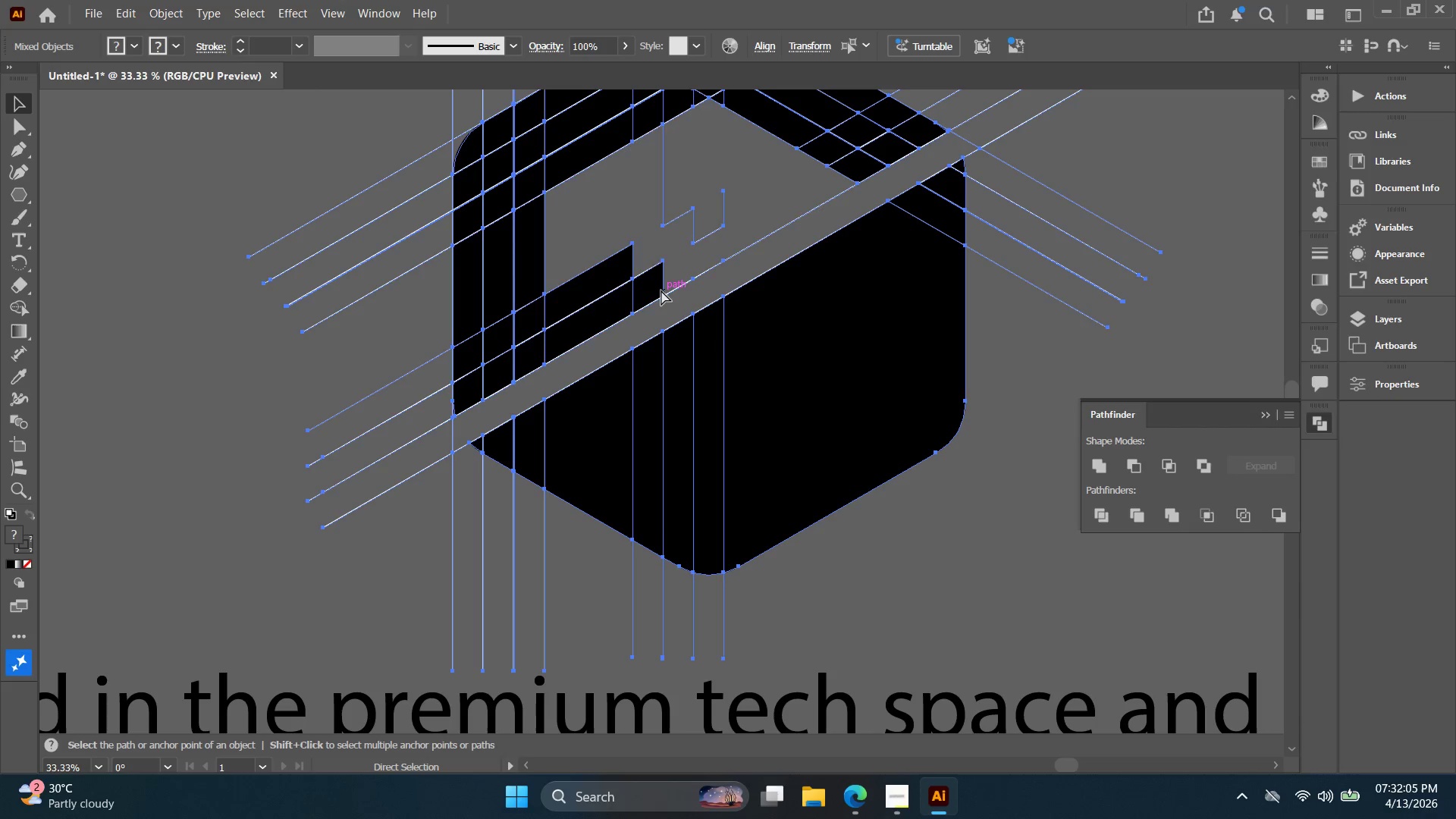 
key(Control+Z)
 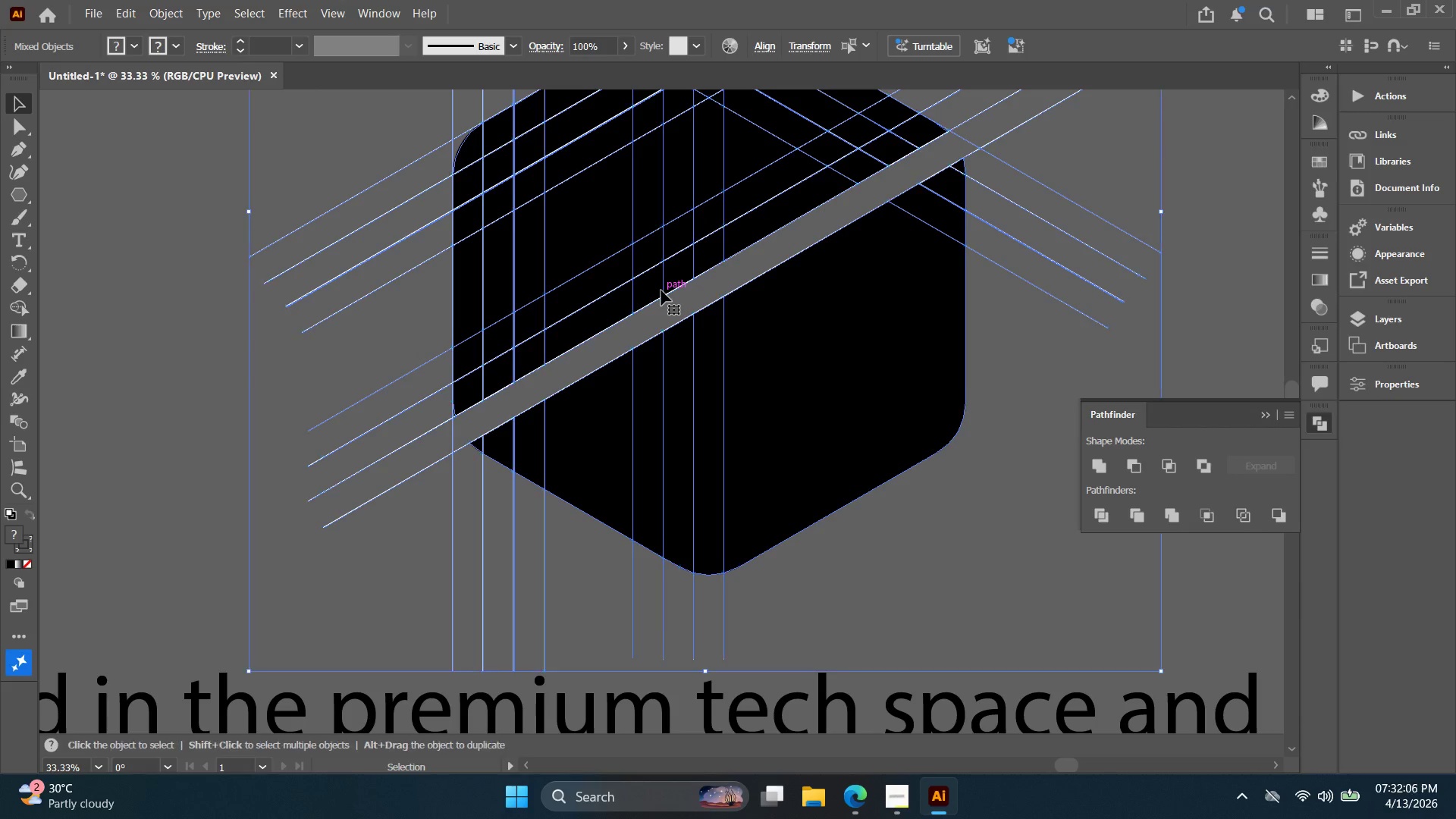 
key(Alt+AltLeft)
 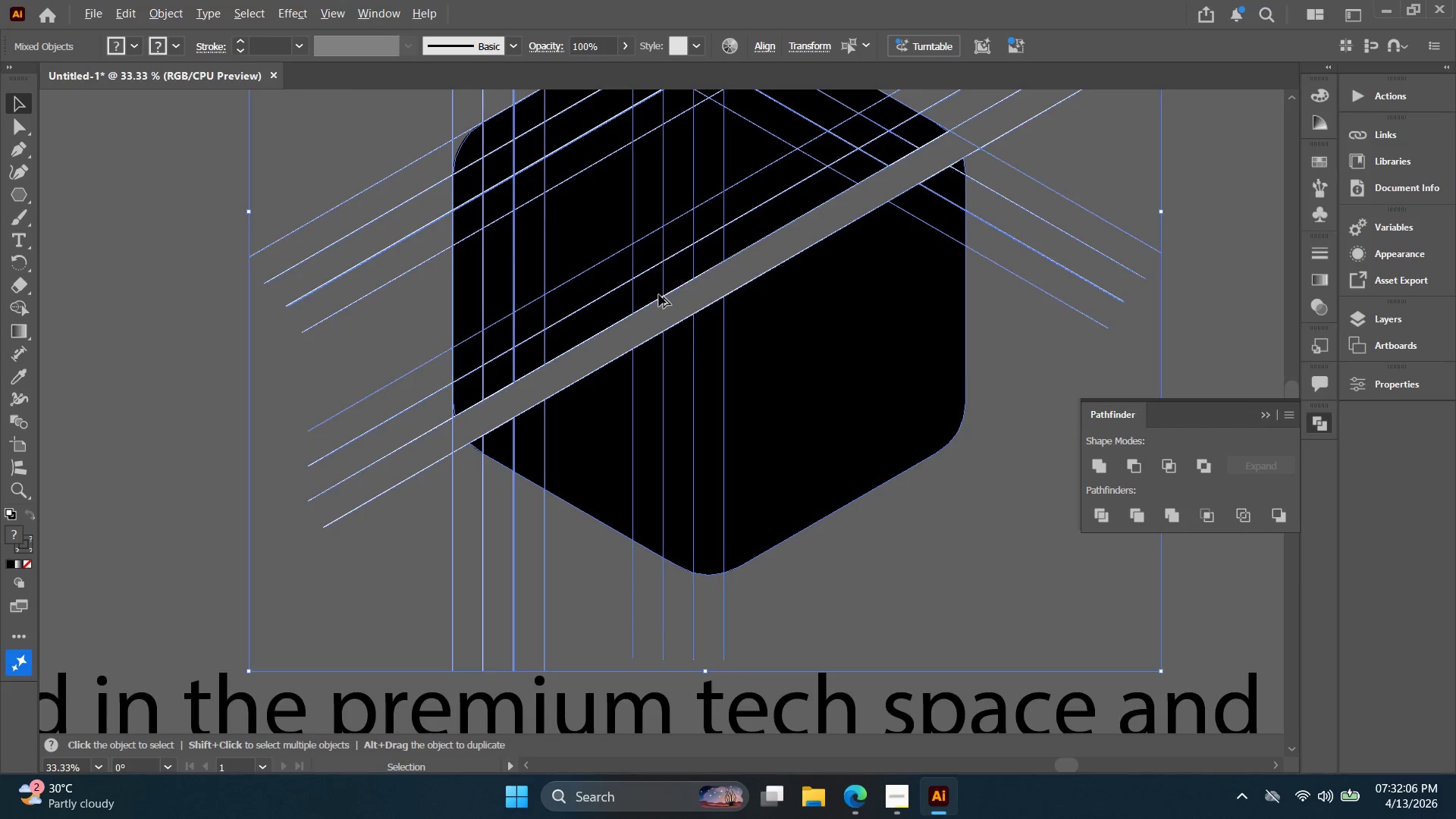 
hold_key(key=Space, duration=0.59)
 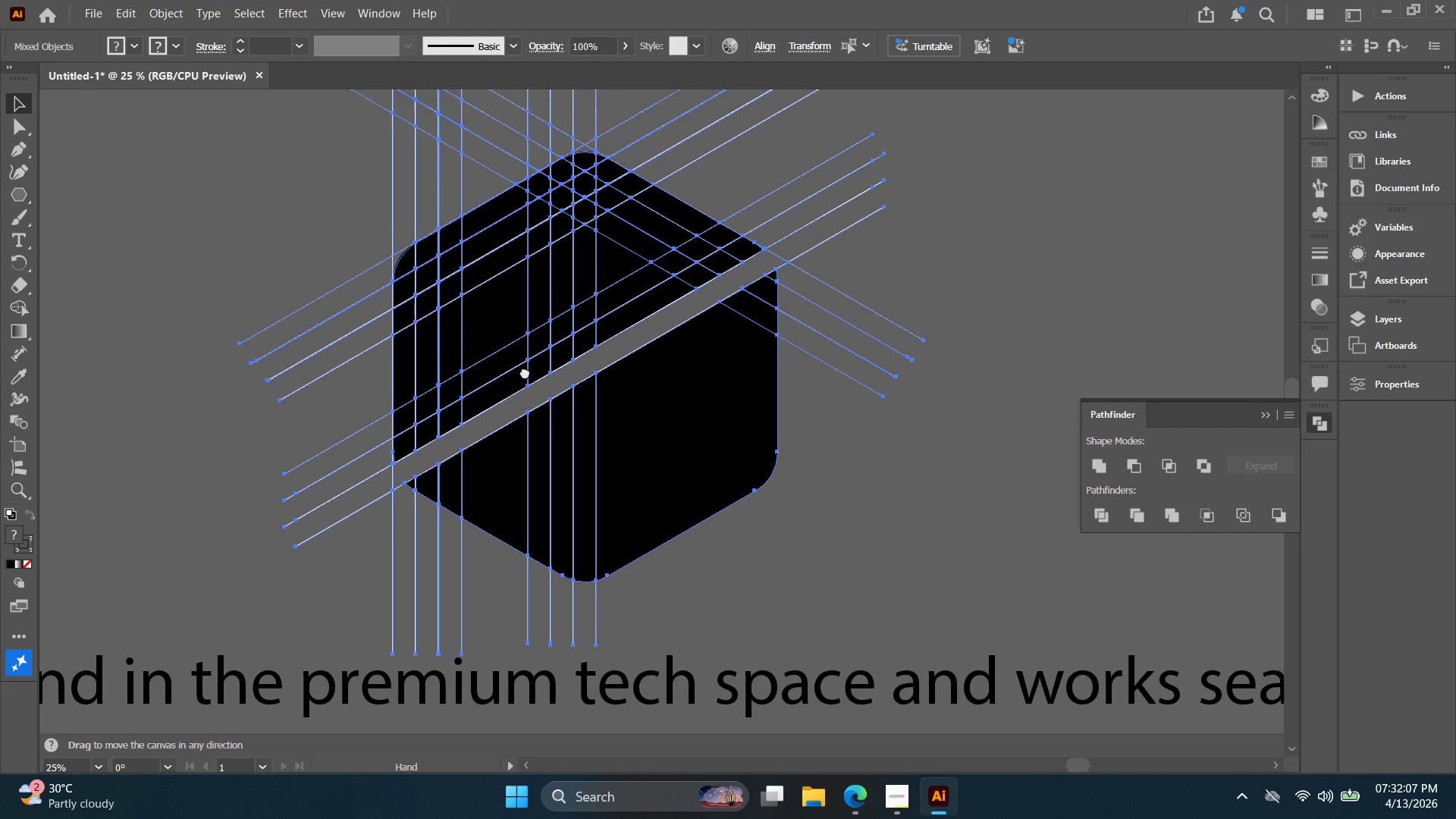 
left_click_drag(start_coordinate=[636, 306], to_coordinate=[538, 364])
 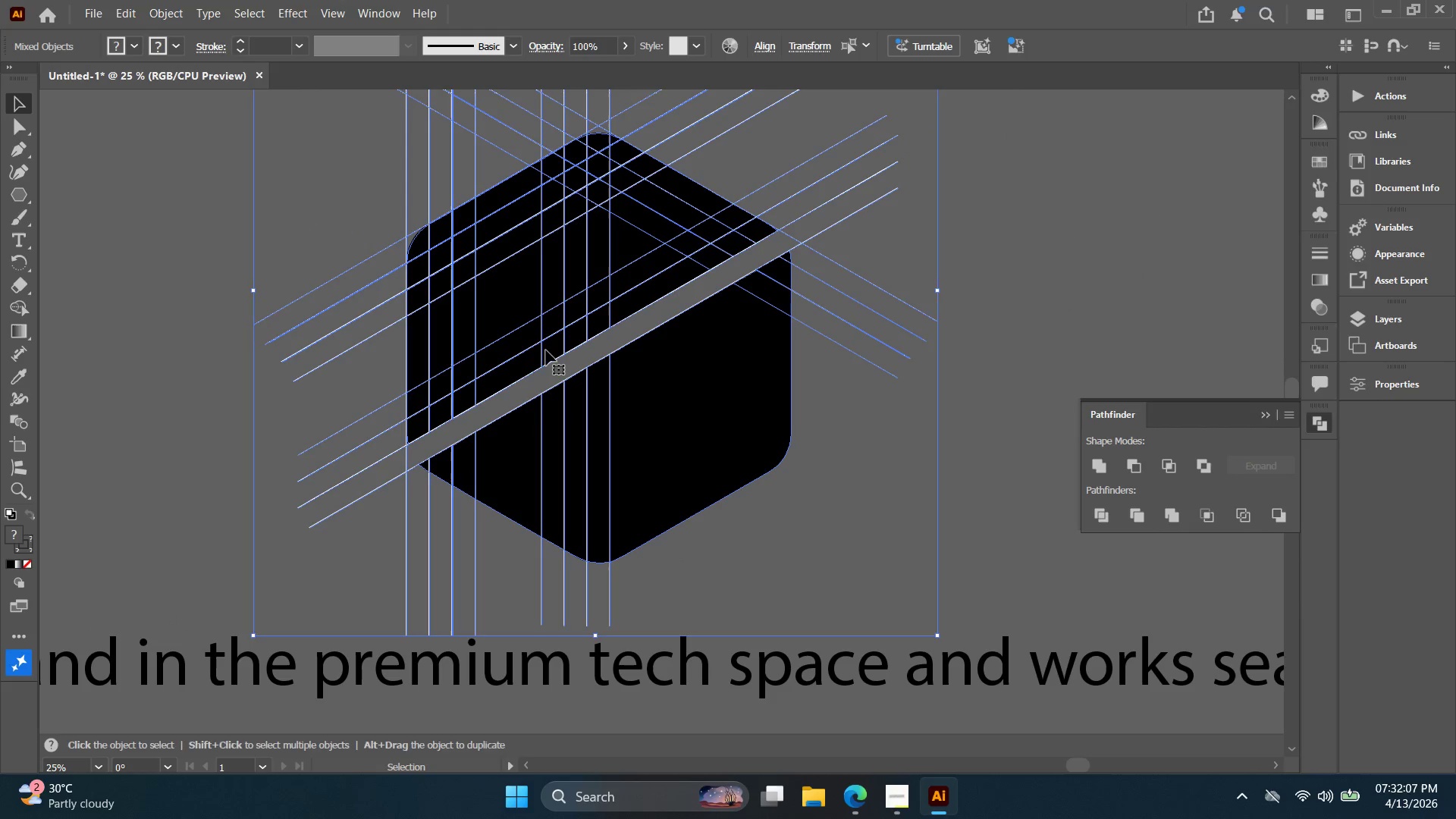 
scroll: coordinate [659, 295], scroll_direction: down, amount: 1.0
 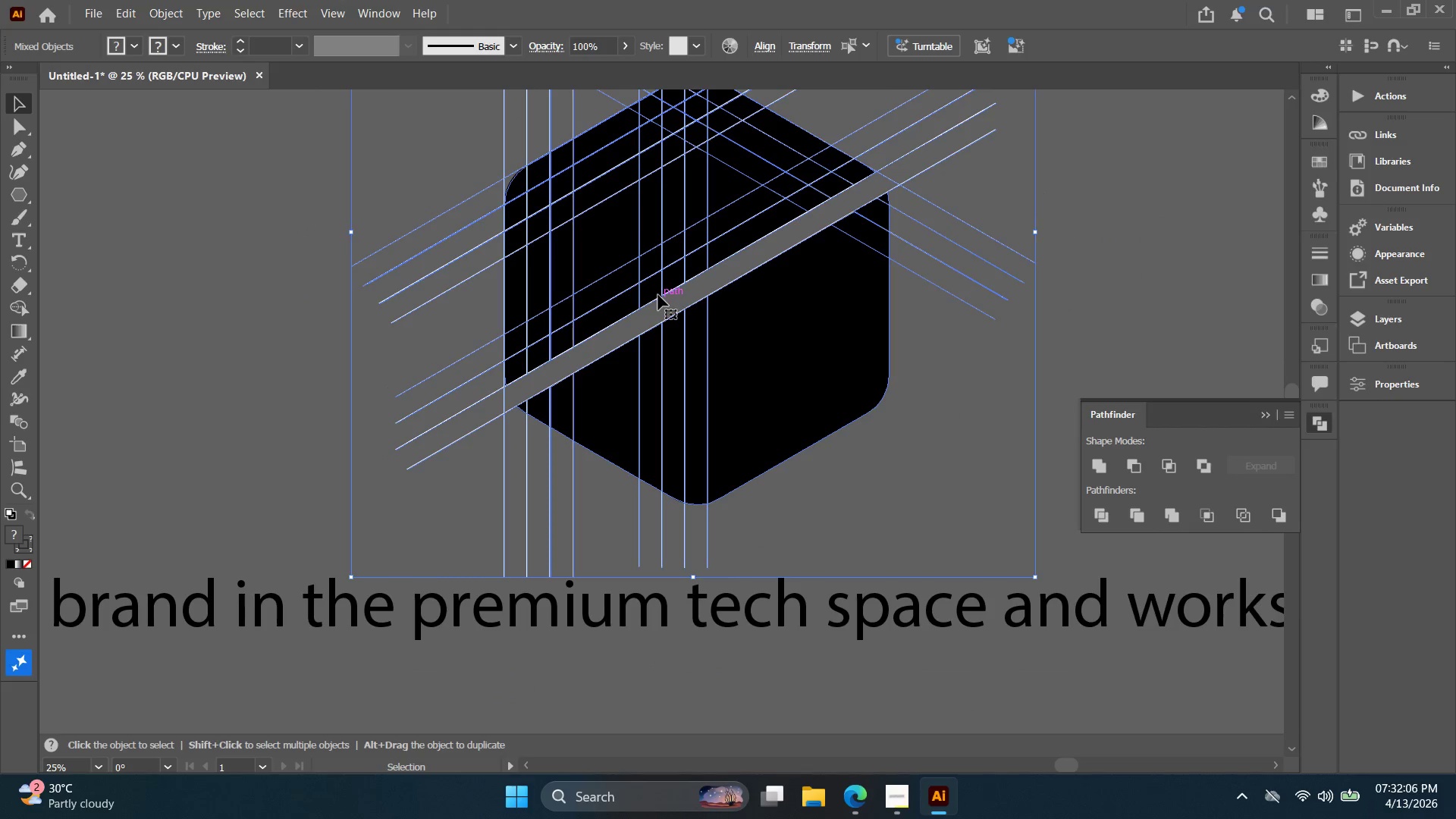 
hold_key(key=Space, duration=0.45)
 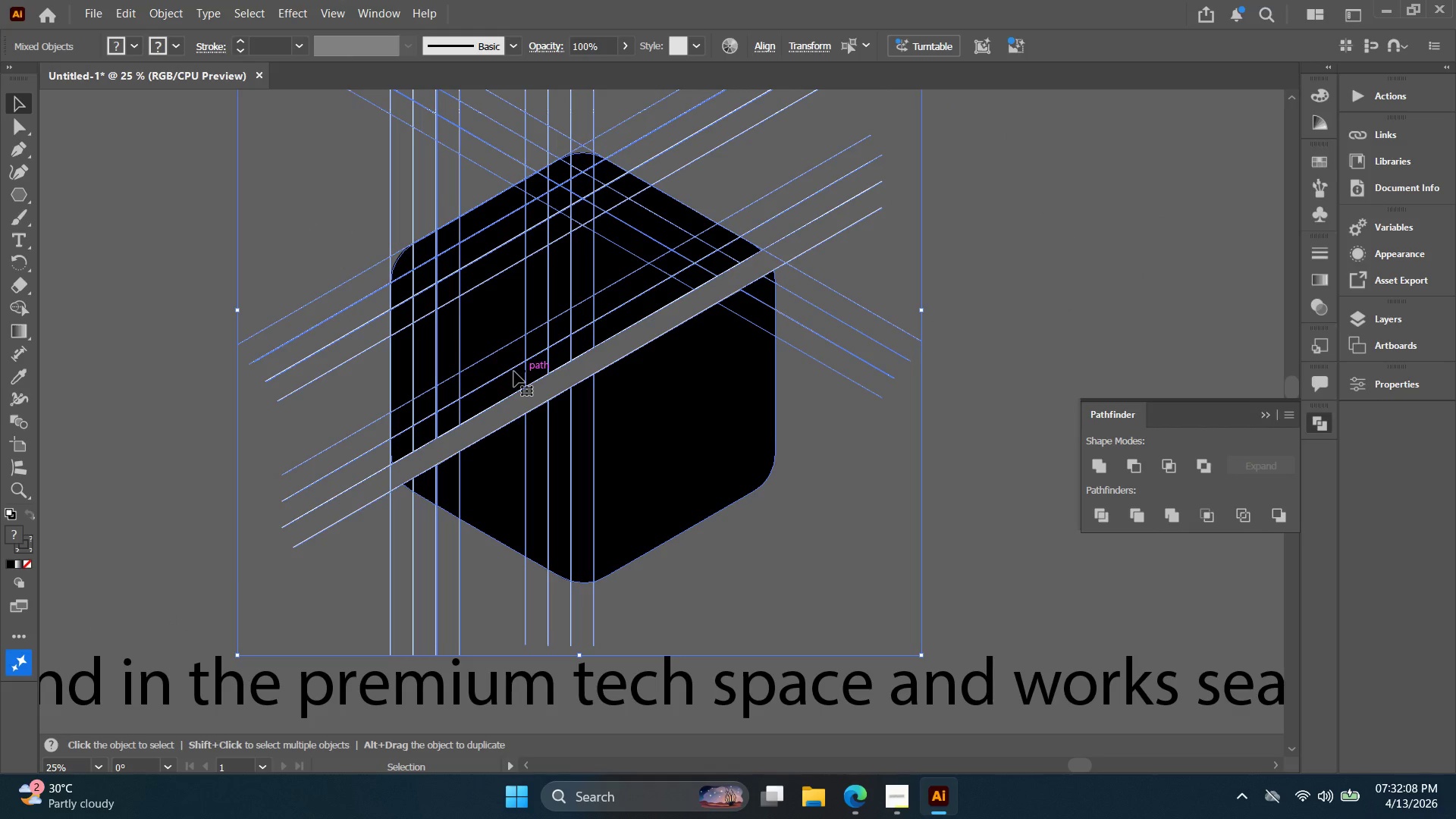 
left_click_drag(start_coordinate=[541, 351], to_coordinate=[525, 372])
 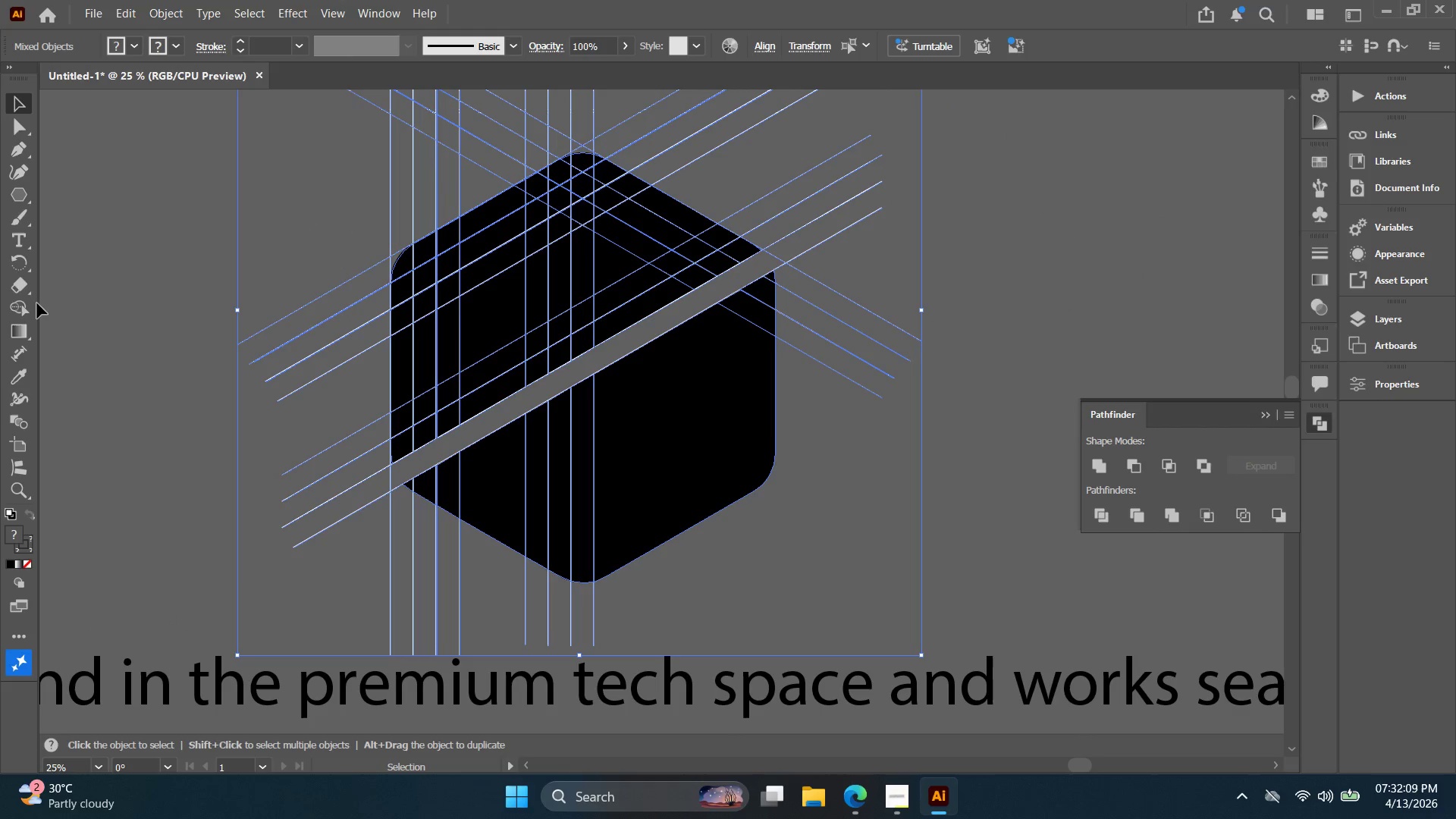 
left_click([24, 306])
 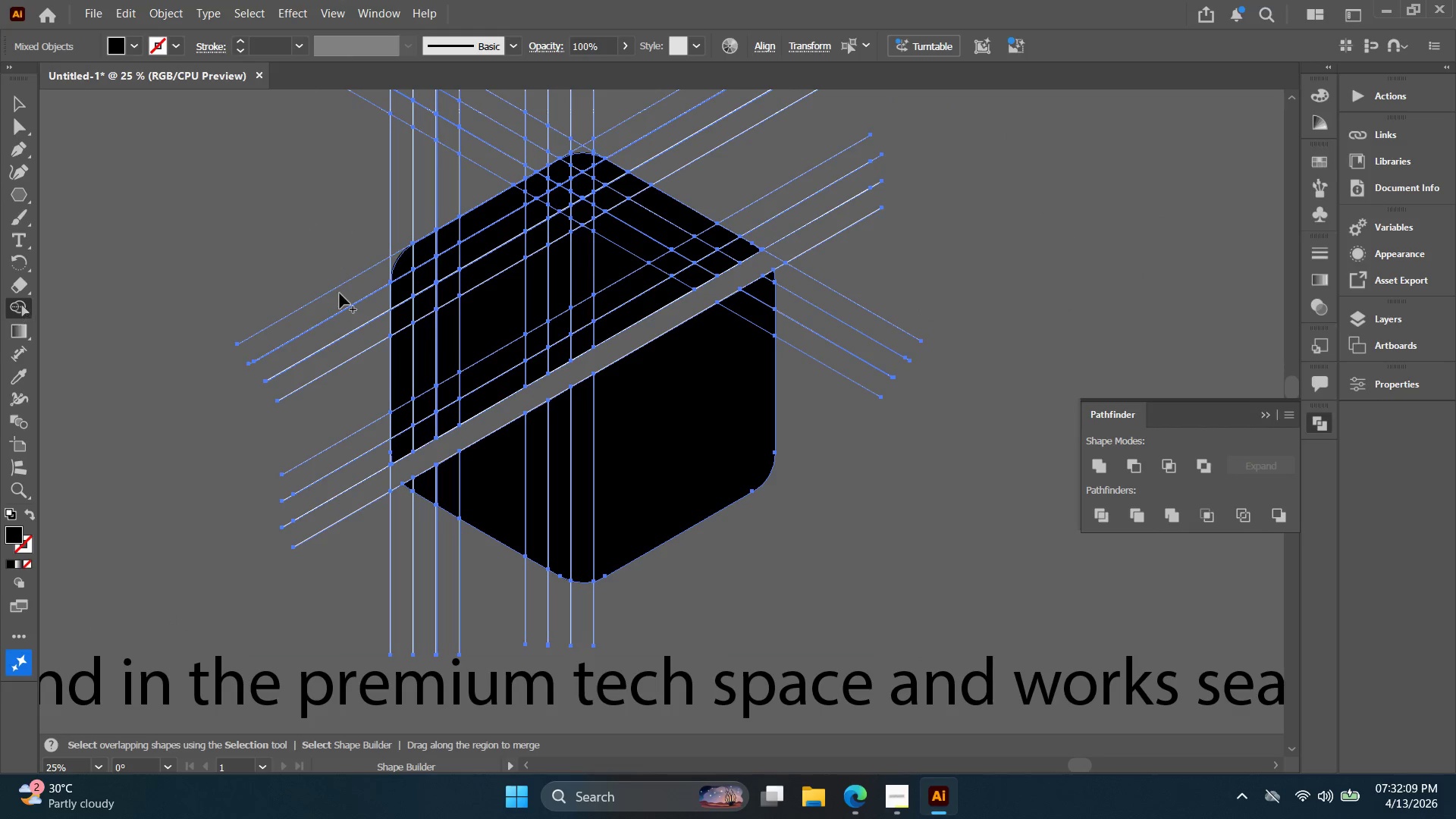 
hold_key(key=AltLeft, duration=4.38)
 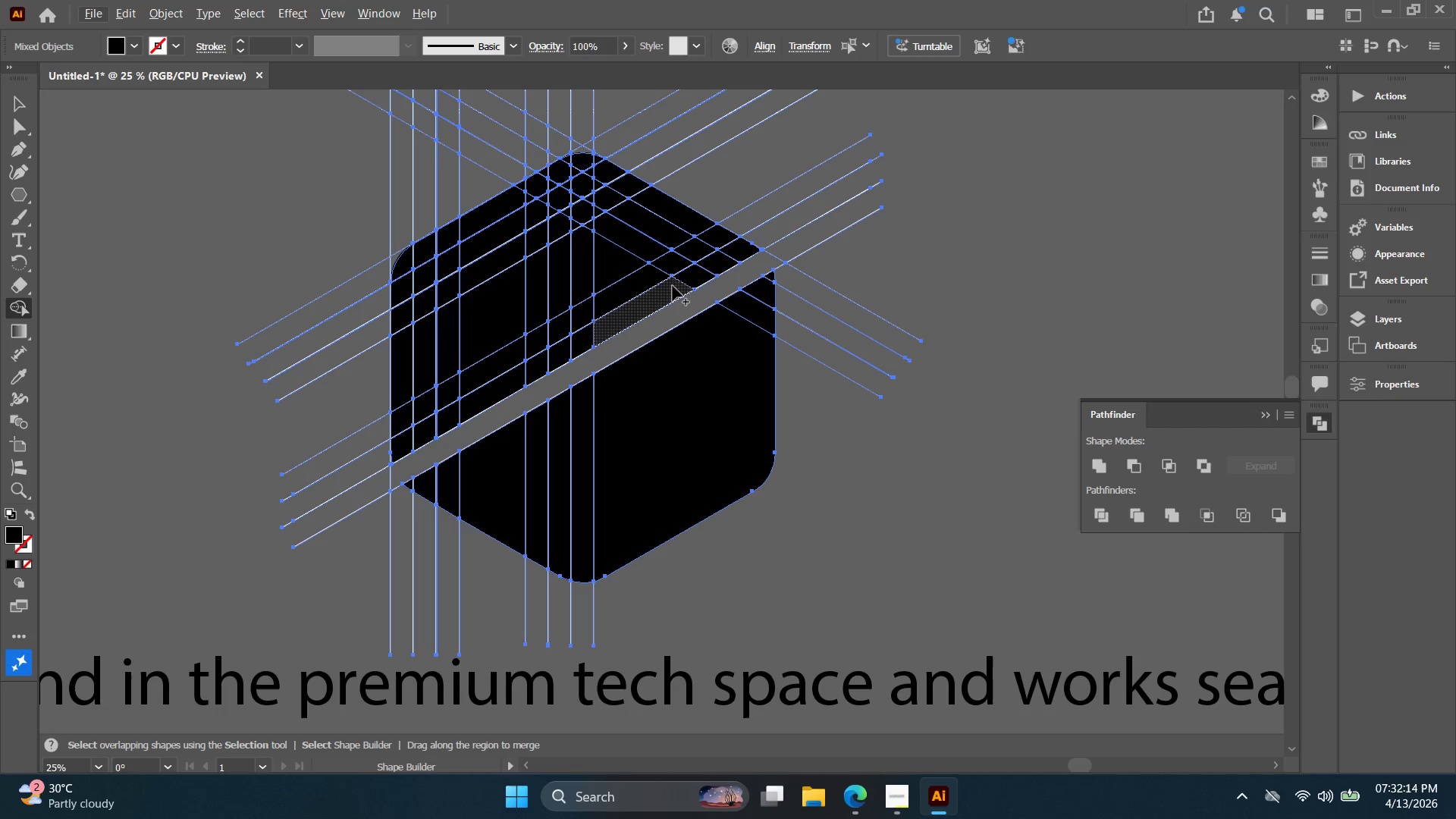 
hold_key(key=AltLeft, duration=14.48)
left_click_drag(start_coordinate=[667, 286], to_coordinate=[579, 318])
 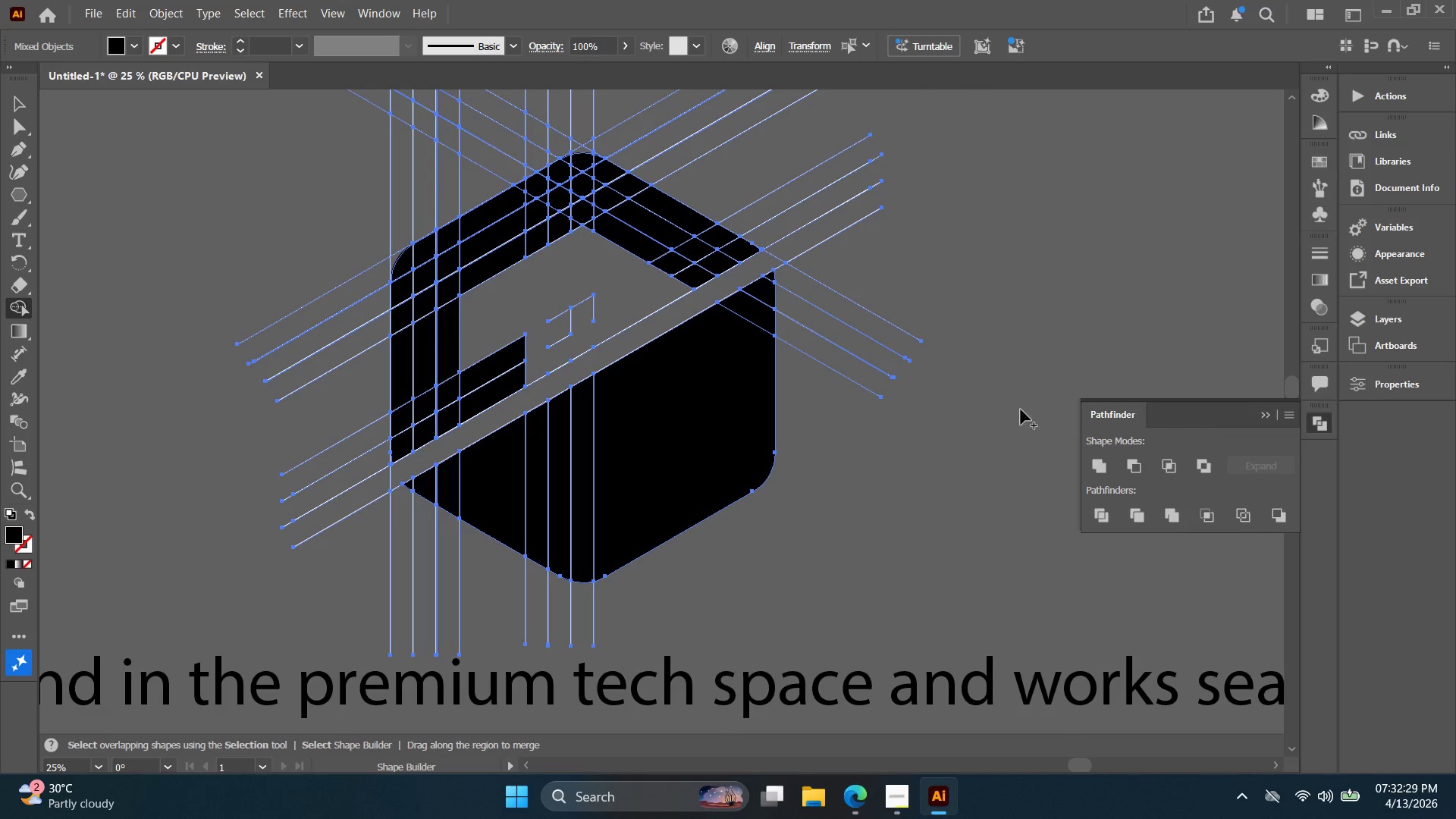 
hold_key(key=AltLeft, duration=12.7)
left_click_drag(start_coordinate=[575, 293], to_coordinate=[600, 300])
 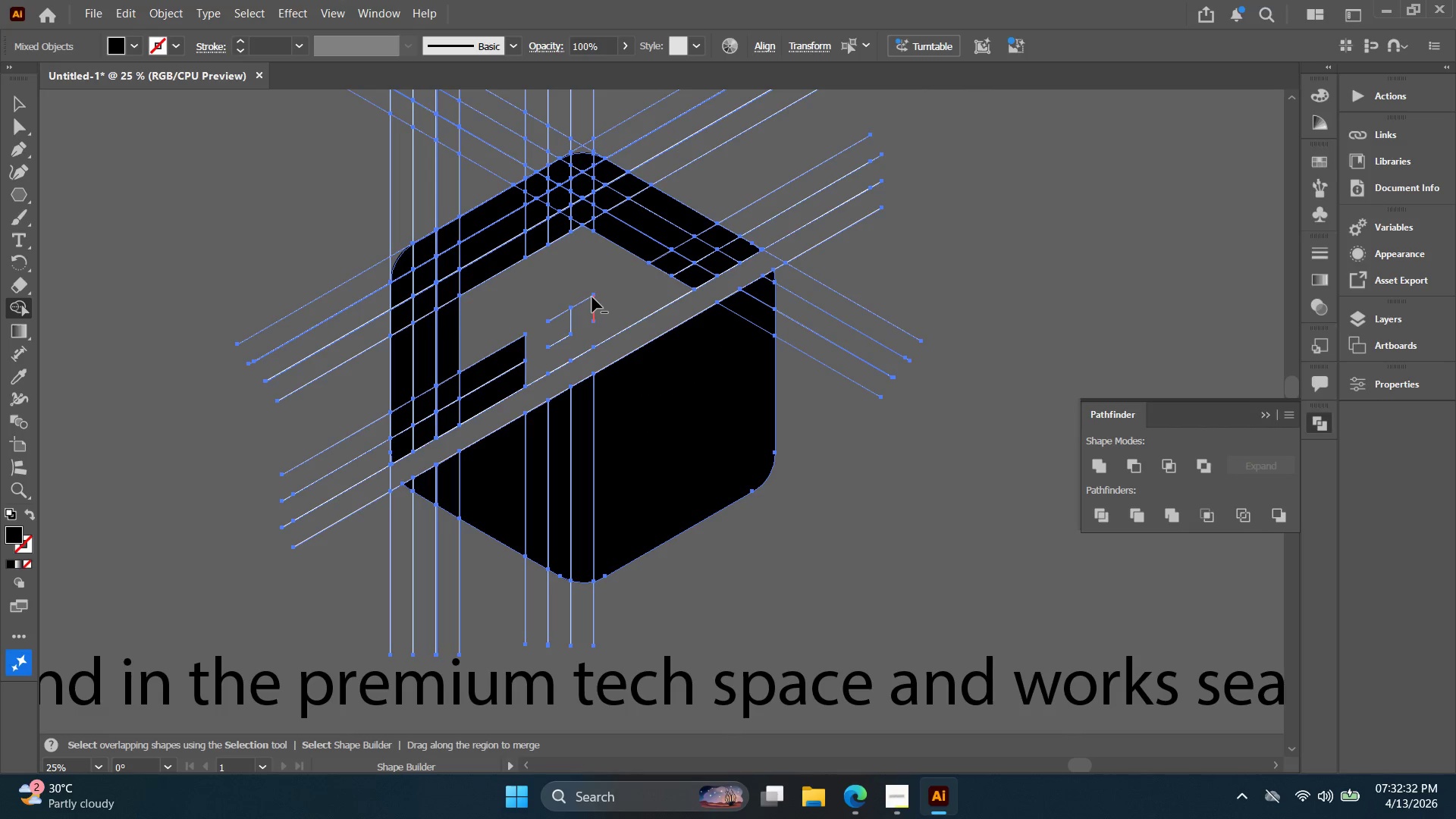 
left_click_drag(start_coordinate=[592, 297], to_coordinate=[572, 304])
 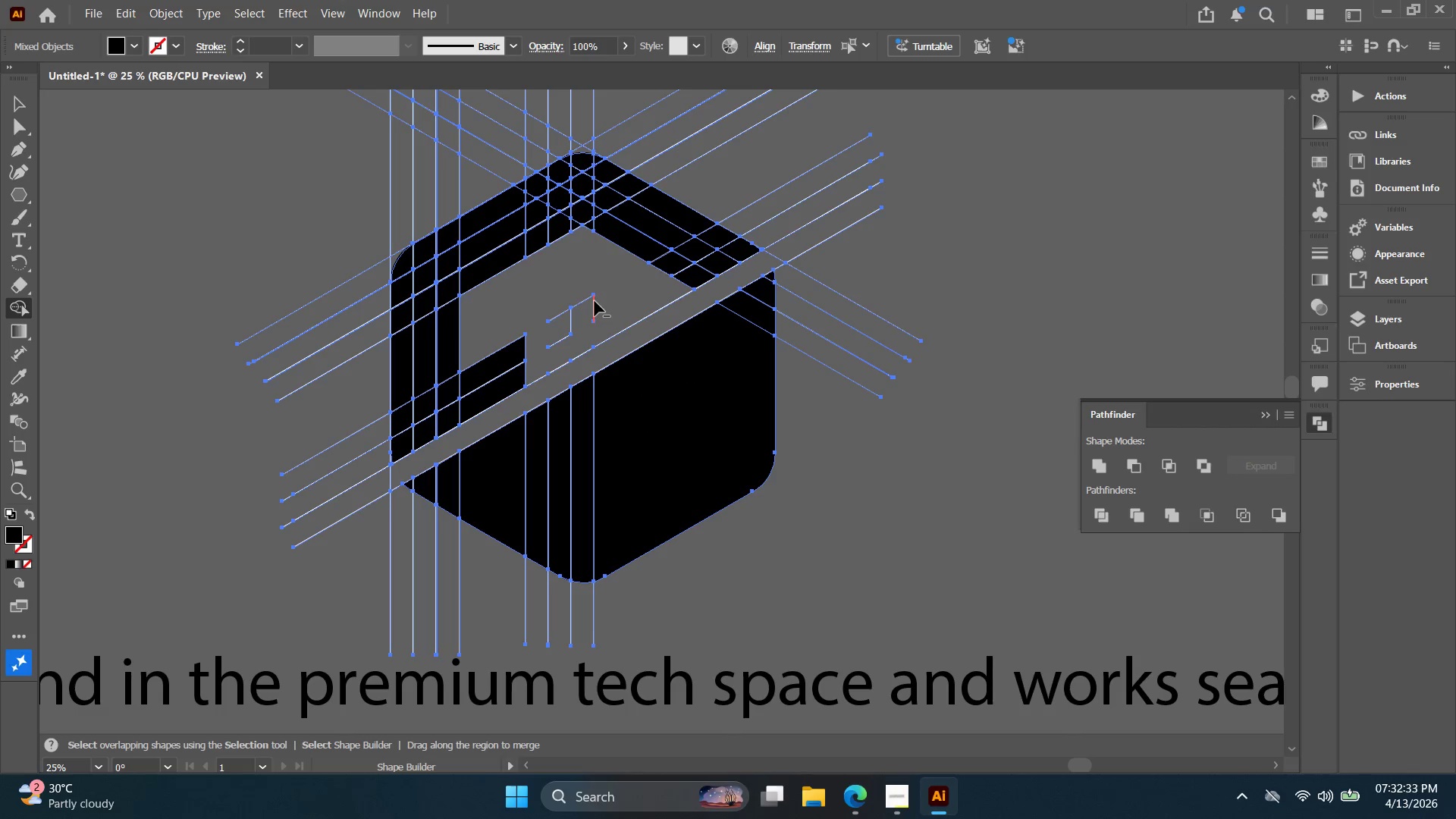 
left_click_drag(start_coordinate=[595, 301], to_coordinate=[587, 307])
 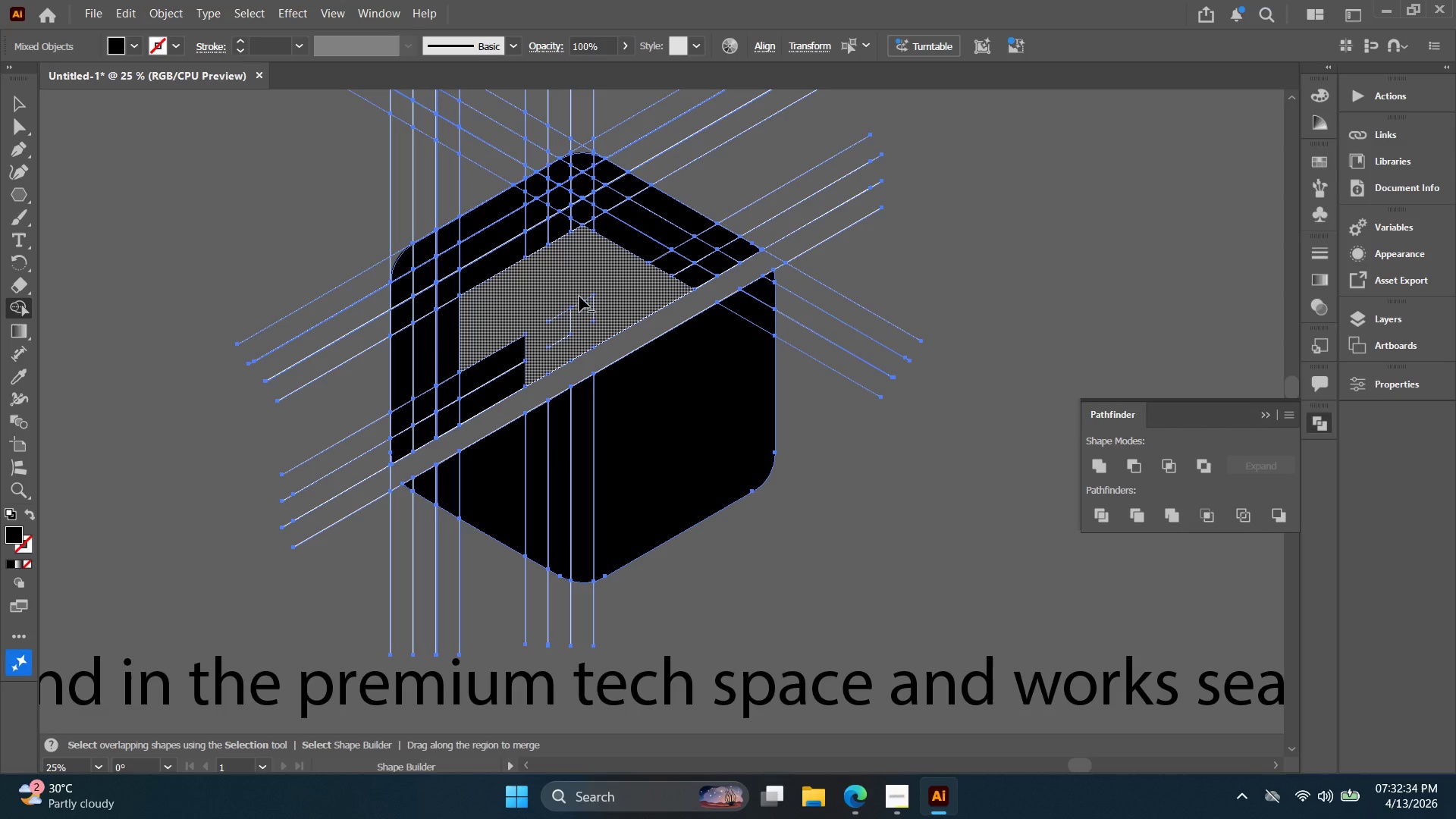 
left_click_drag(start_coordinate=[579, 297], to_coordinate=[587, 325])
 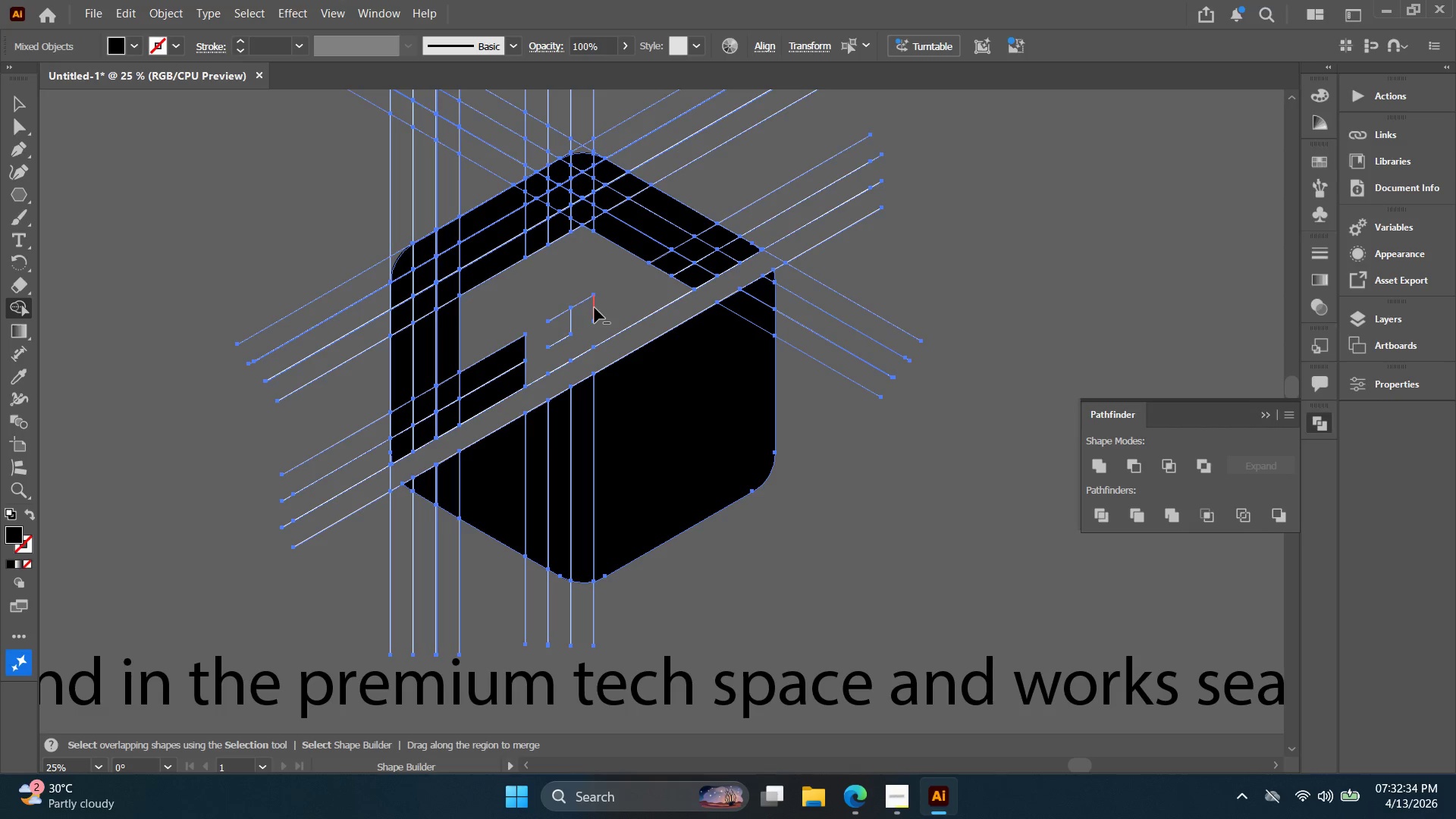 
left_click([595, 308])
 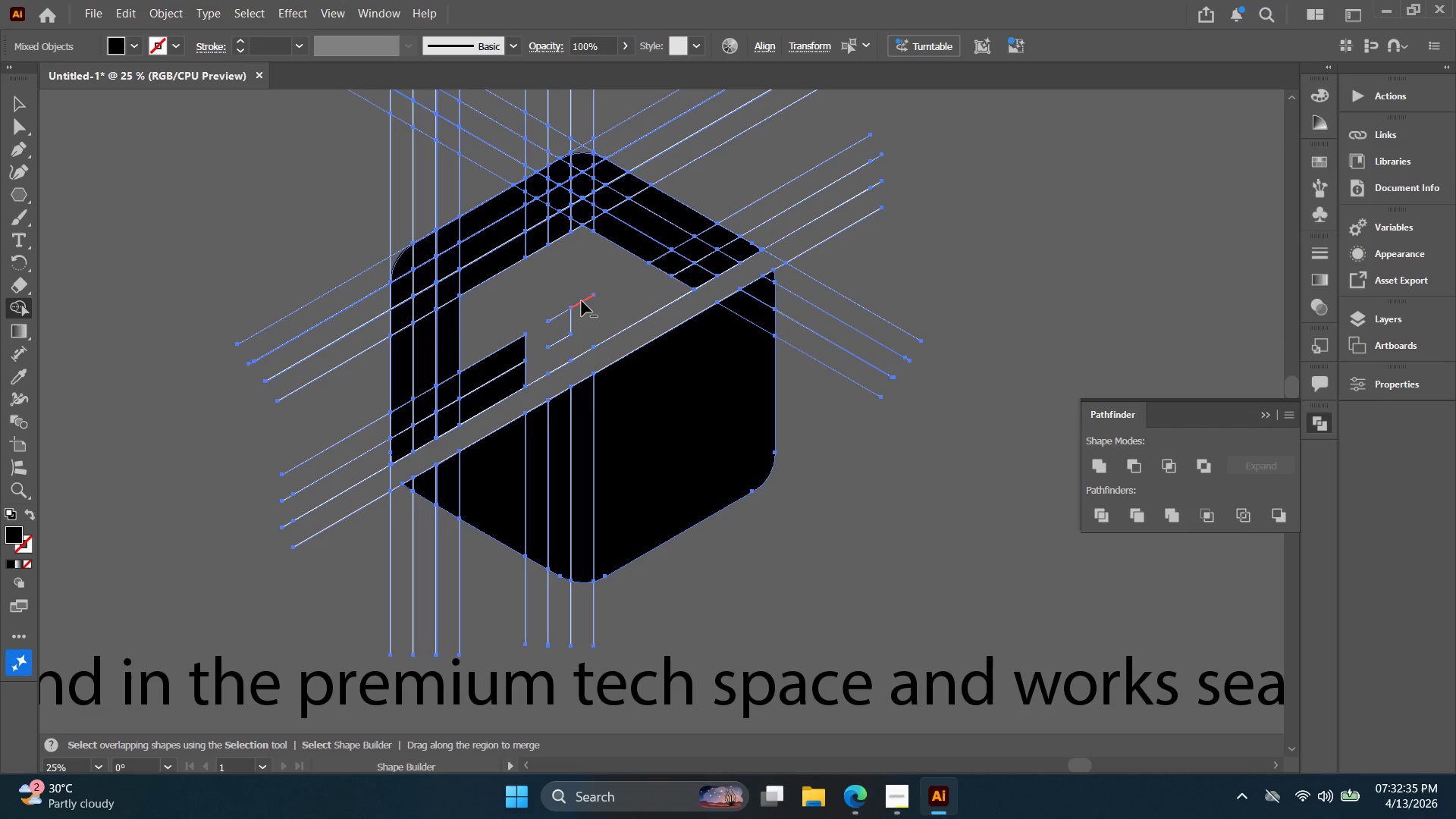 
left_click([582, 303])
 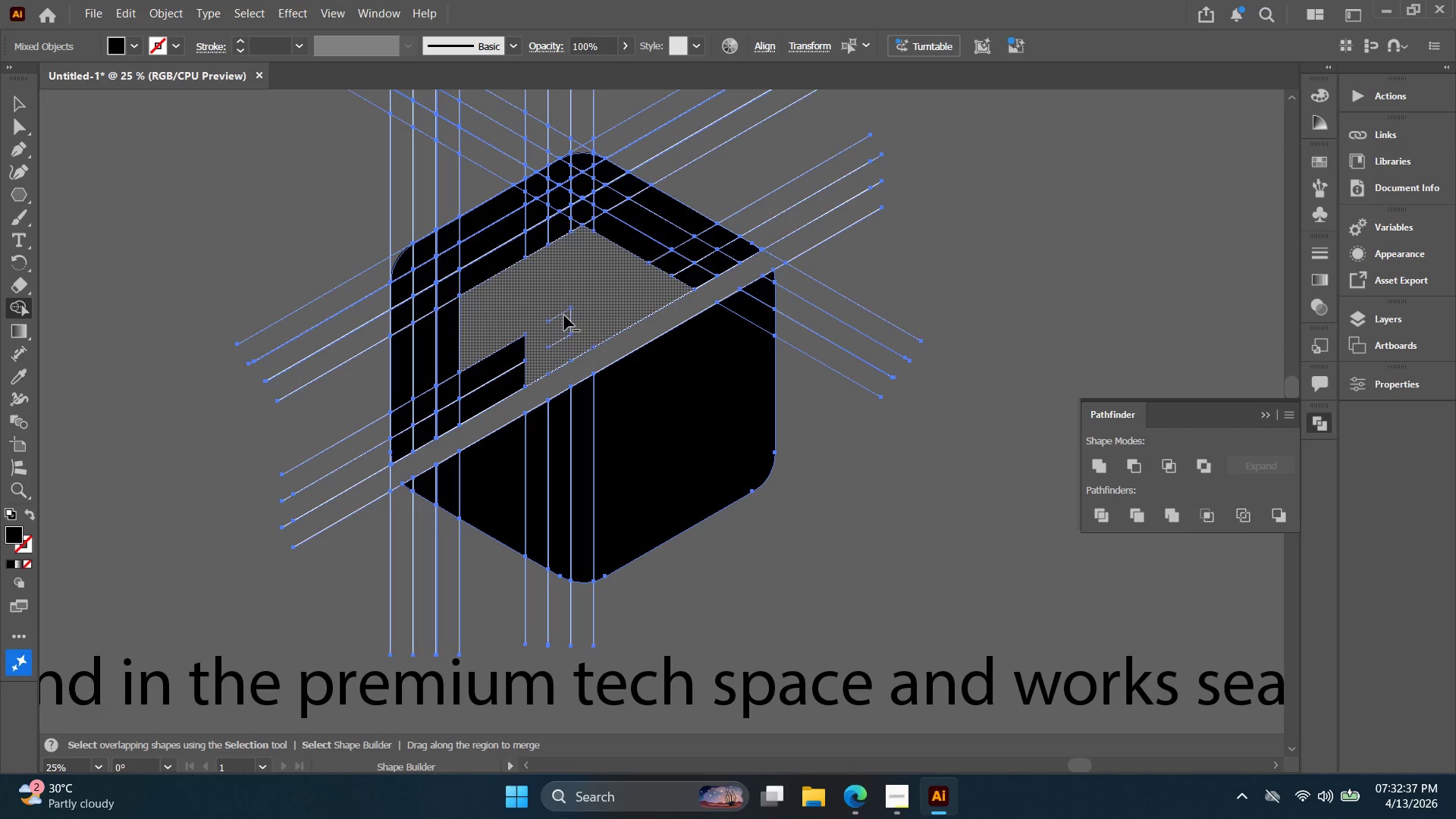 
double_click([566, 314])
 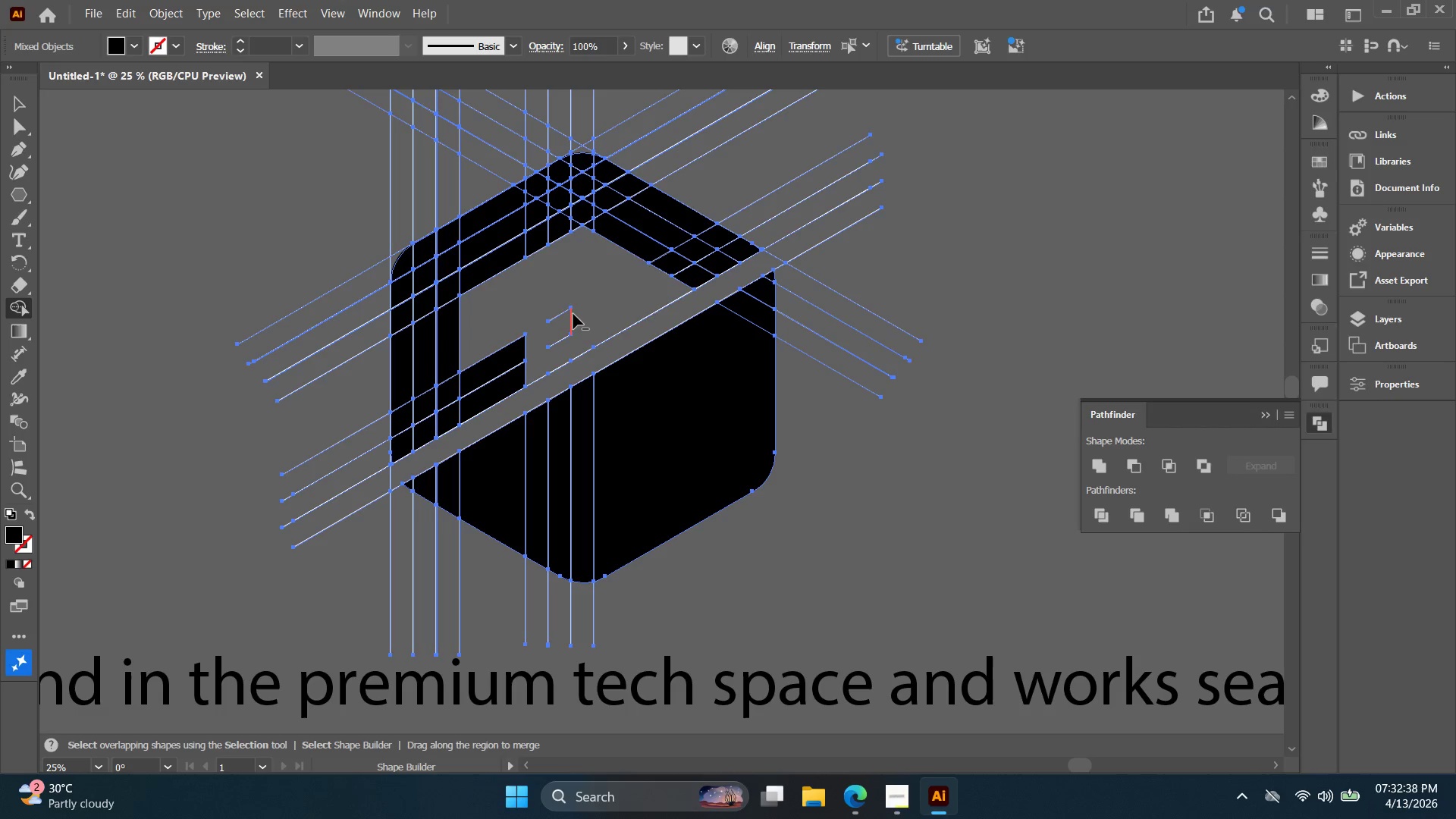 
left_click_drag(start_coordinate=[576, 317], to_coordinate=[544, 318])
 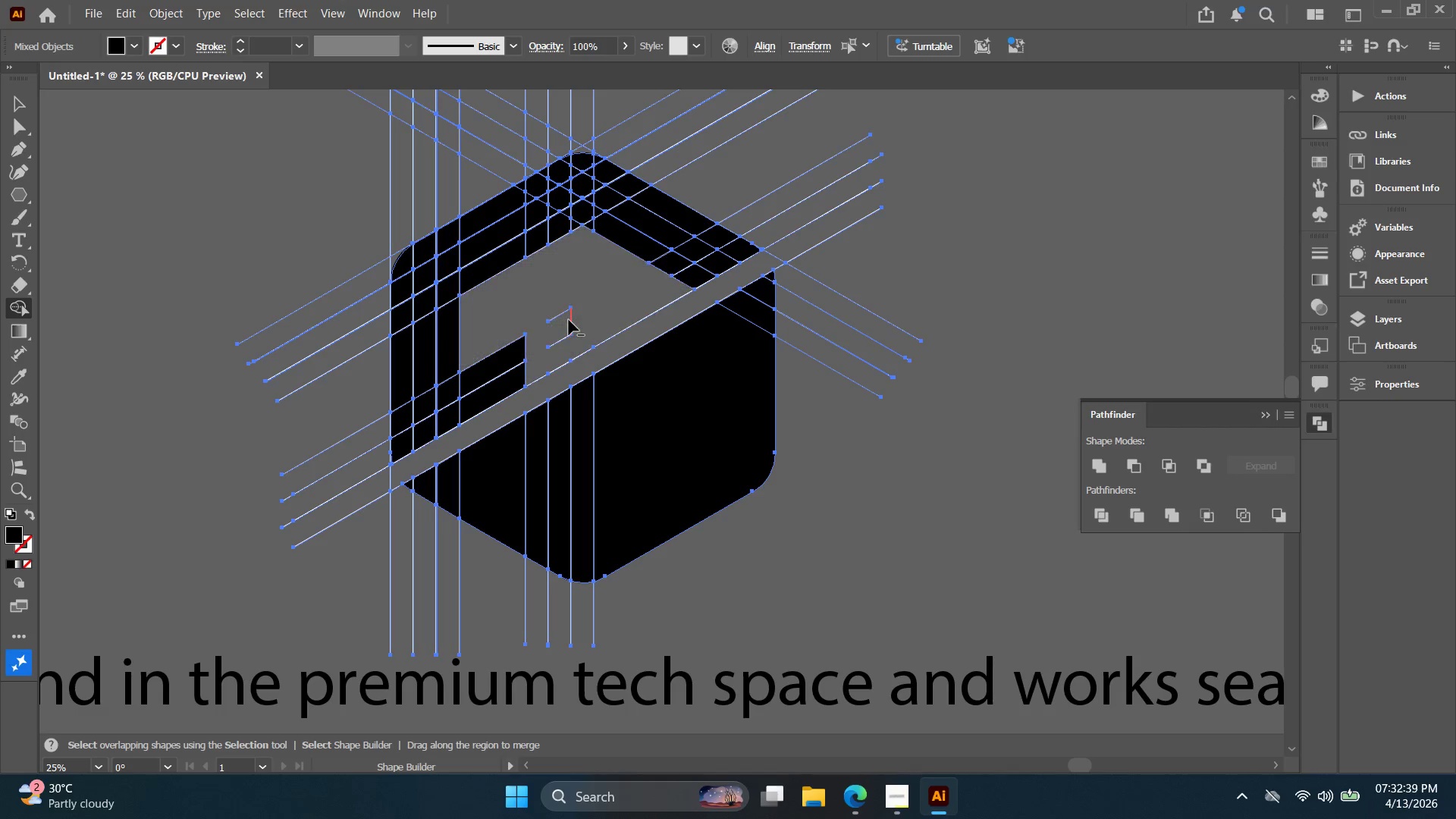 
left_click([569, 320])
 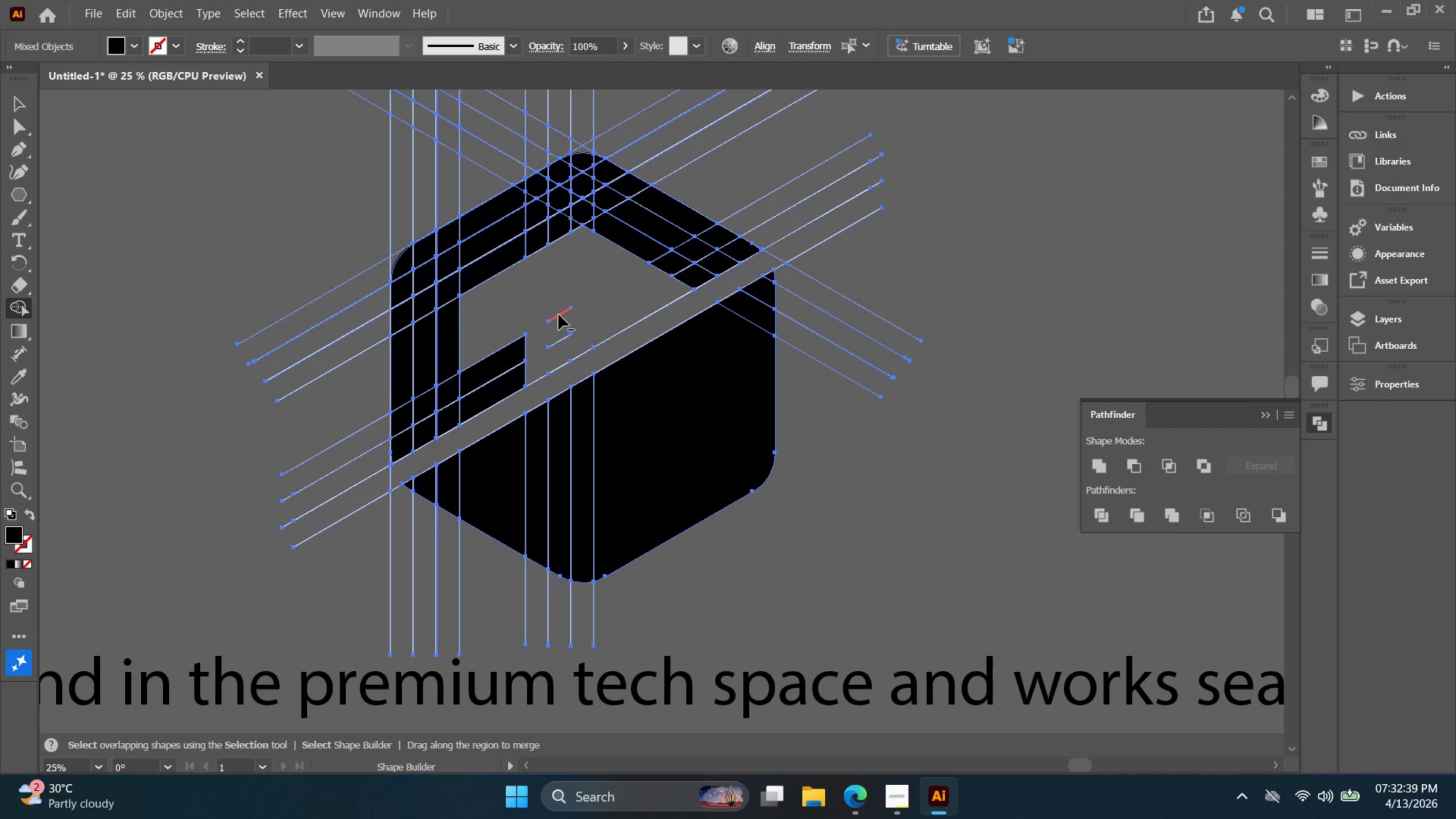 
left_click([559, 314])
 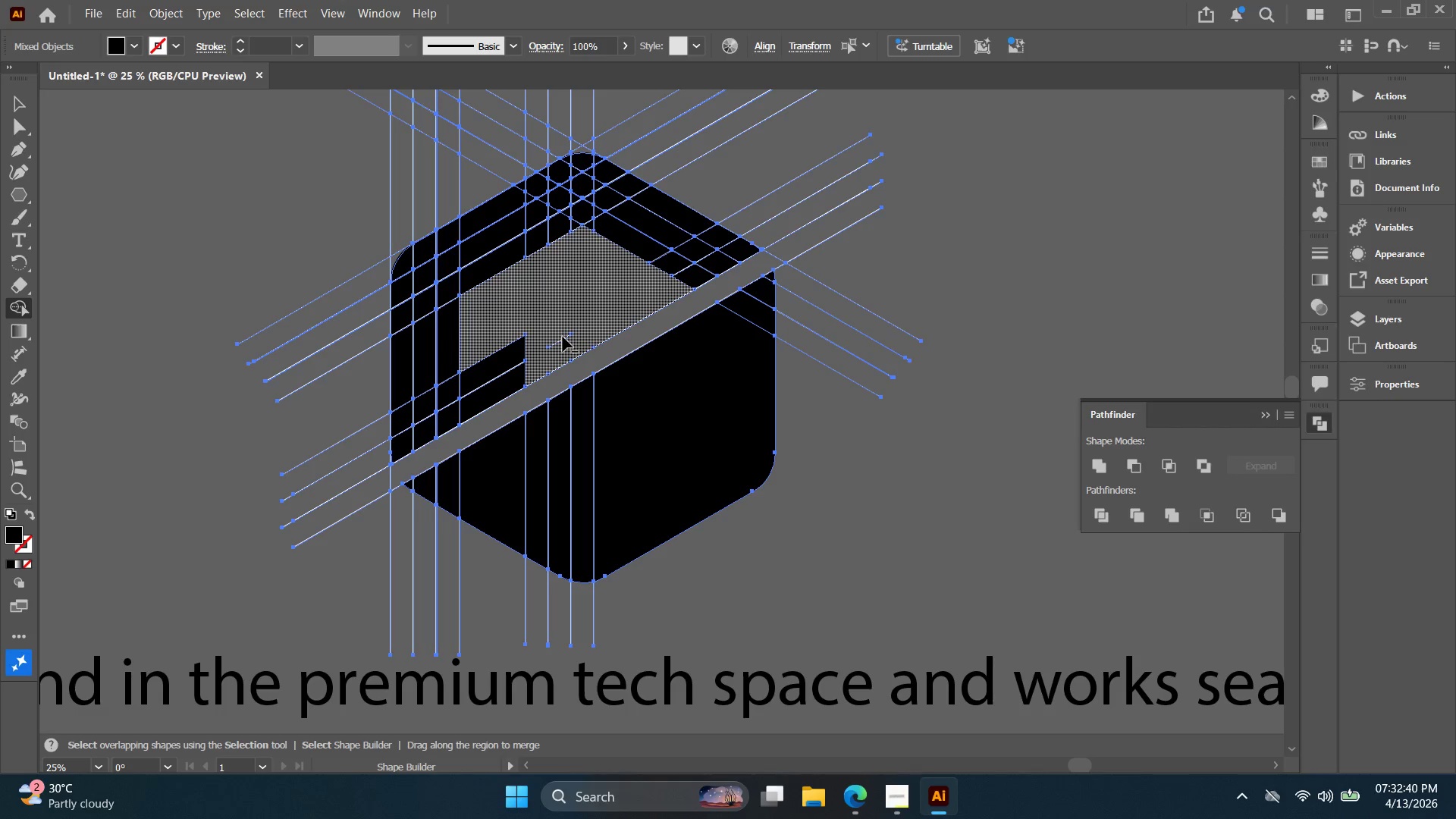 
left_click([563, 337])
 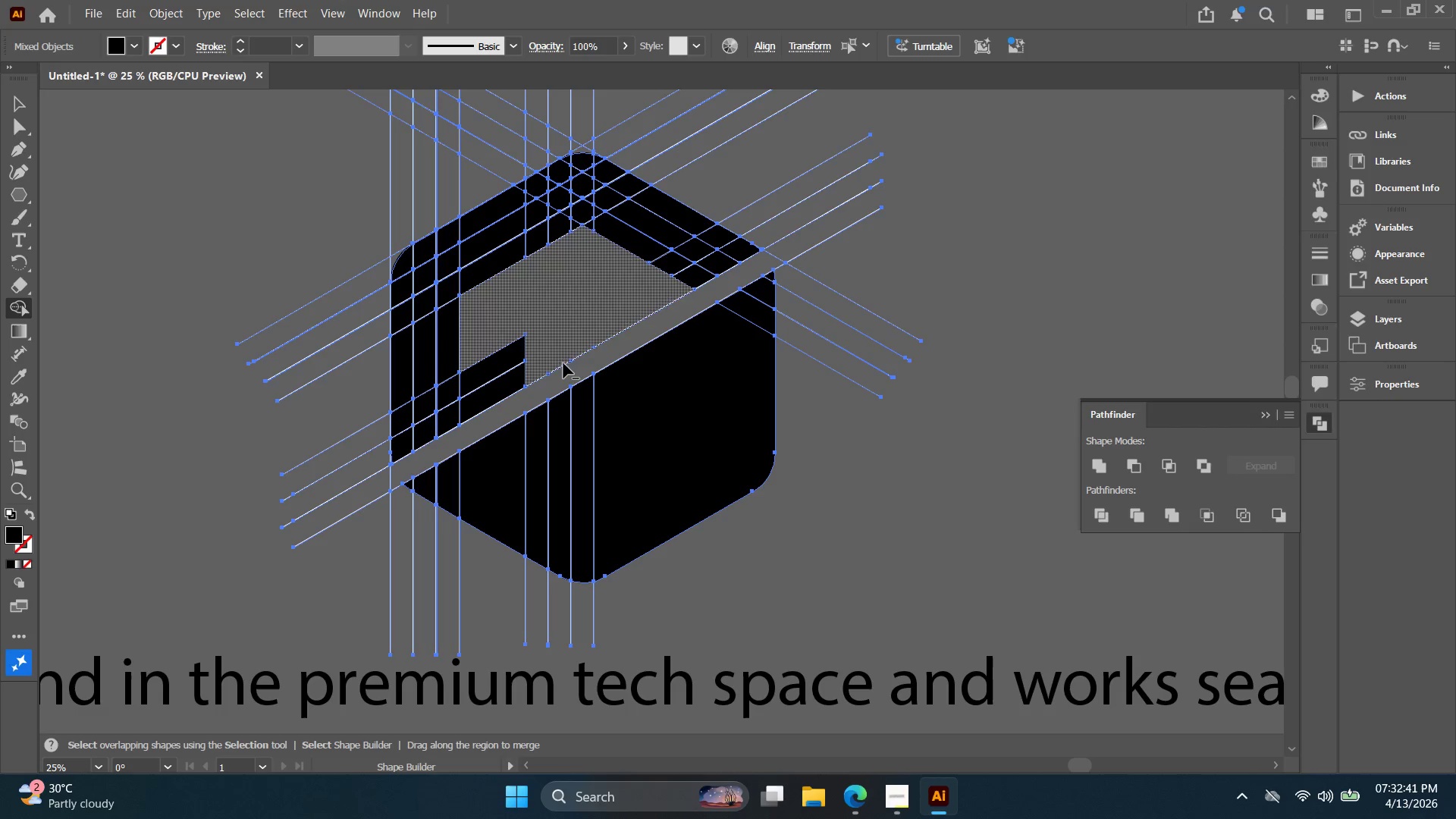 
left_click([560, 365])
 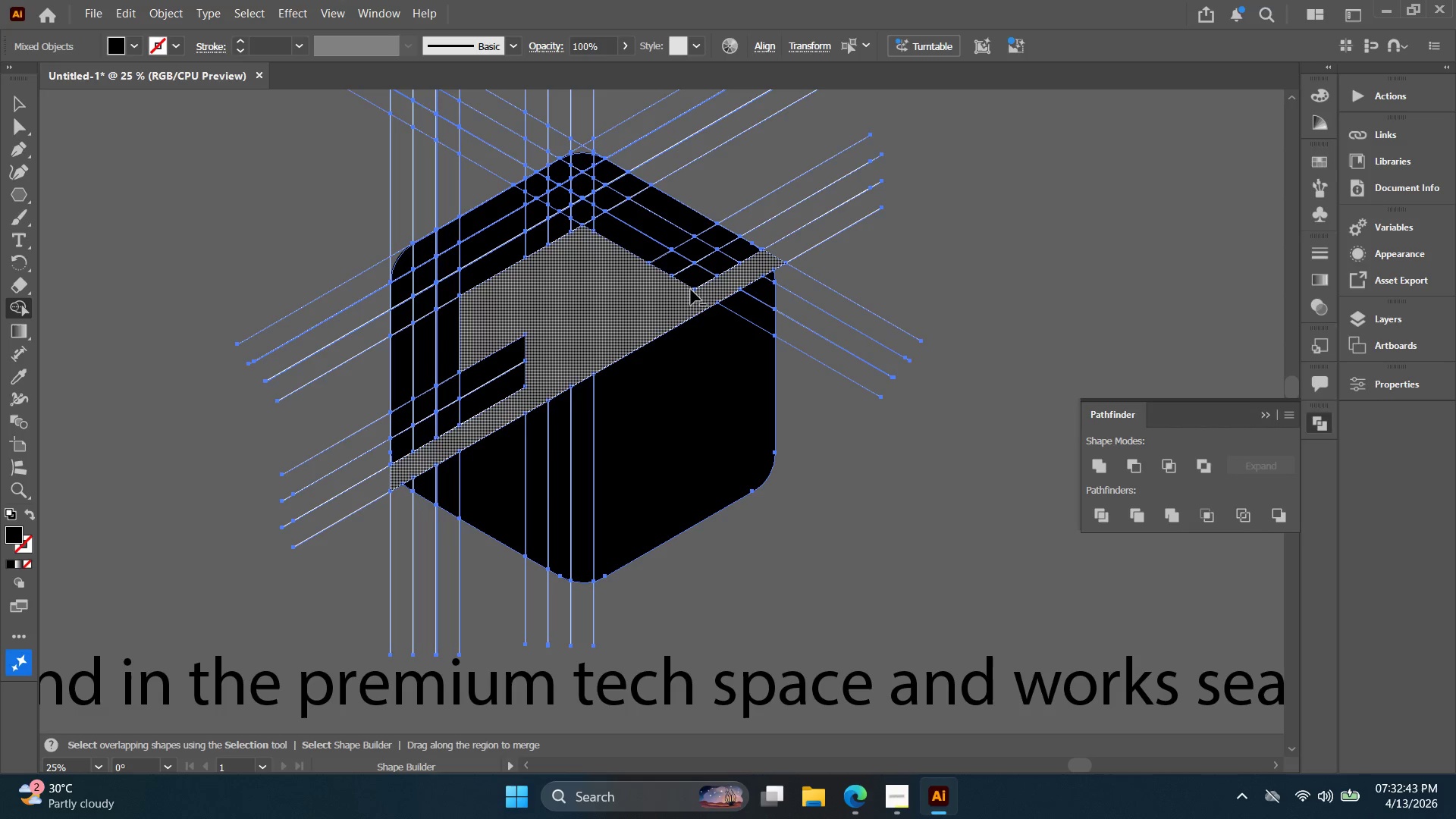 
key(Alt+AltLeft)
 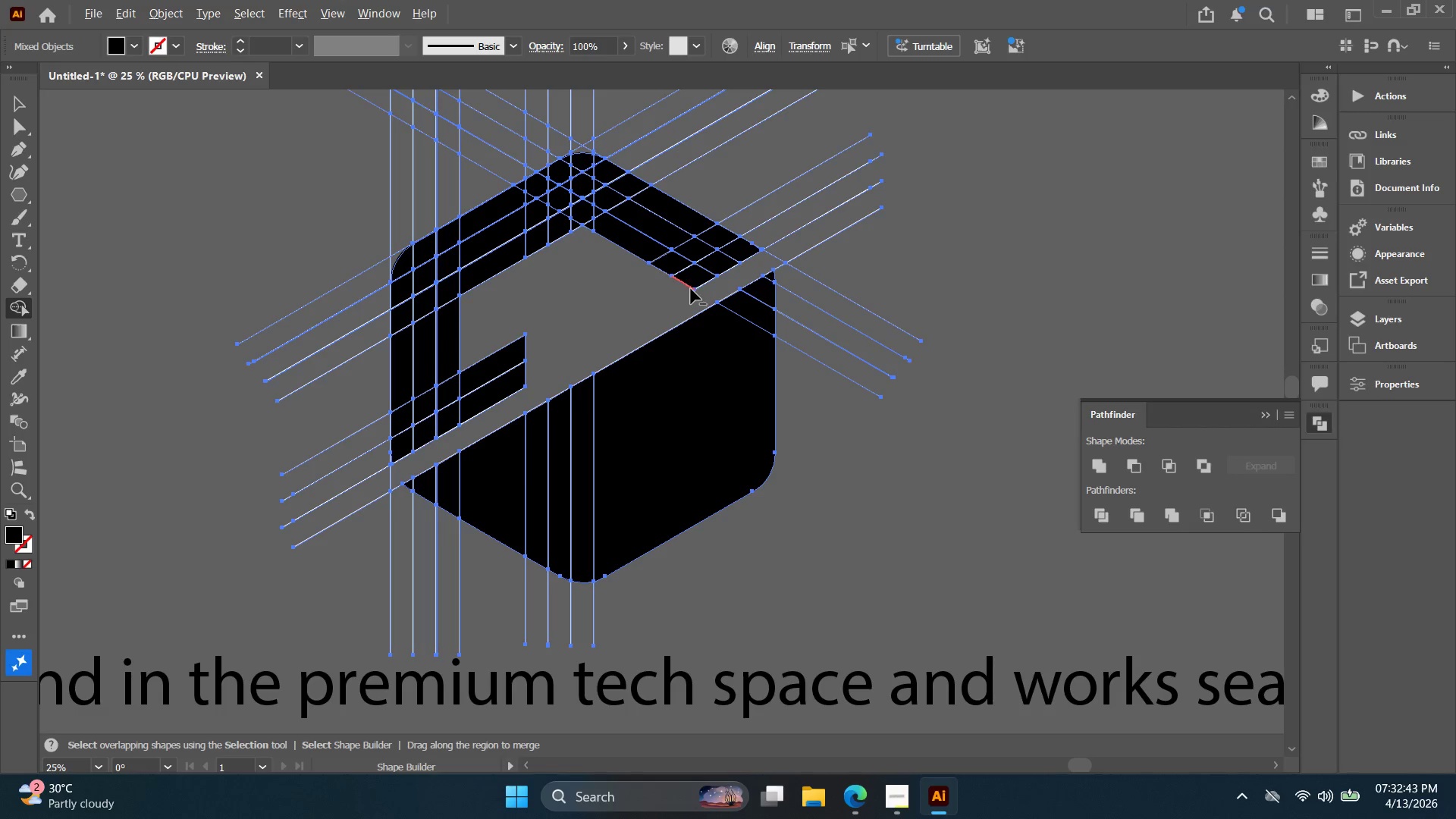 
hold_key(key=Space, duration=0.34)
 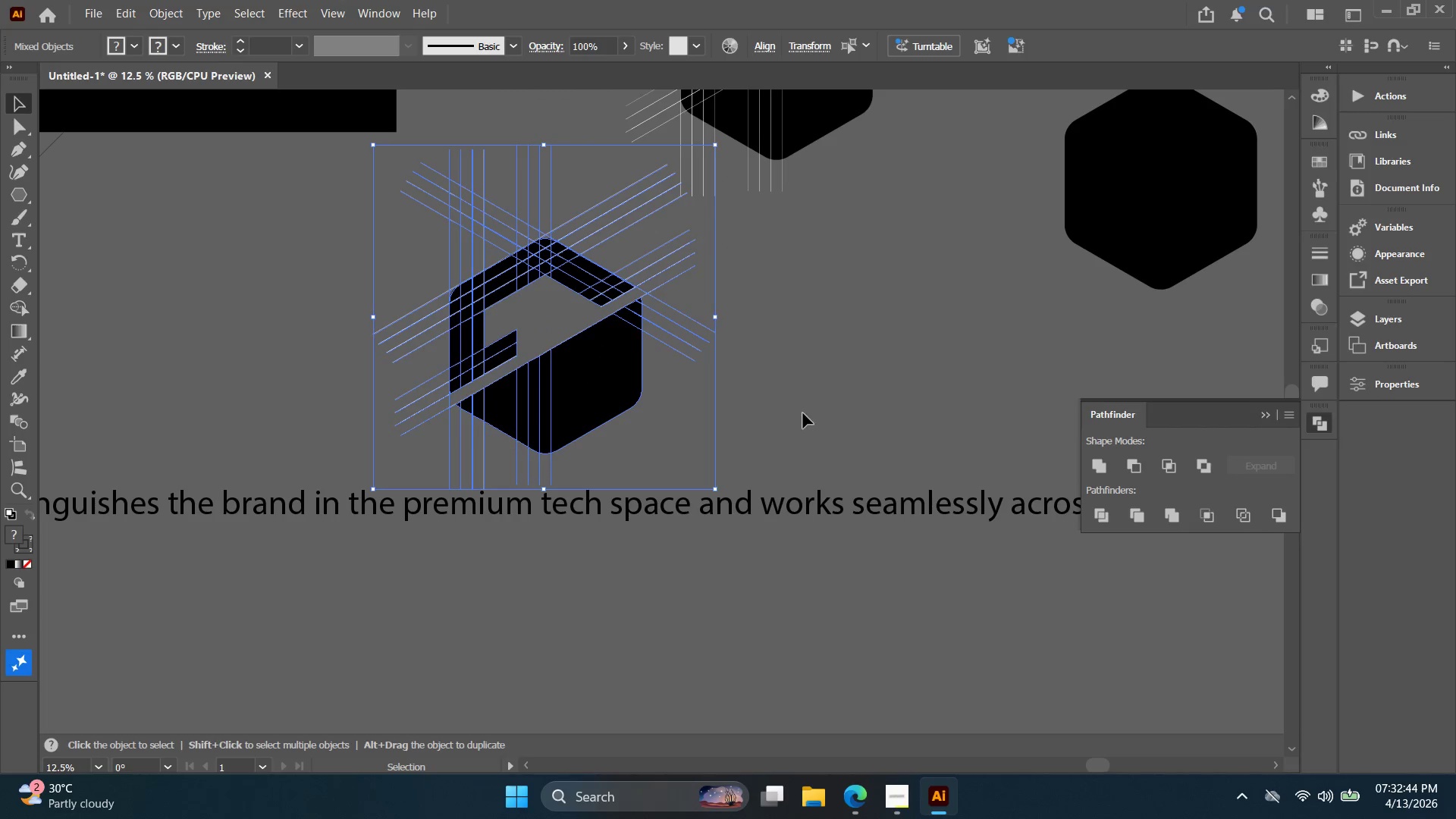 
left_click_drag(start_coordinate=[711, 316], to_coordinate=[620, 332])
 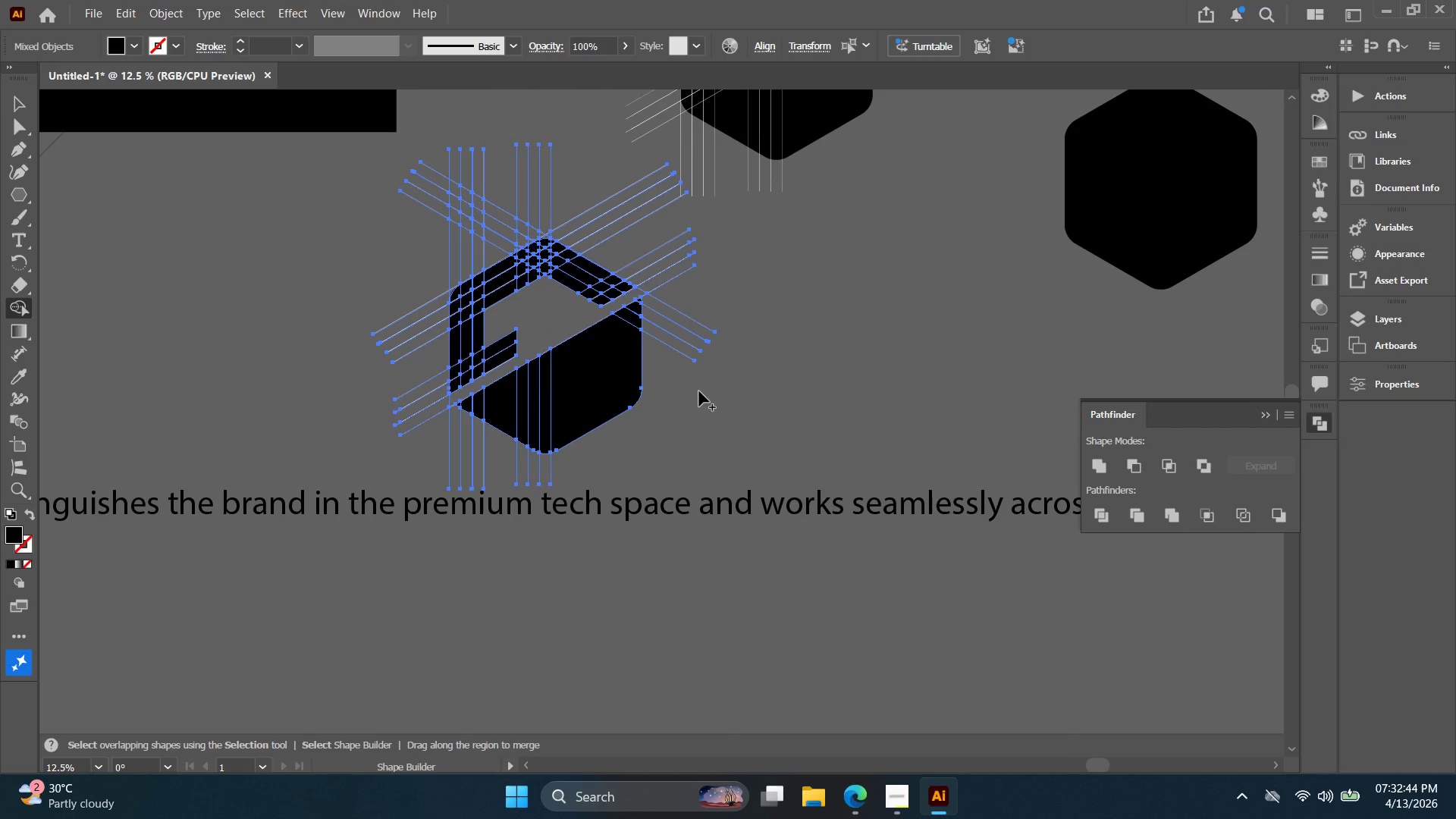 
scroll: coordinate [690, 293], scroll_direction: down, amount: 2.0
 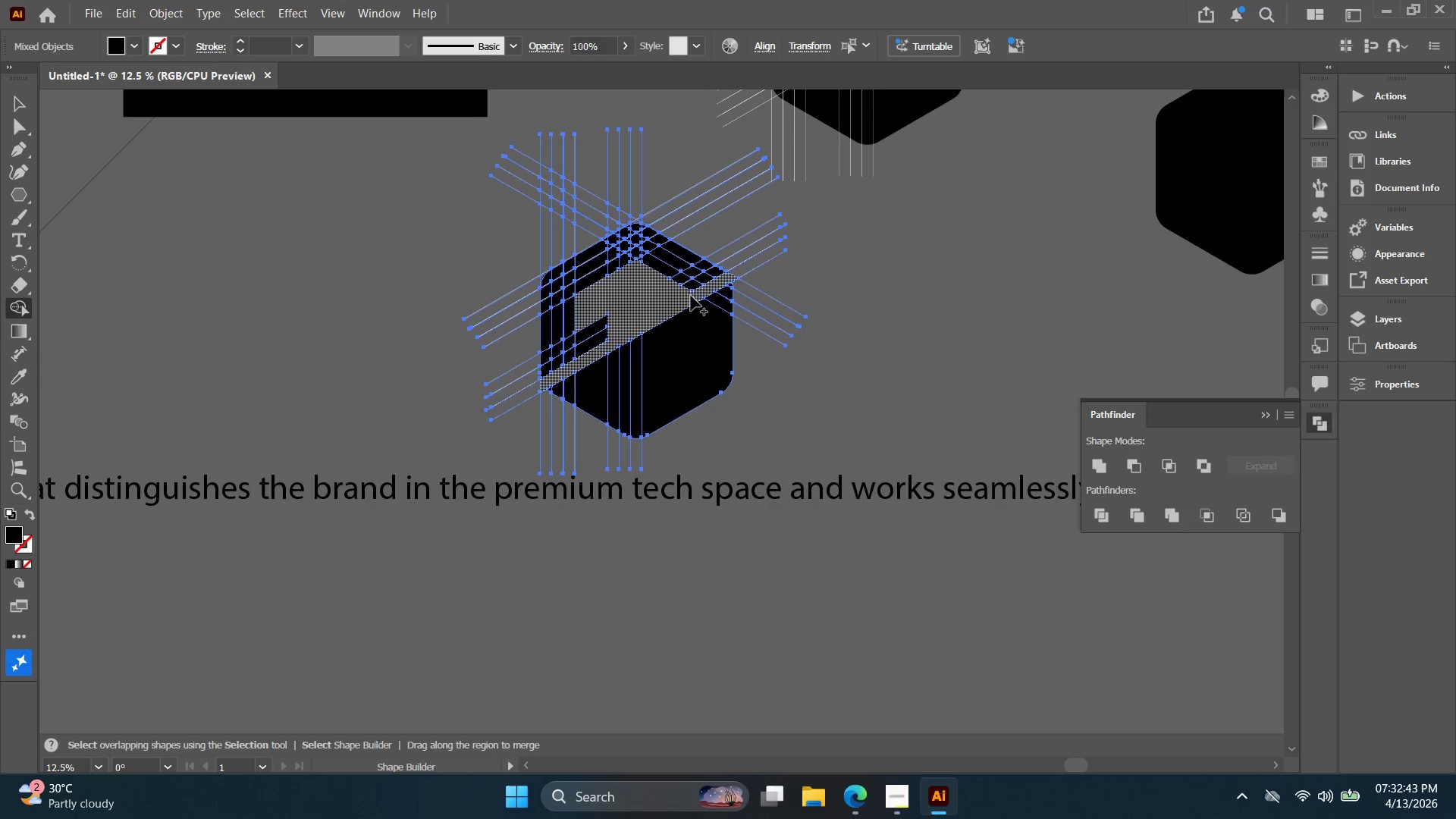 
key(V)
 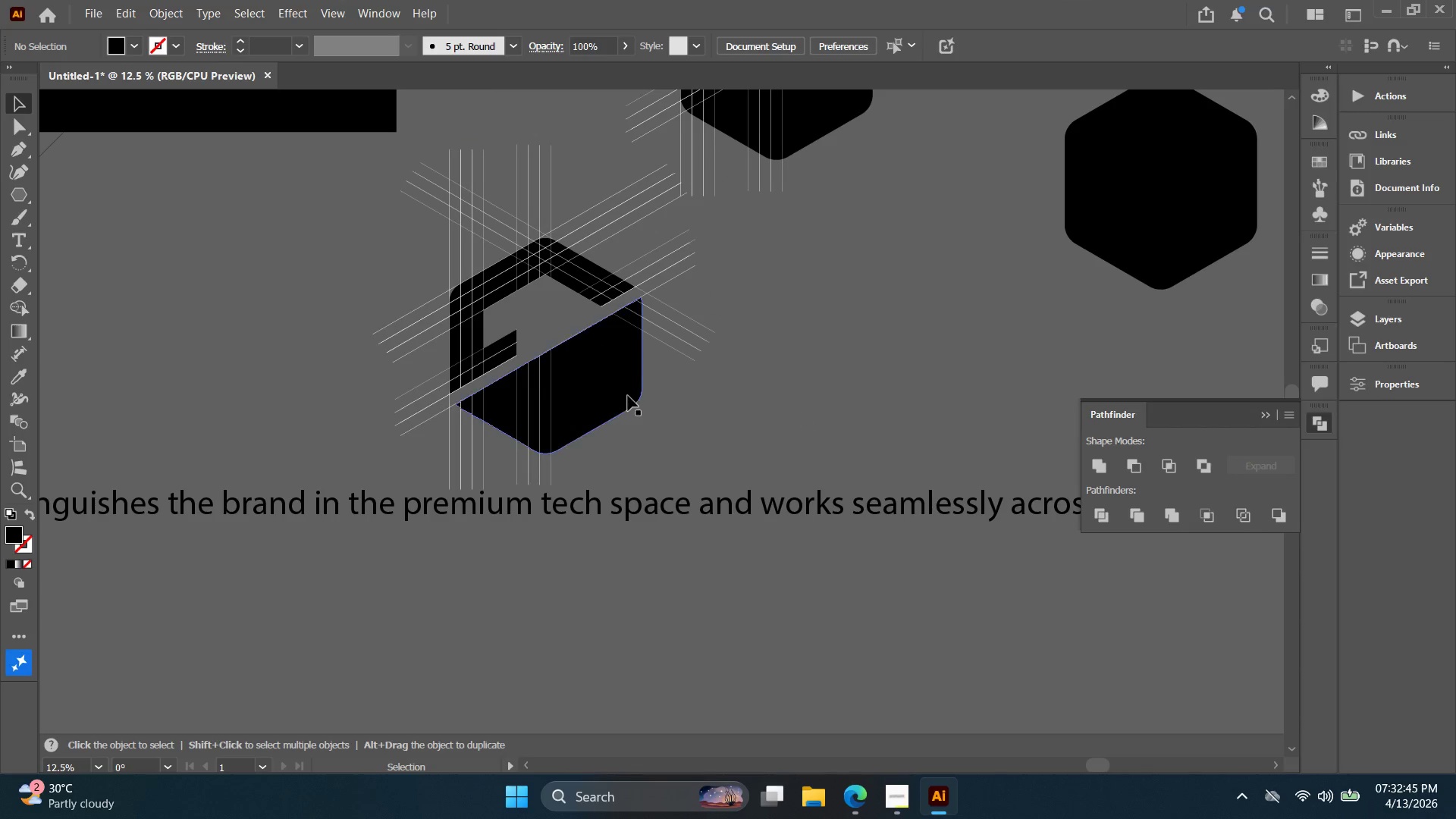 
left_click_drag(start_coordinate=[628, 394], to_coordinate=[736, 399])
 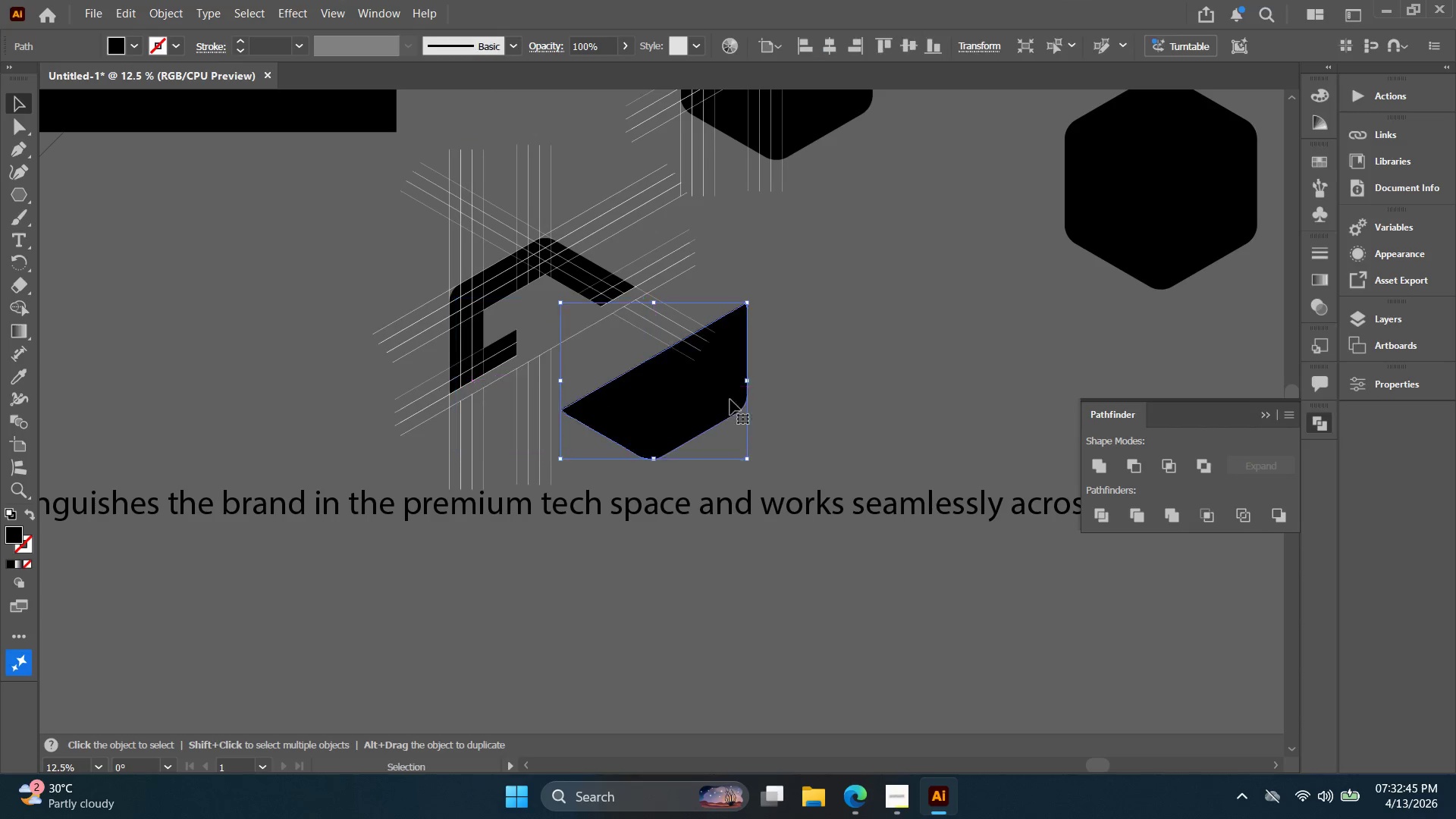 
key(Control+Z)
 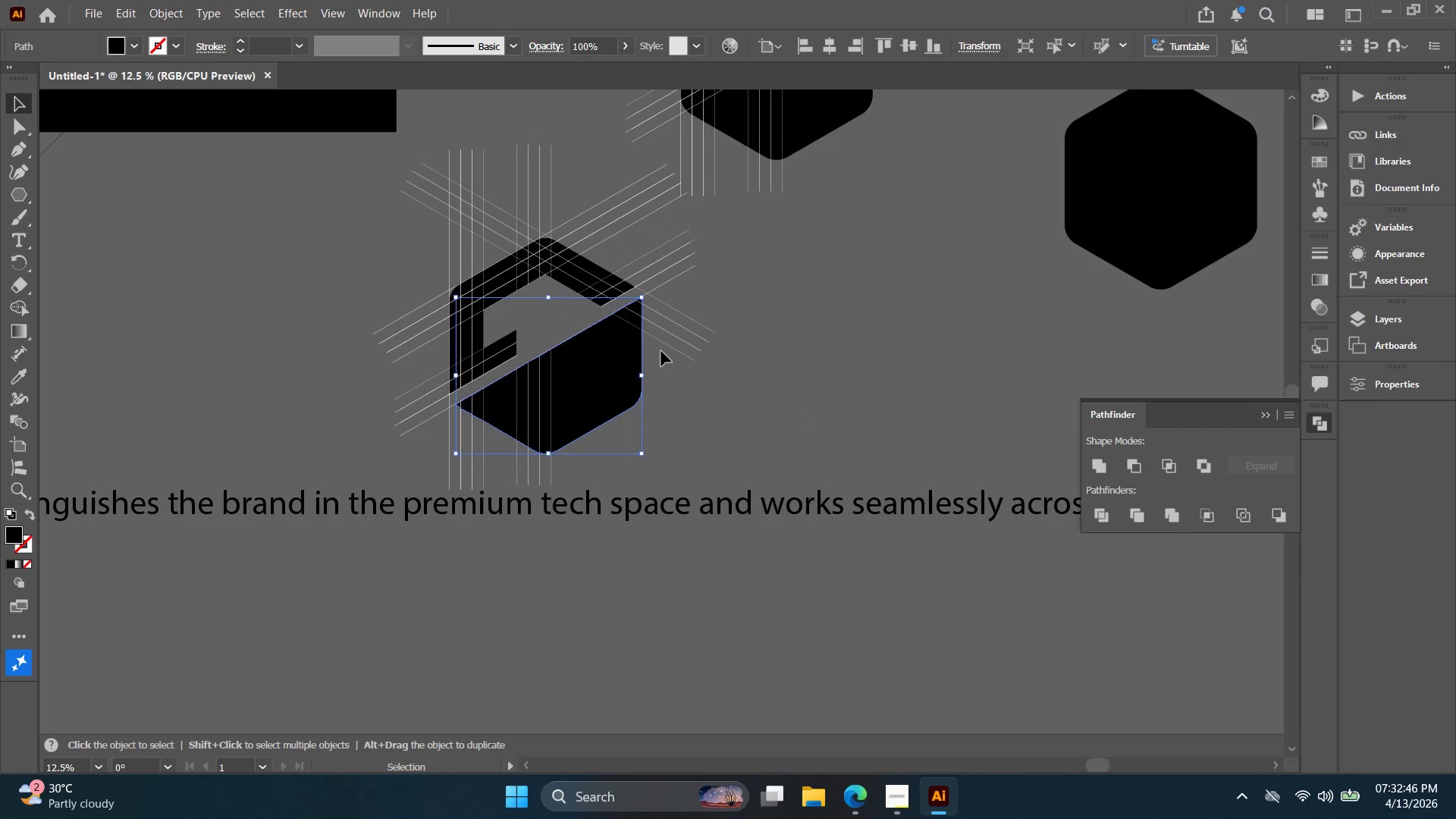 
key(Alt+AltLeft)
 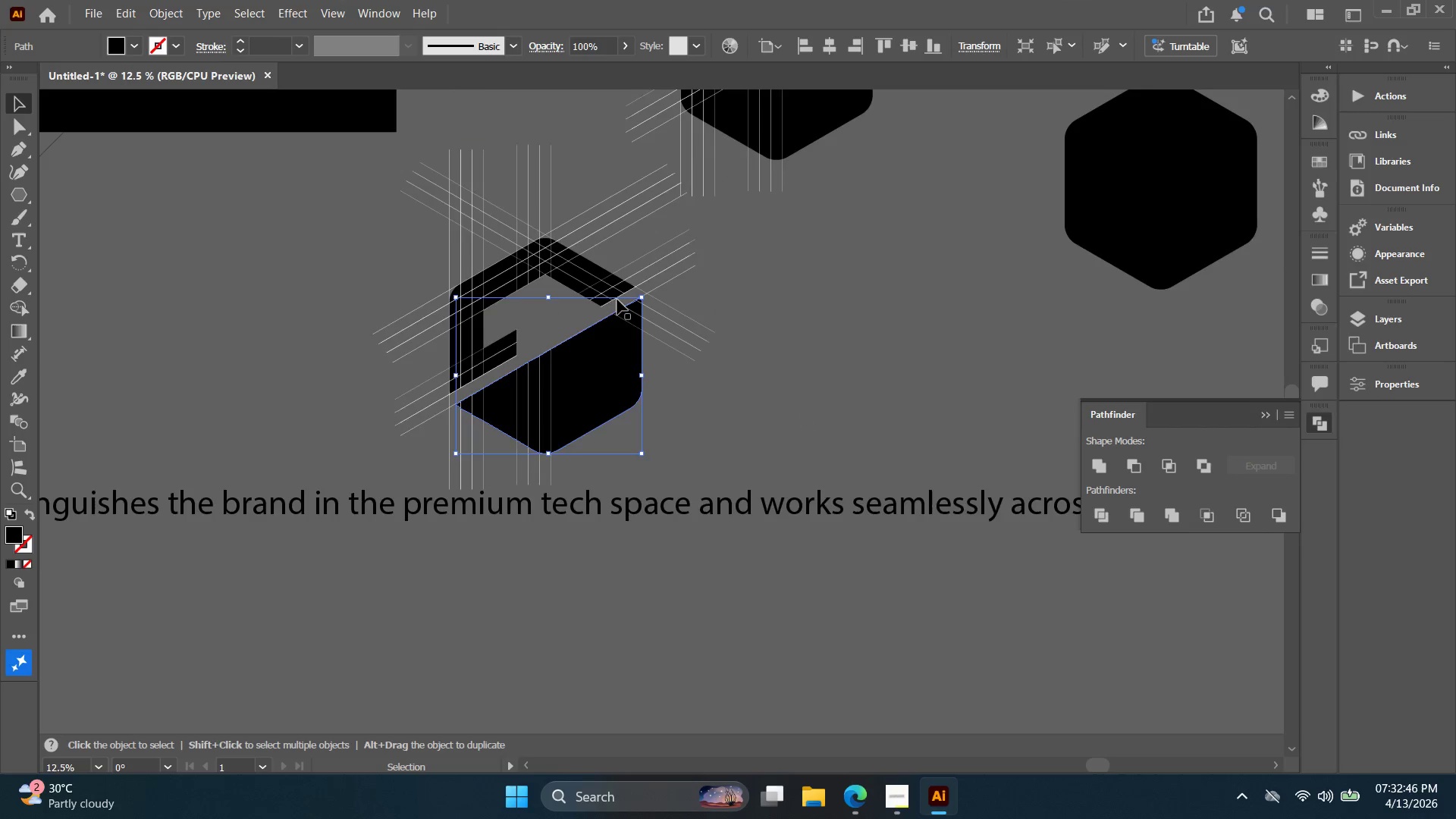 
hold_key(key=ShiftLeft, duration=0.81)
 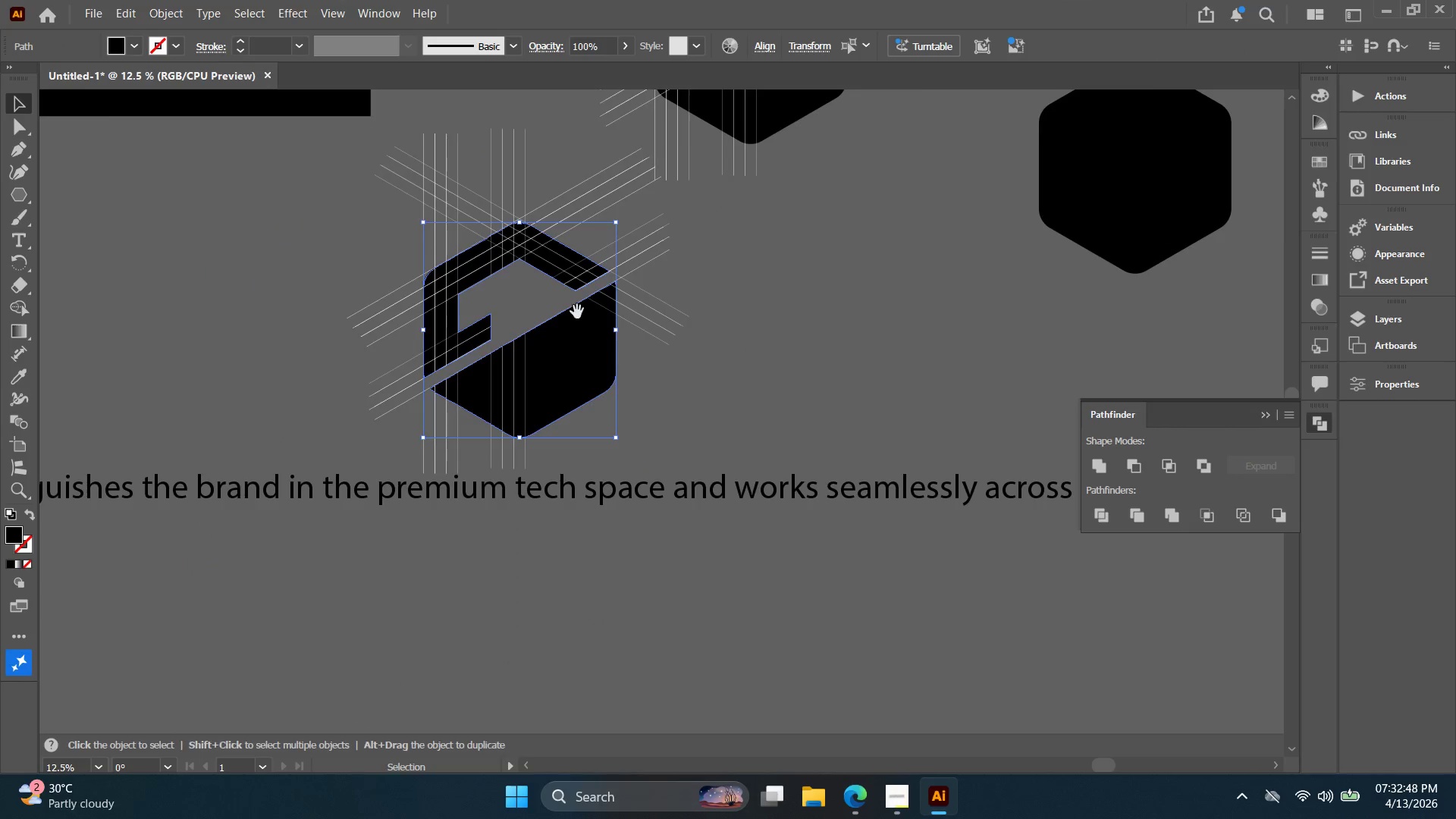 
scroll: coordinate [616, 294], scroll_direction: up, amount: 3.0
 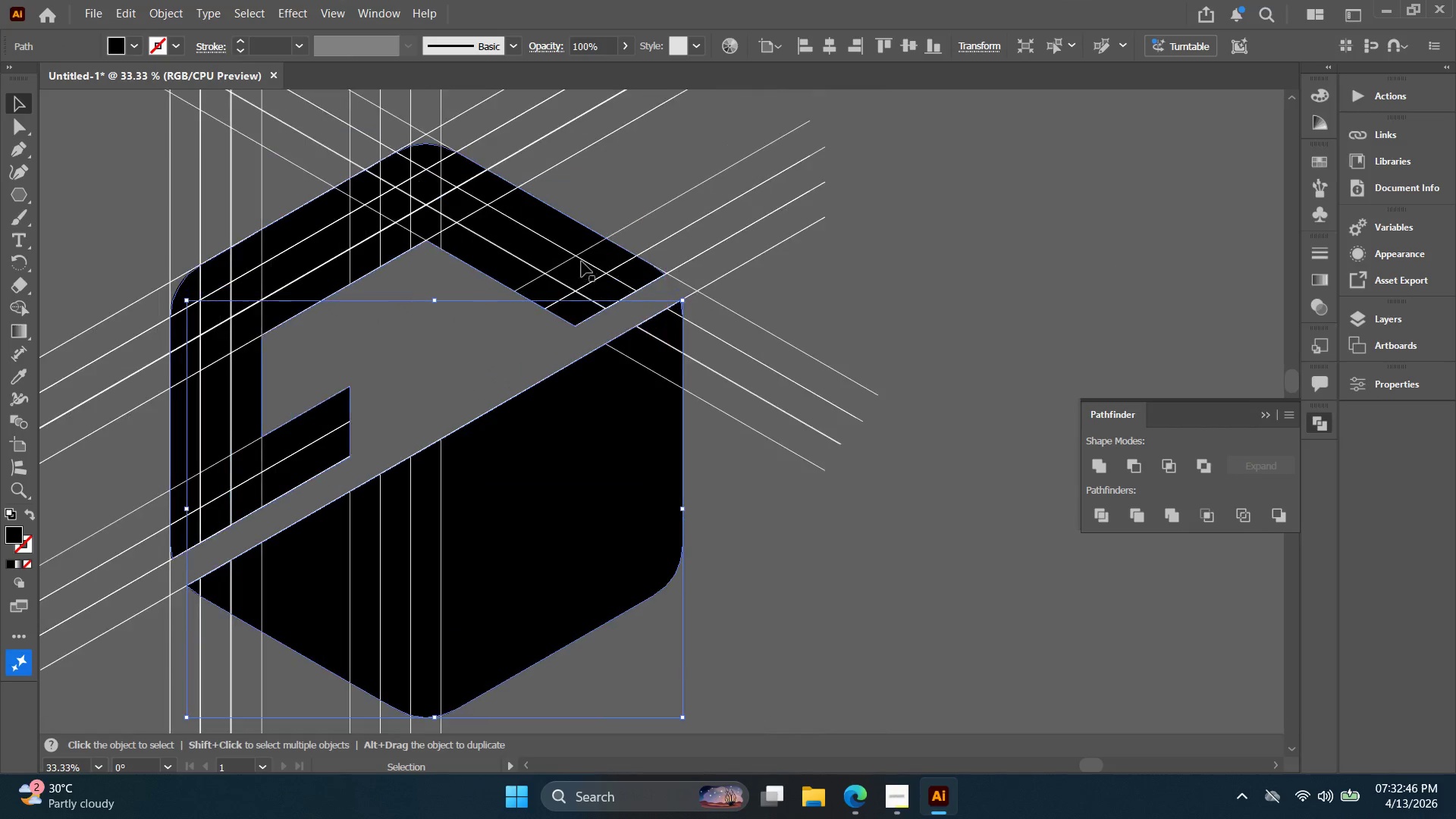 
left_click([557, 228])
 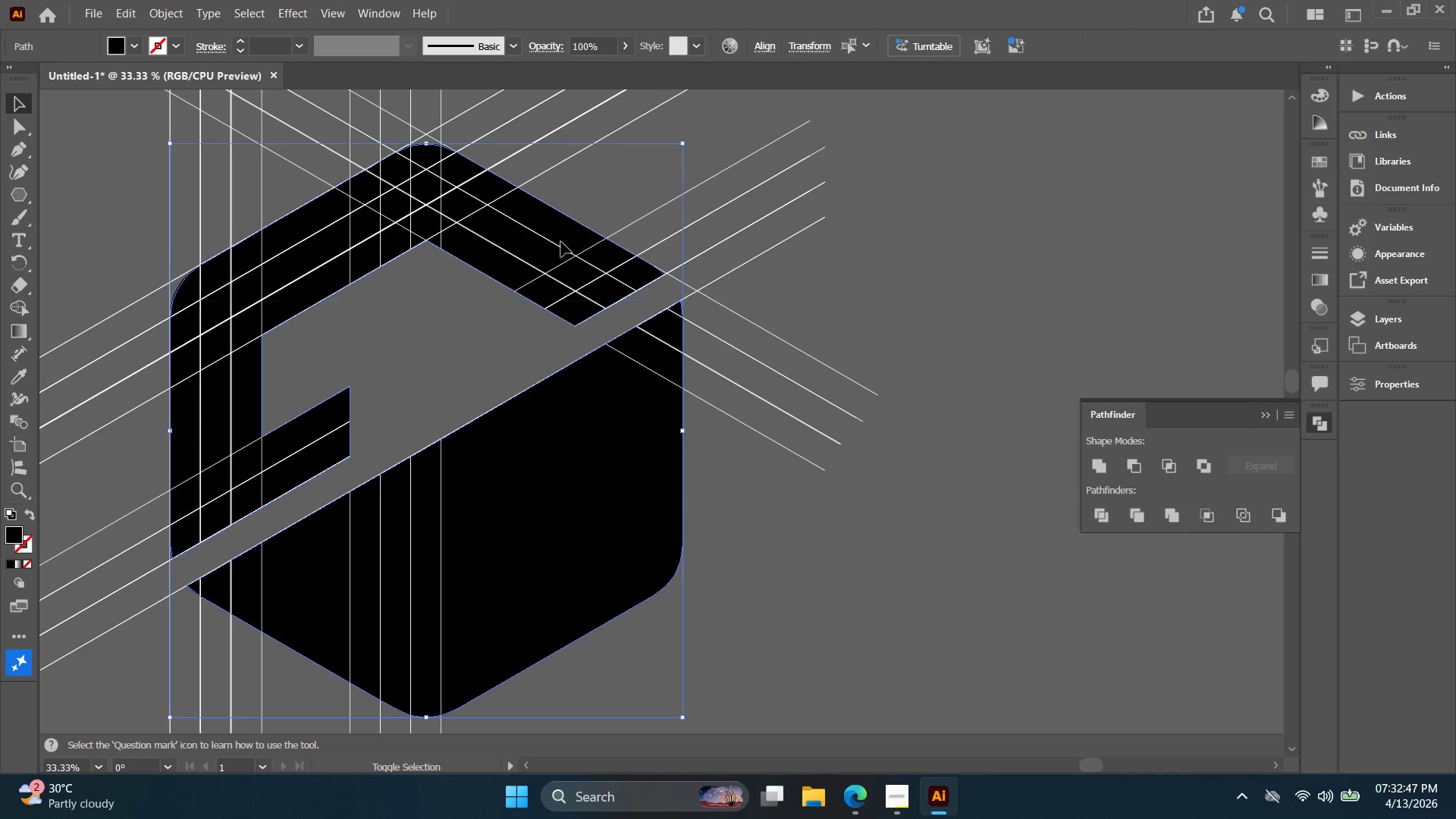 
key(Alt+AltLeft)
 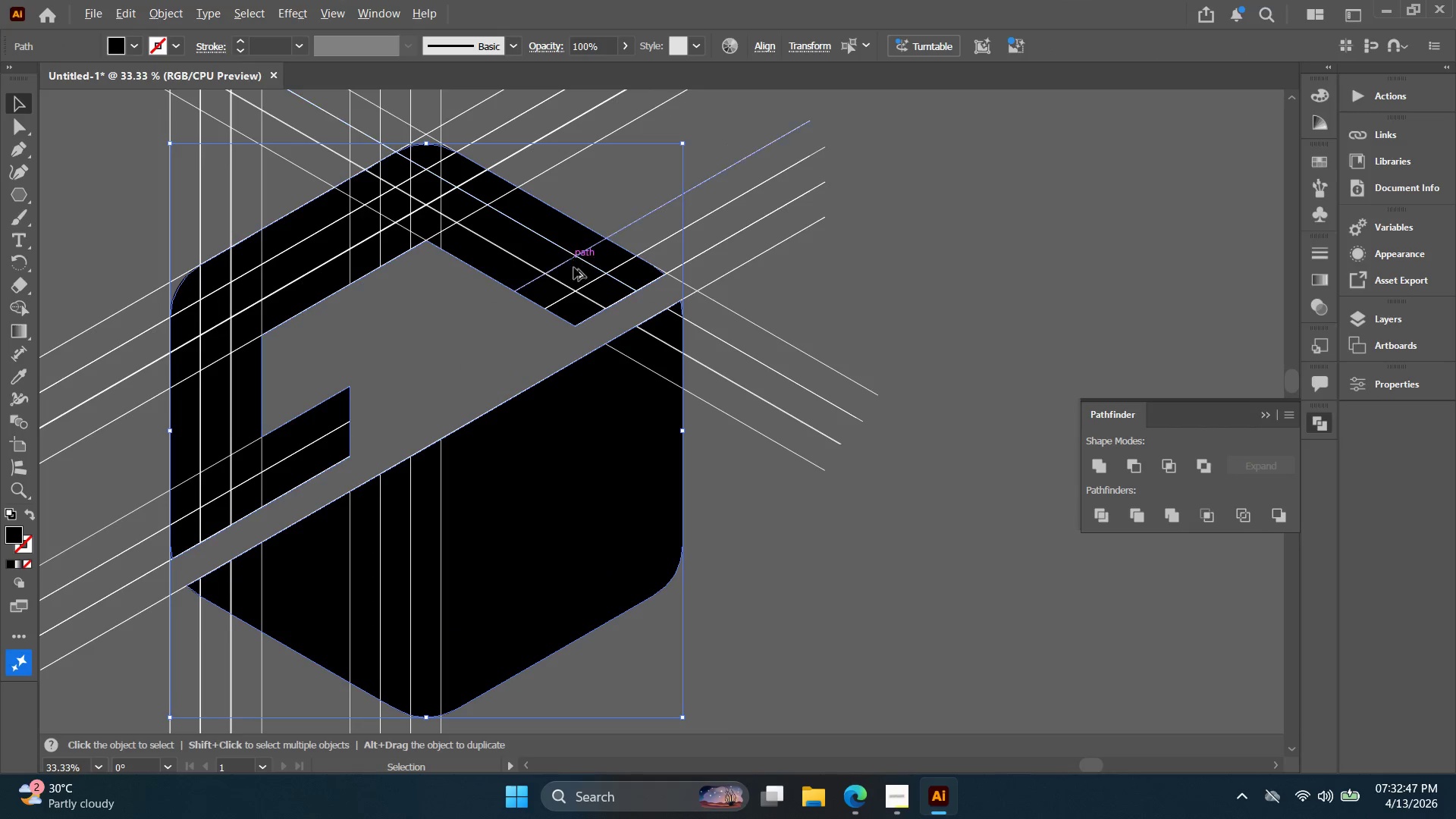 
hold_key(key=Space, duration=0.39)
 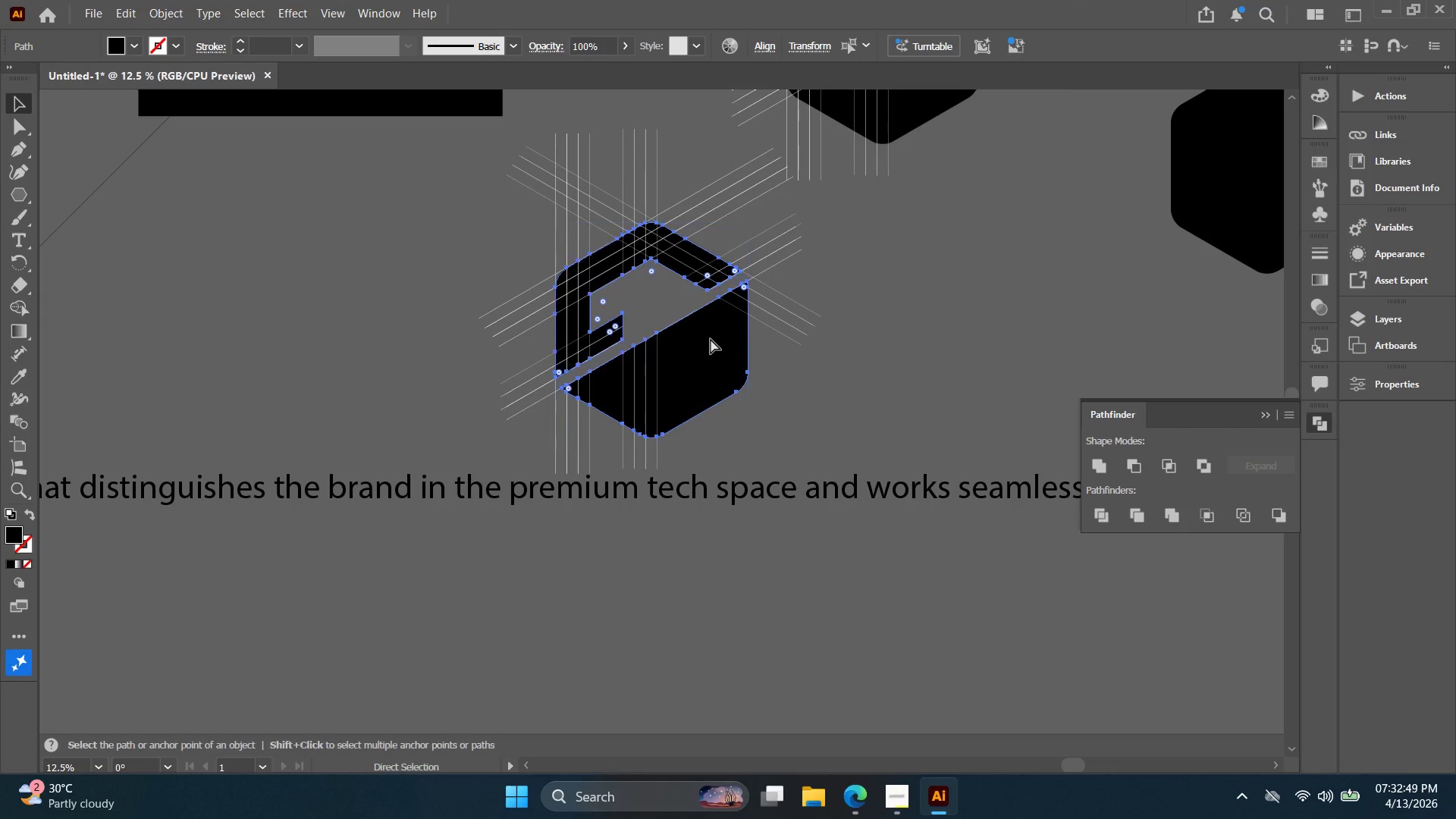 
left_click_drag(start_coordinate=[590, 312], to_coordinate=[723, 312])
 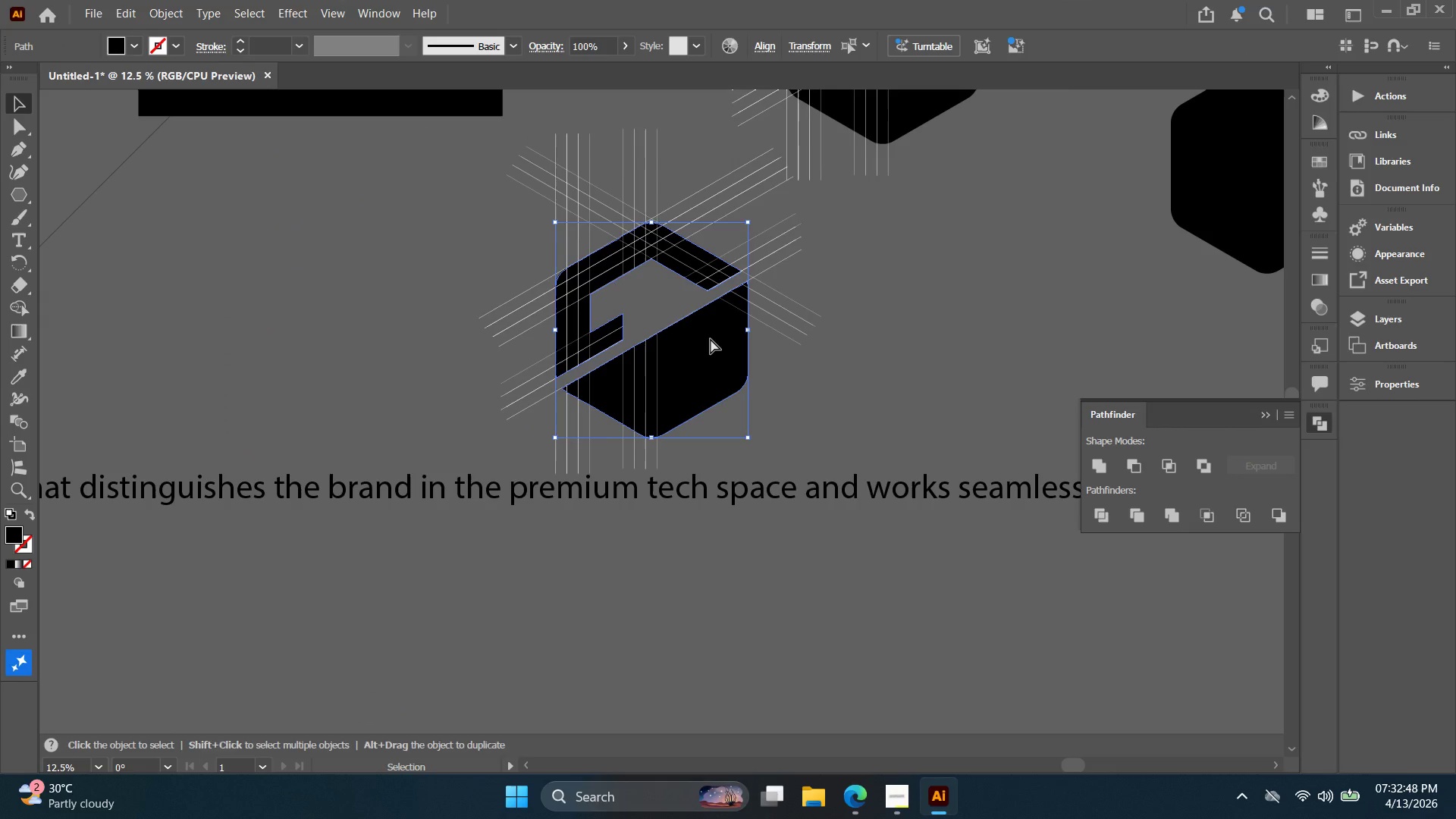 
scroll: coordinate [576, 270], scroll_direction: down, amount: 3.0
 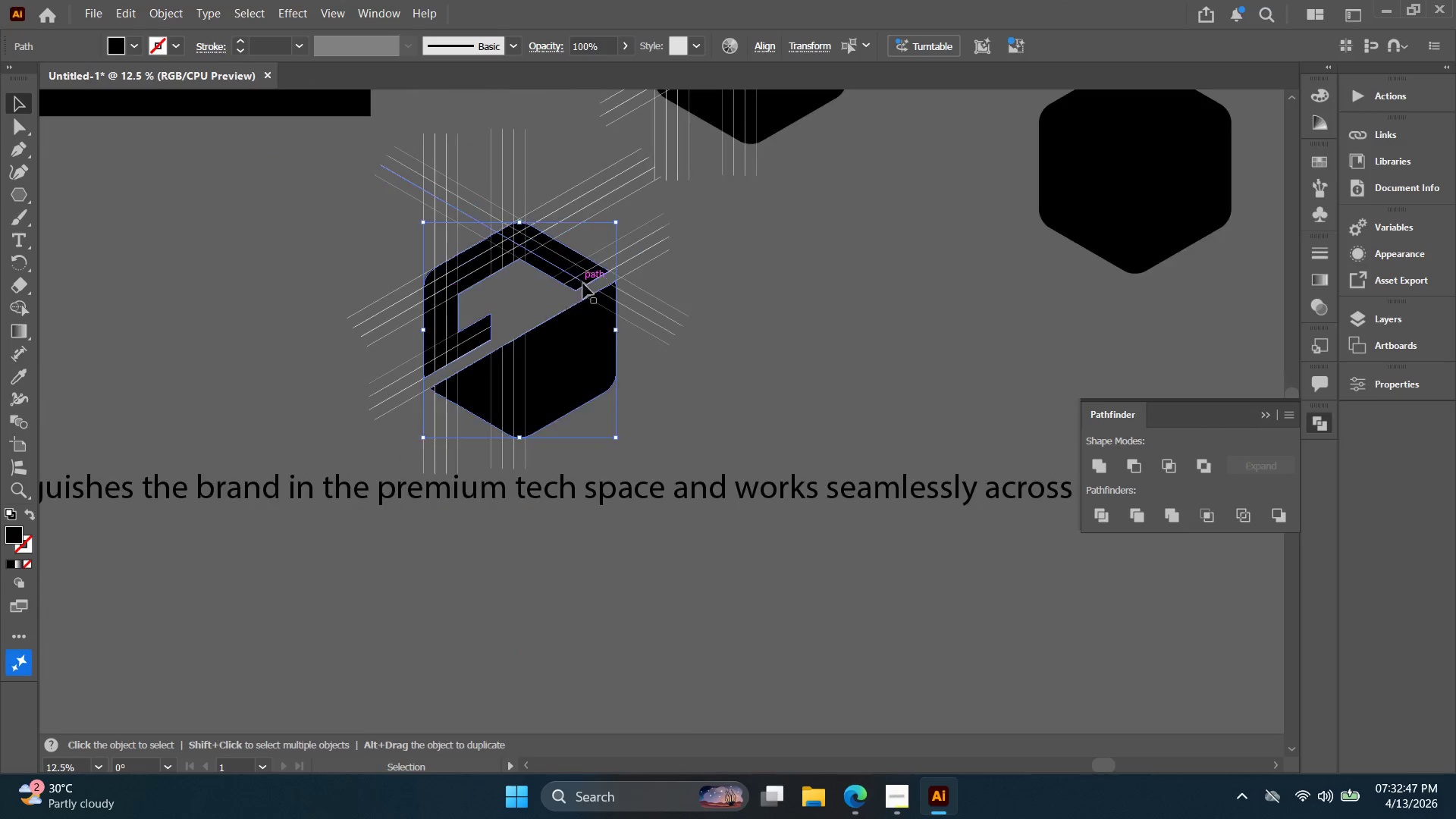 
hold_key(key=ControlLeft, duration=0.39)
 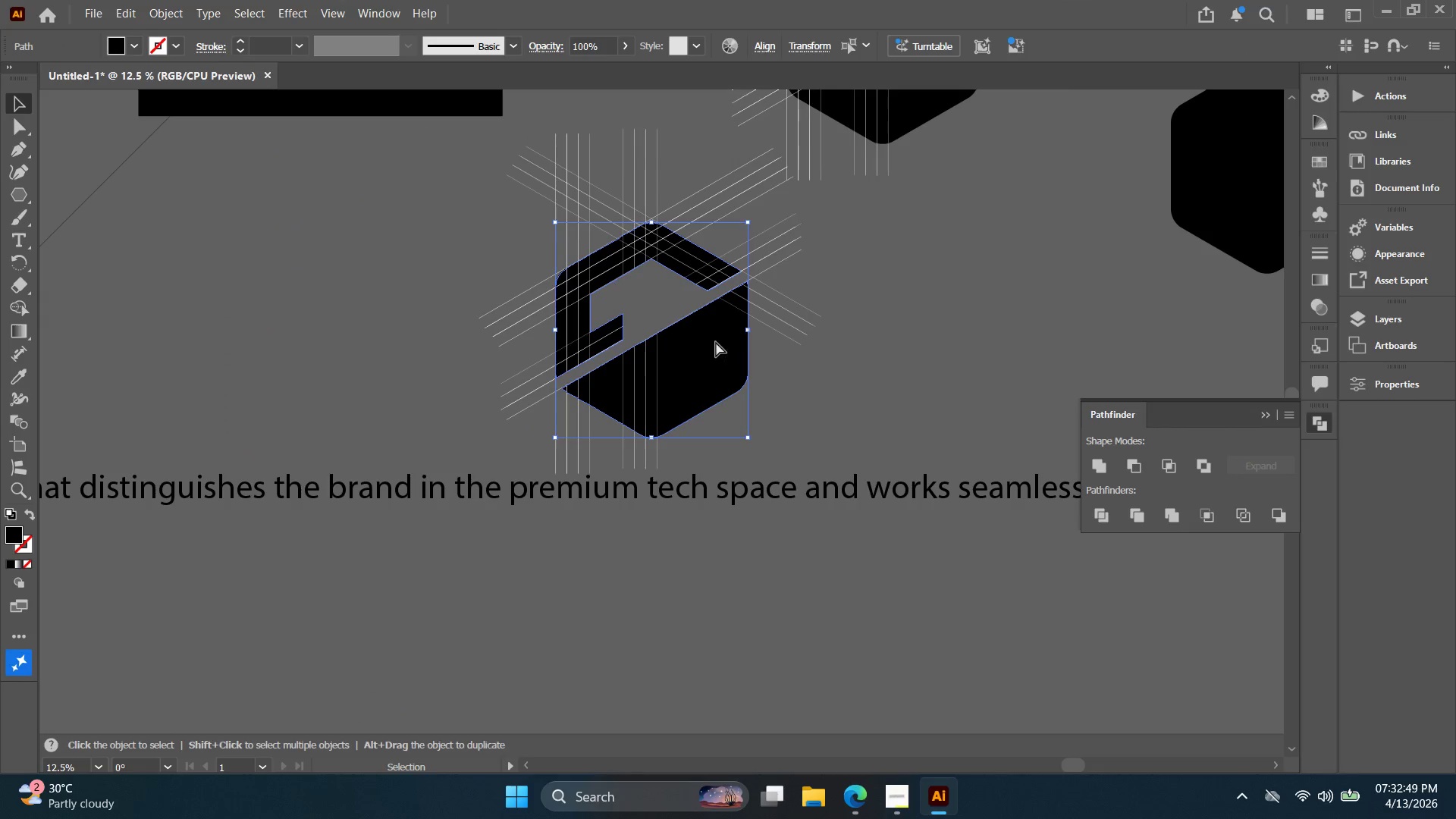 
key(Control+G)
 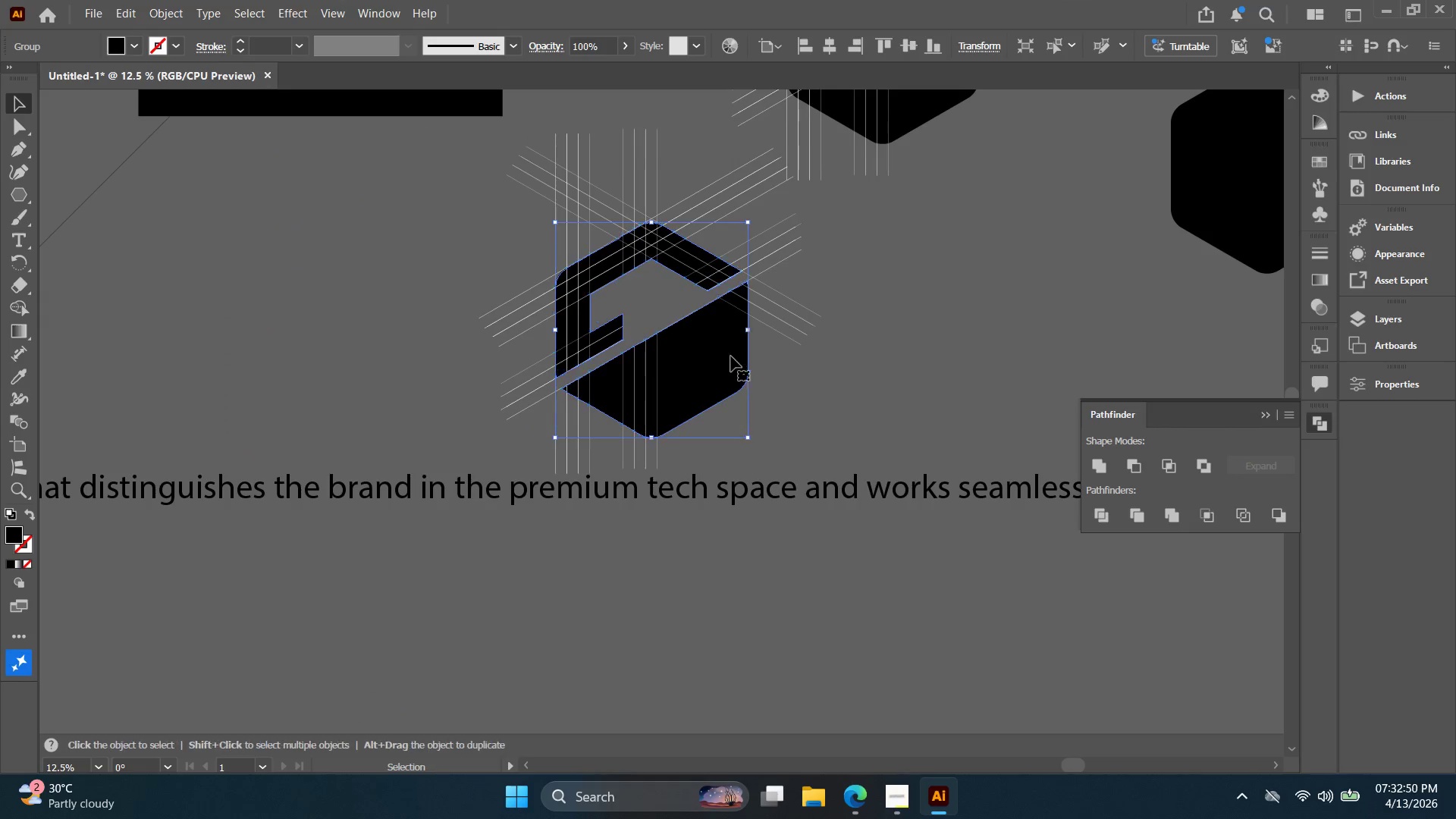 
hold_key(key=AltLeft, duration=0.73)
left_click_drag(start_coordinate=[728, 364], to_coordinate=[281, 361])
 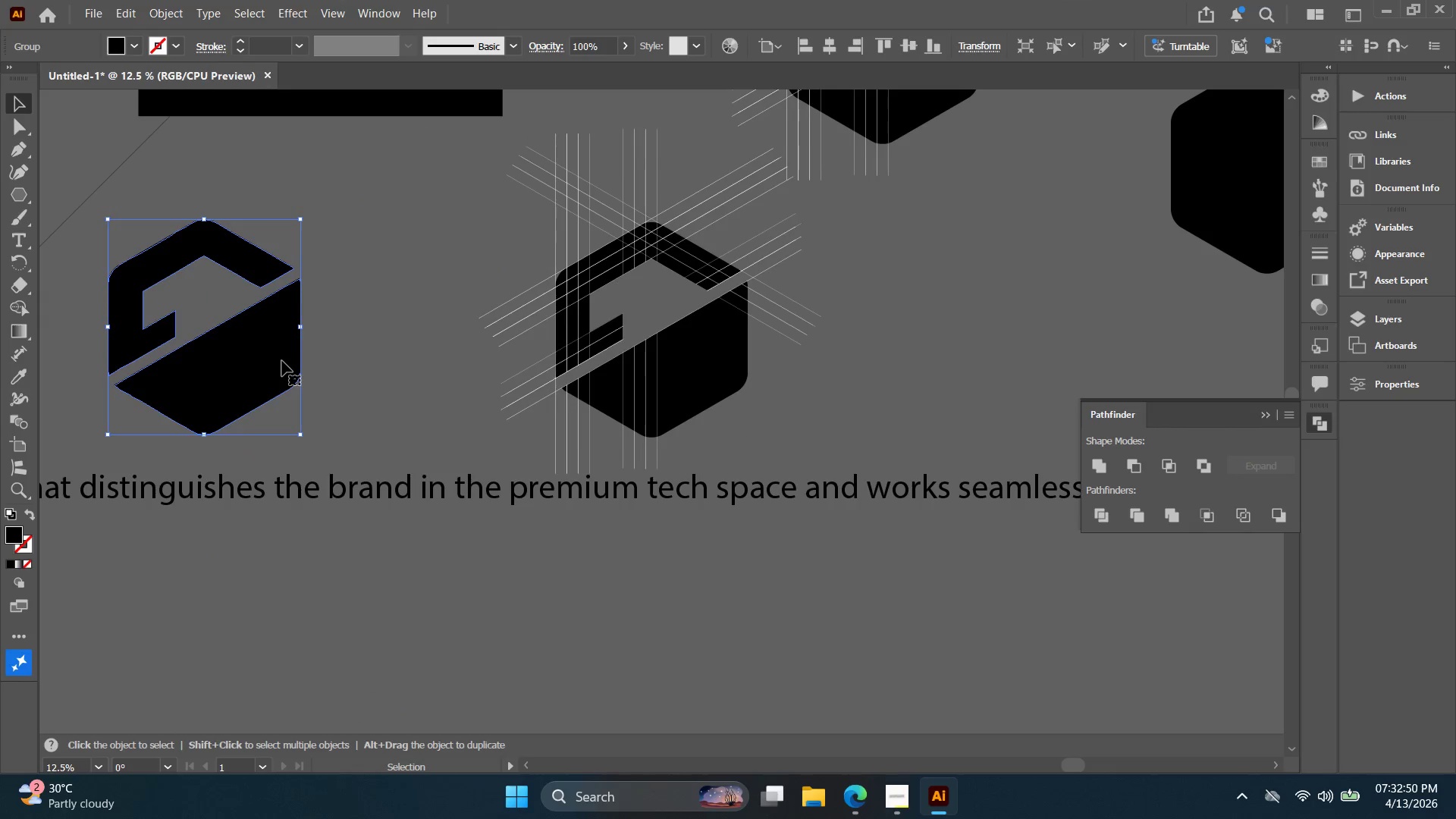 
hold_key(key=Space, duration=0.38)
 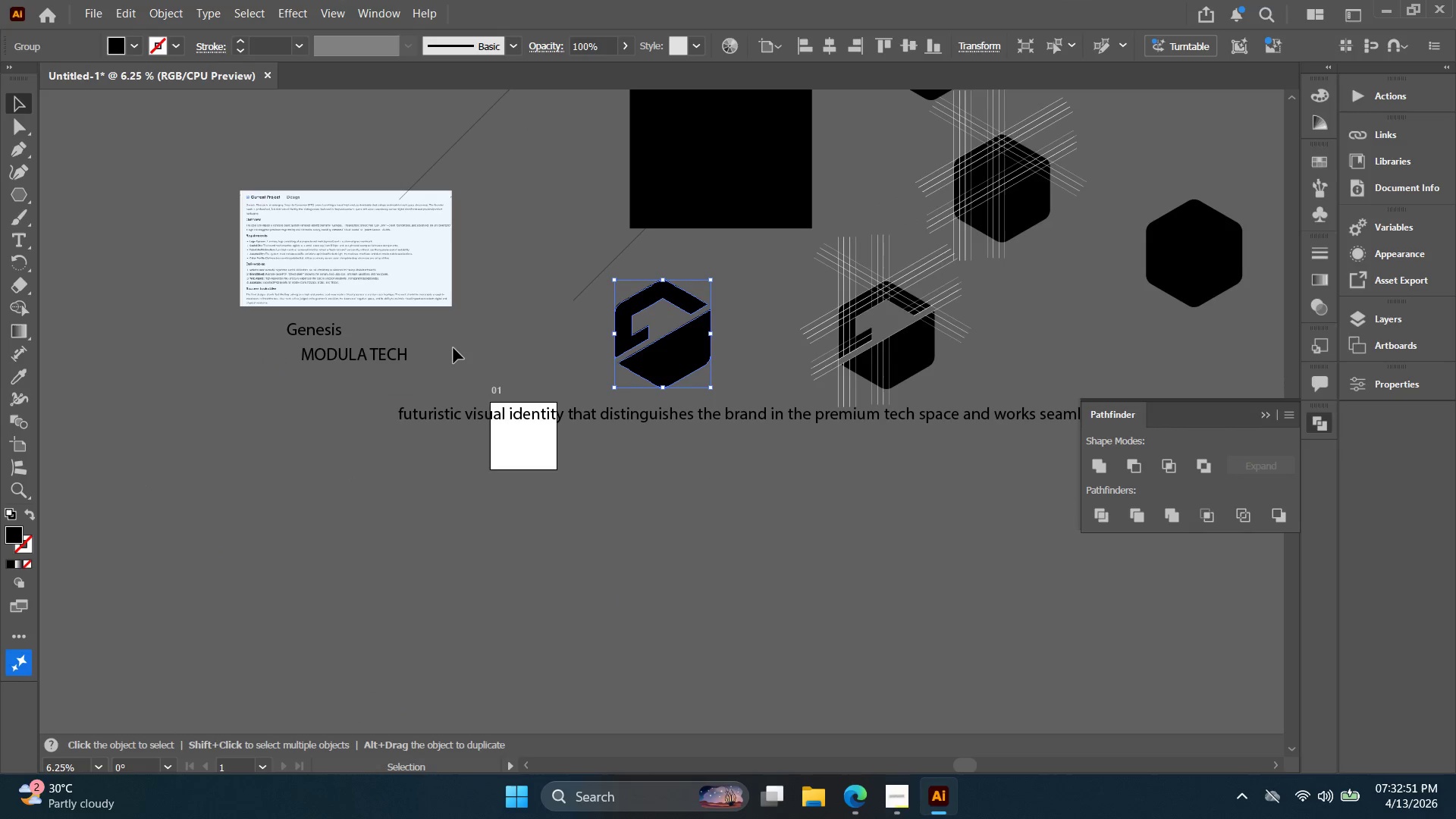 
left_click_drag(start_coordinate=[292, 353], to_coordinate=[444, 344])
 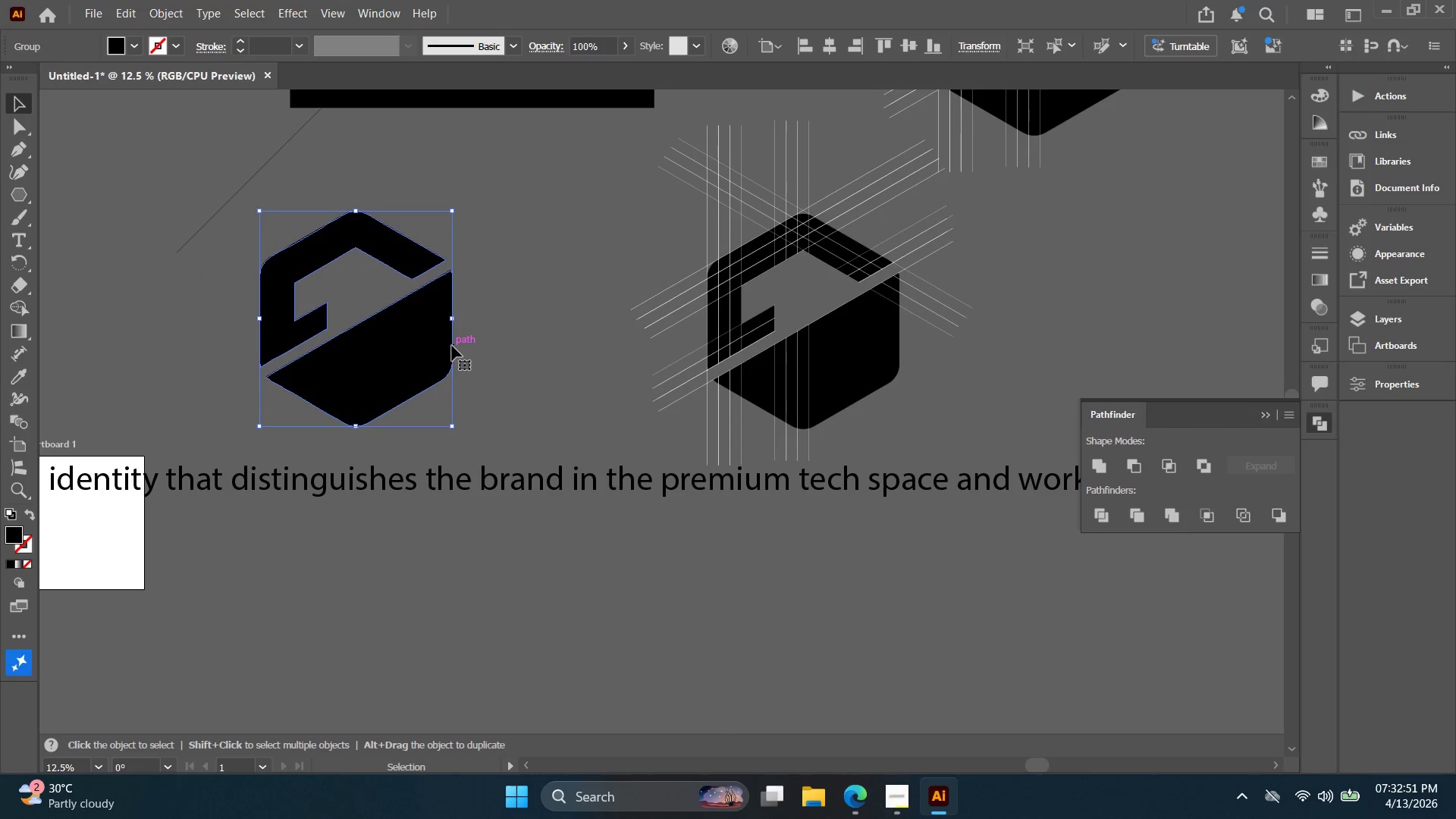 
key(Alt+AltLeft)
 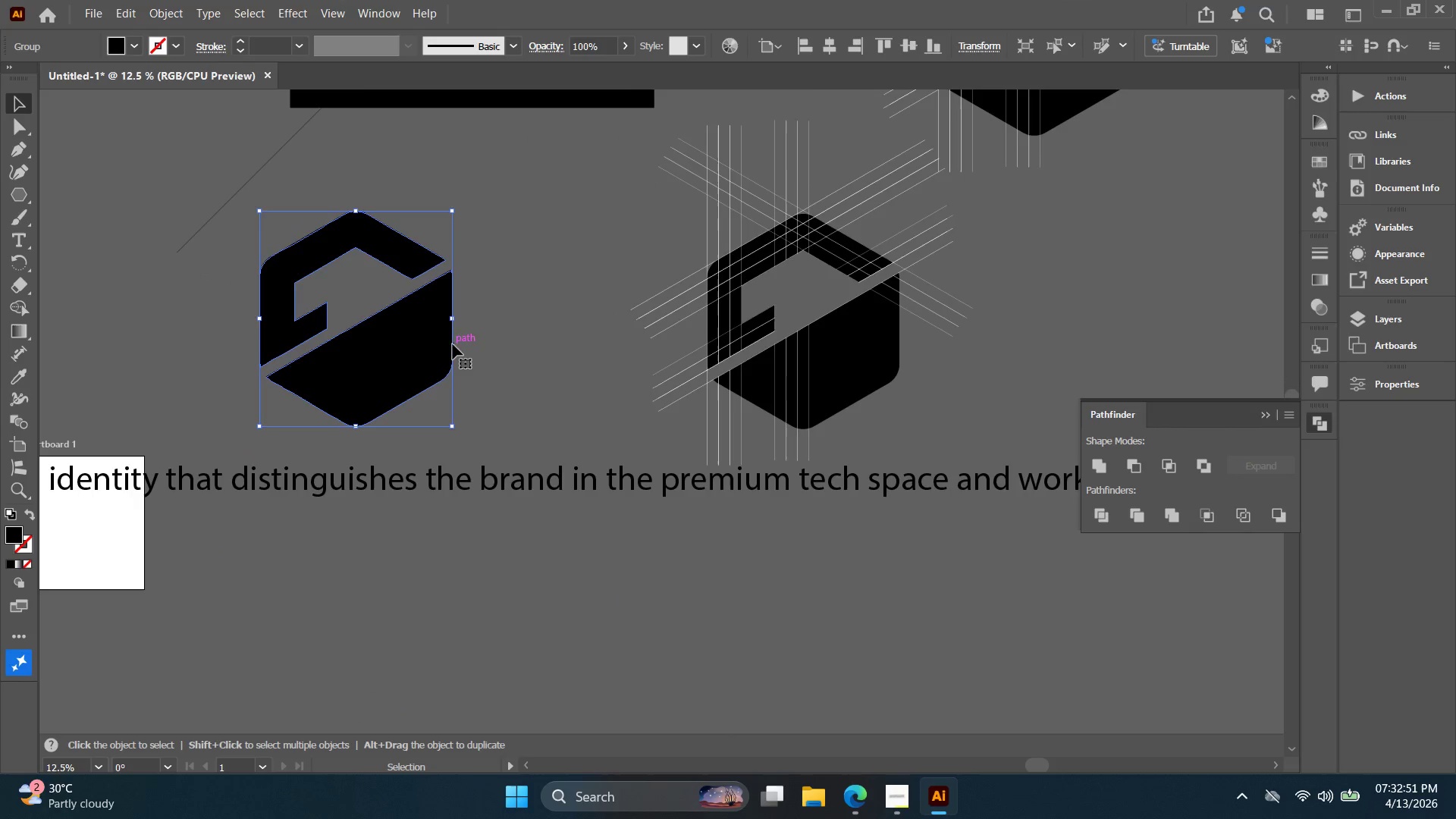 
hold_key(key=Space, duration=0.41)
 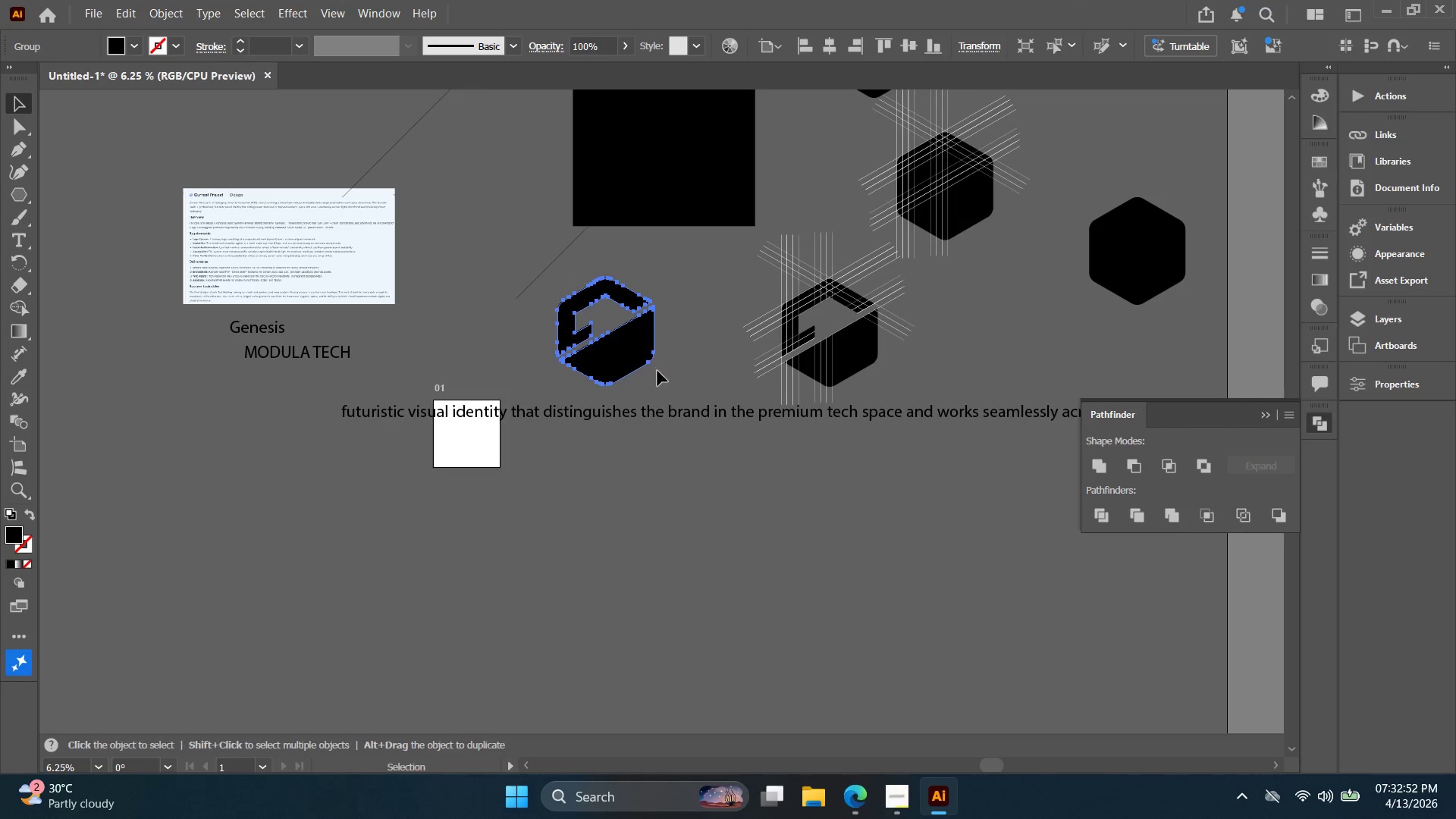 
left_click_drag(start_coordinate=[452, 345], to_coordinate=[472, 342])
 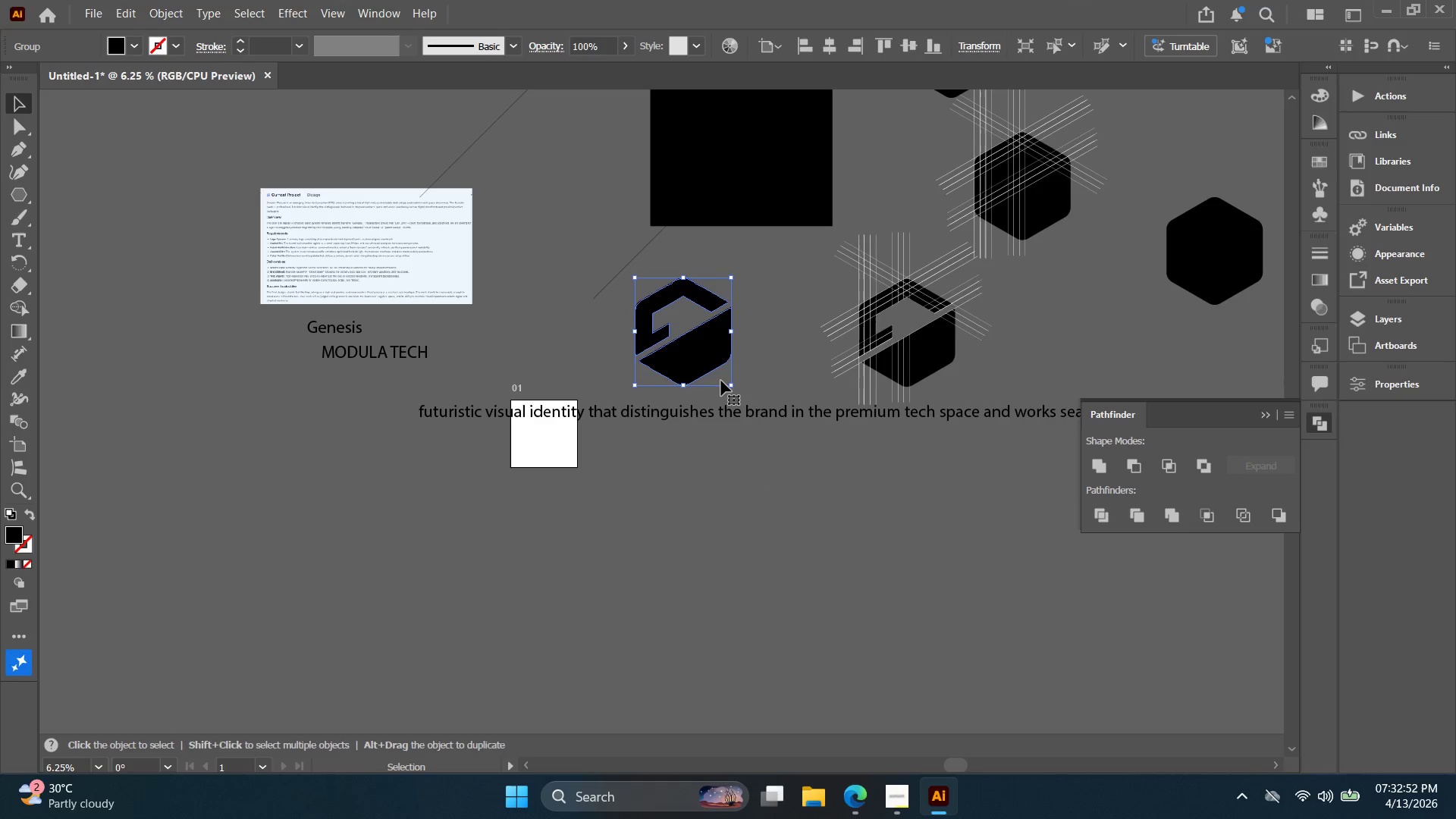 
scroll: coordinate [453, 350], scroll_direction: down, amount: 2.0
 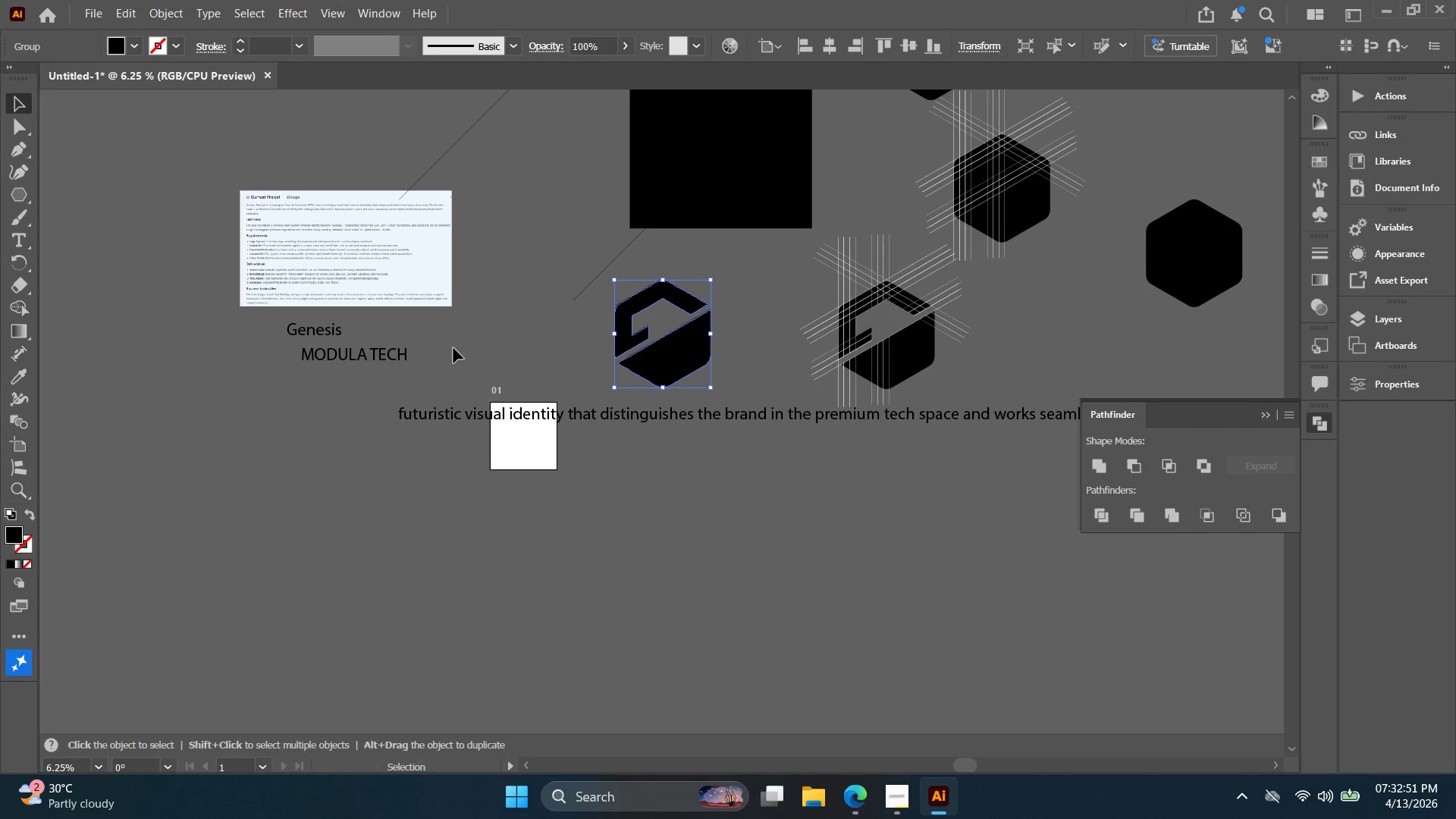 
hold_key(key=Space, duration=0.33)
 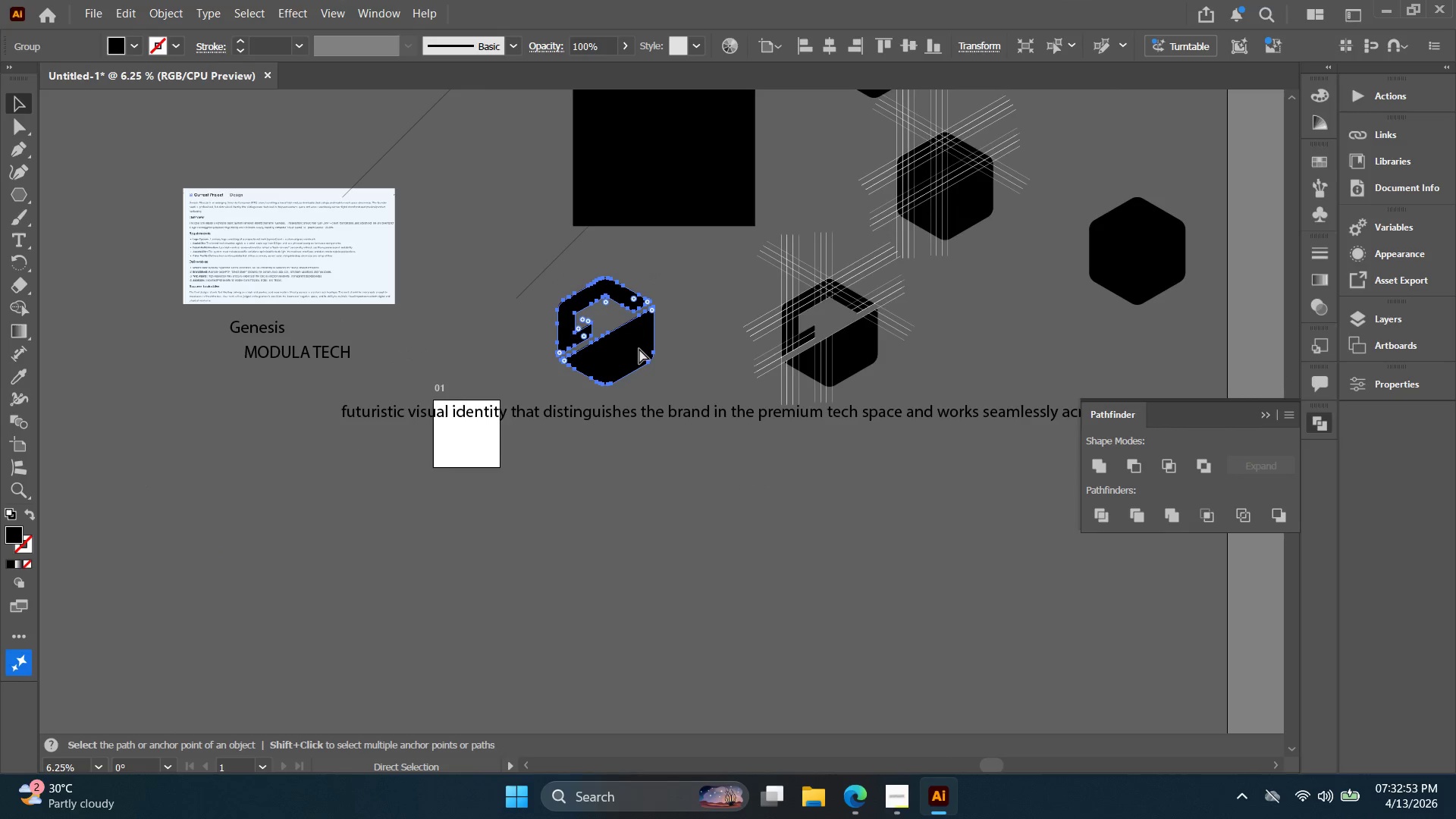 
left_click_drag(start_coordinate=[739, 375], to_coordinate=[661, 375])
 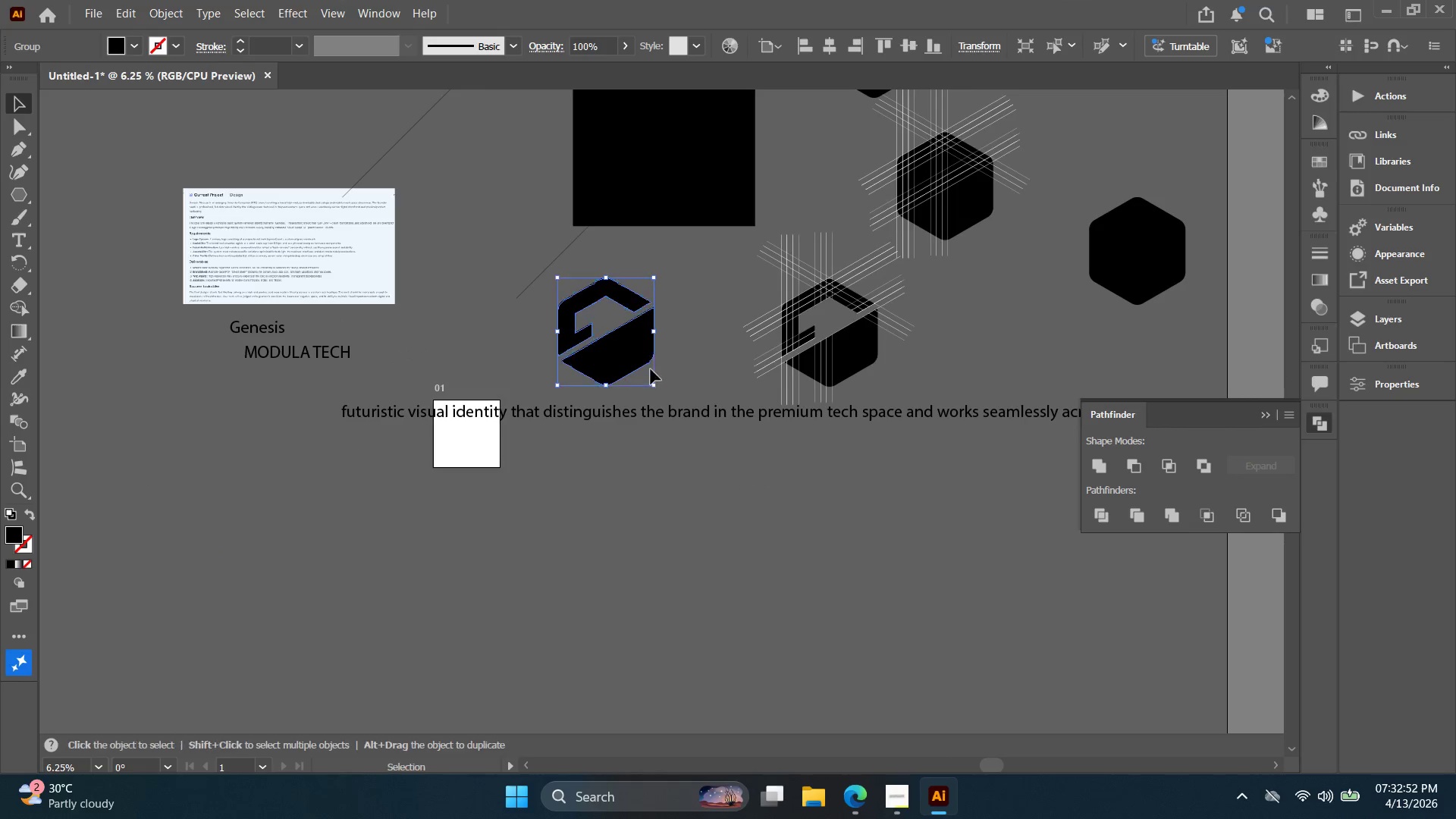 
key(Control+C)
 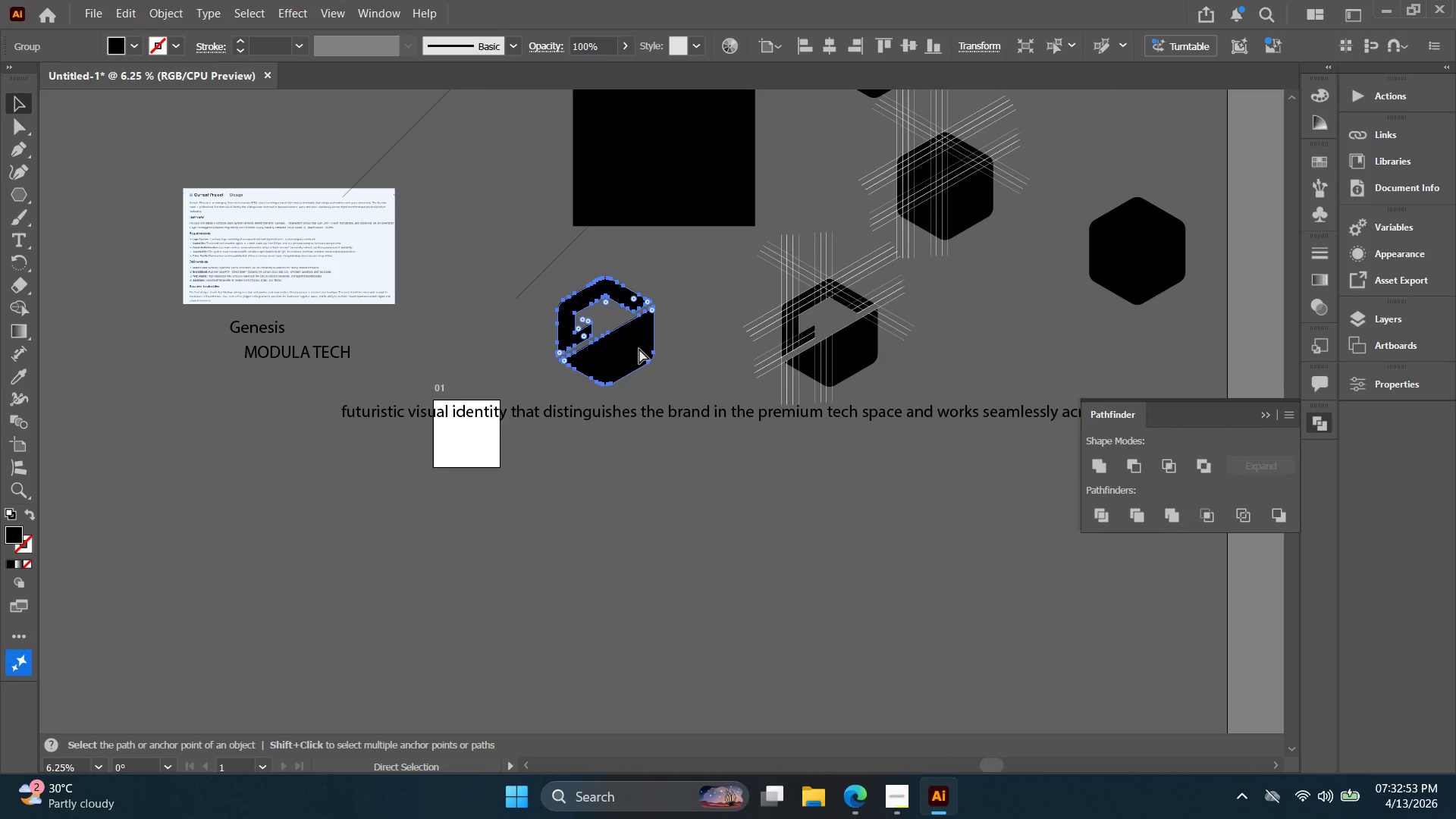 
key(Control+F)
 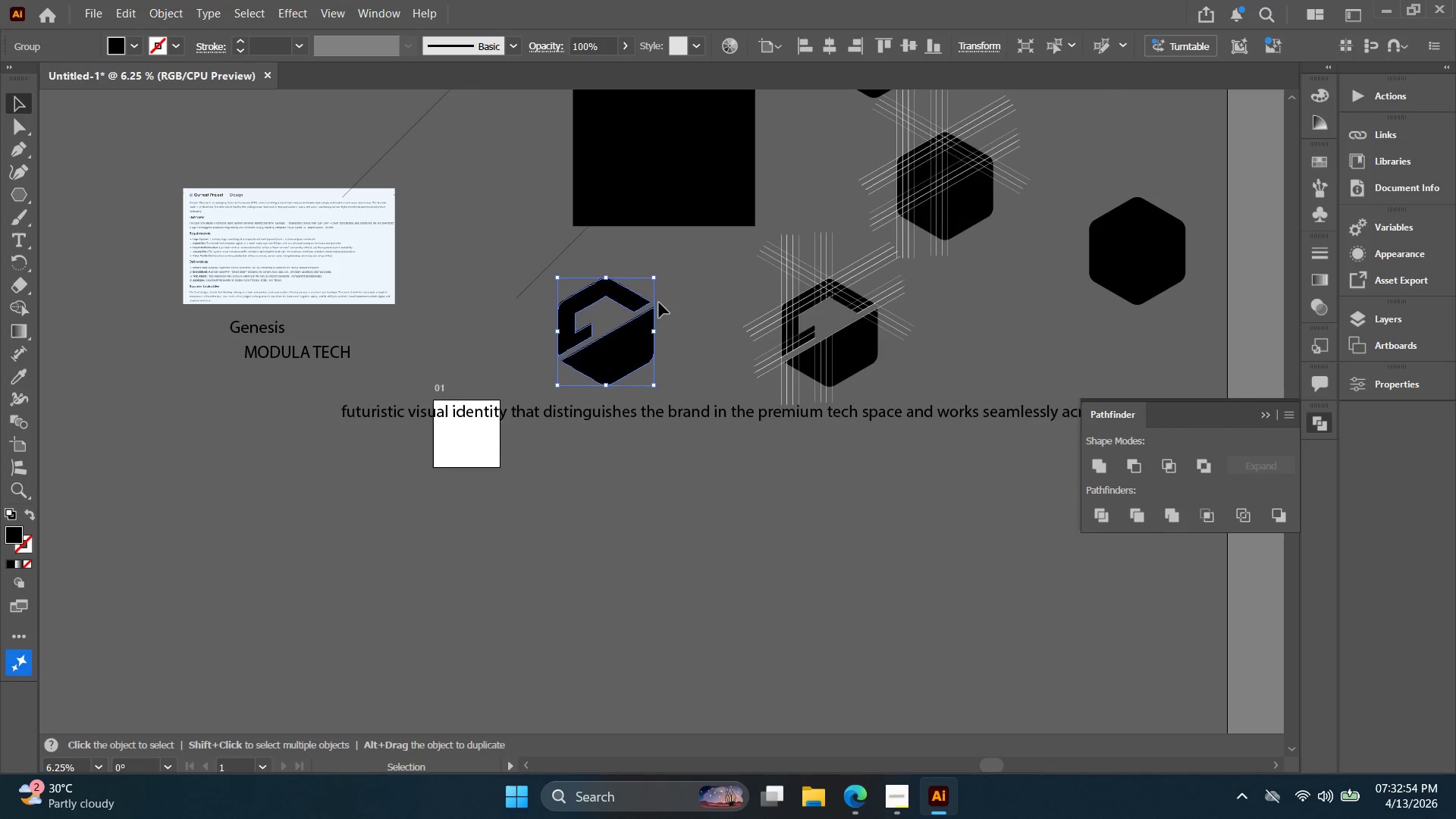 
key(Alt+AltLeft)
 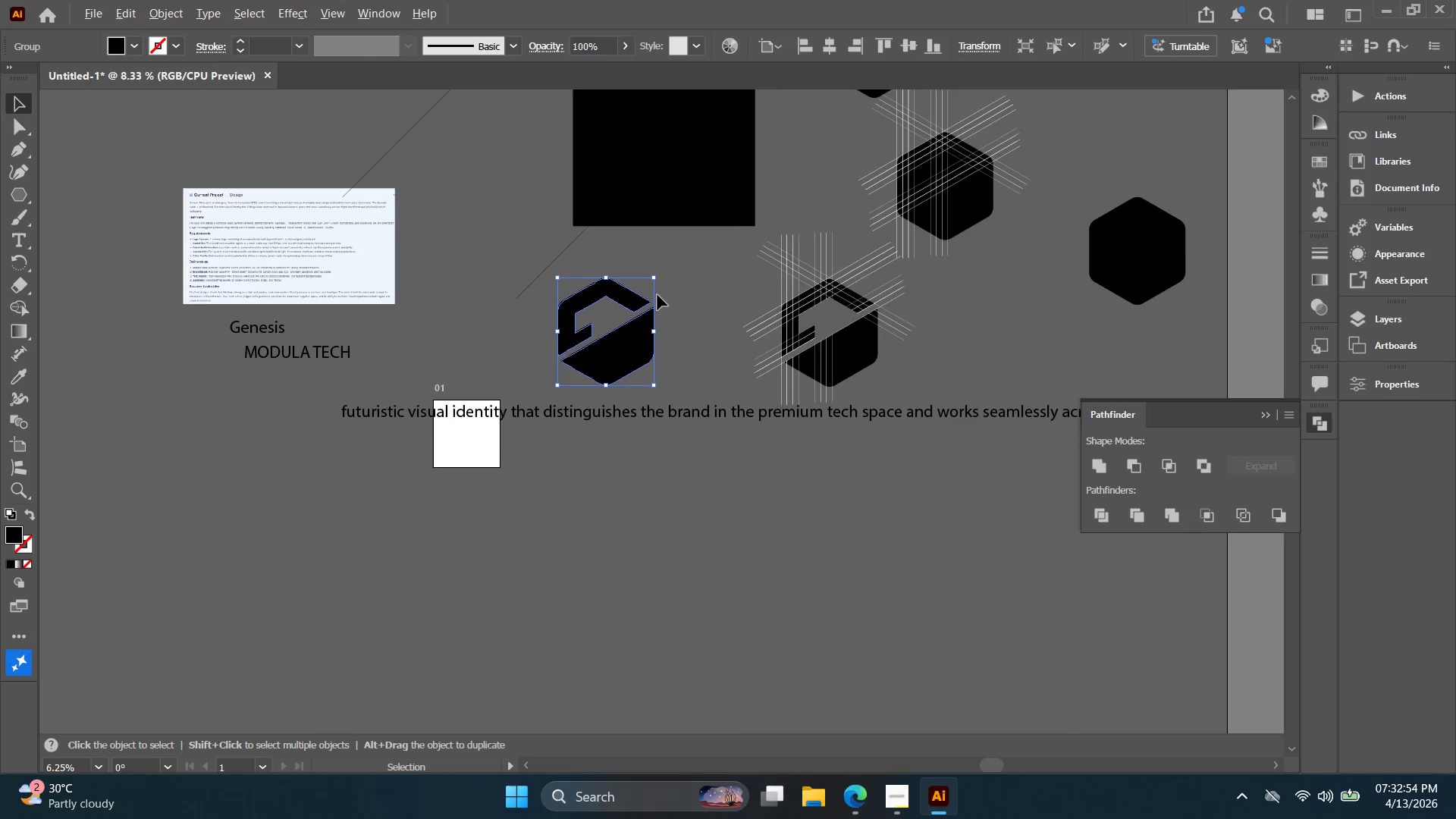 
hold_key(key=ShiftLeft, duration=2.66)
 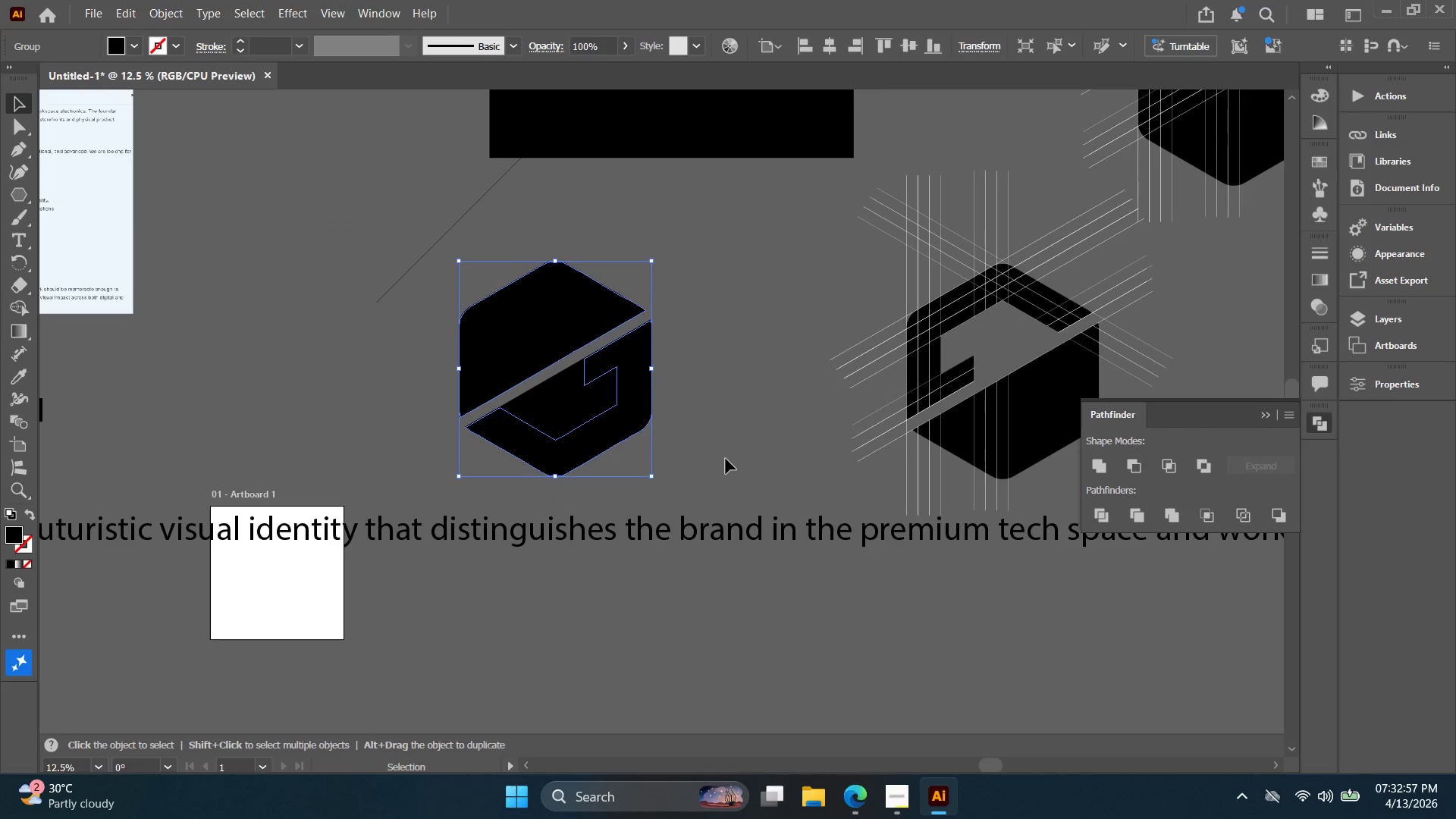 
hold_key(key=AltLeft, duration=2.56)
 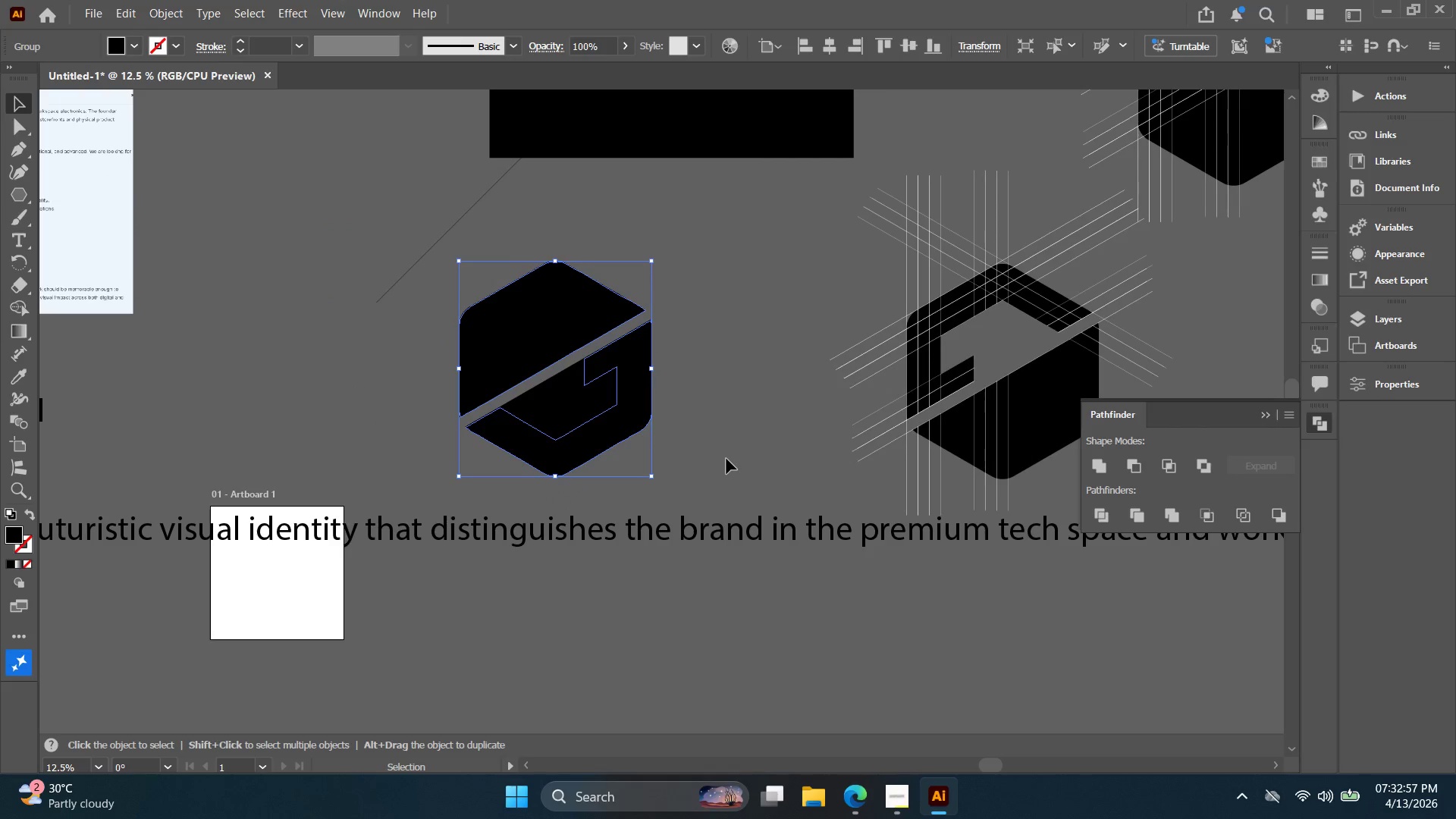 
scroll: coordinate [657, 295], scroll_direction: up, amount: 2.0
 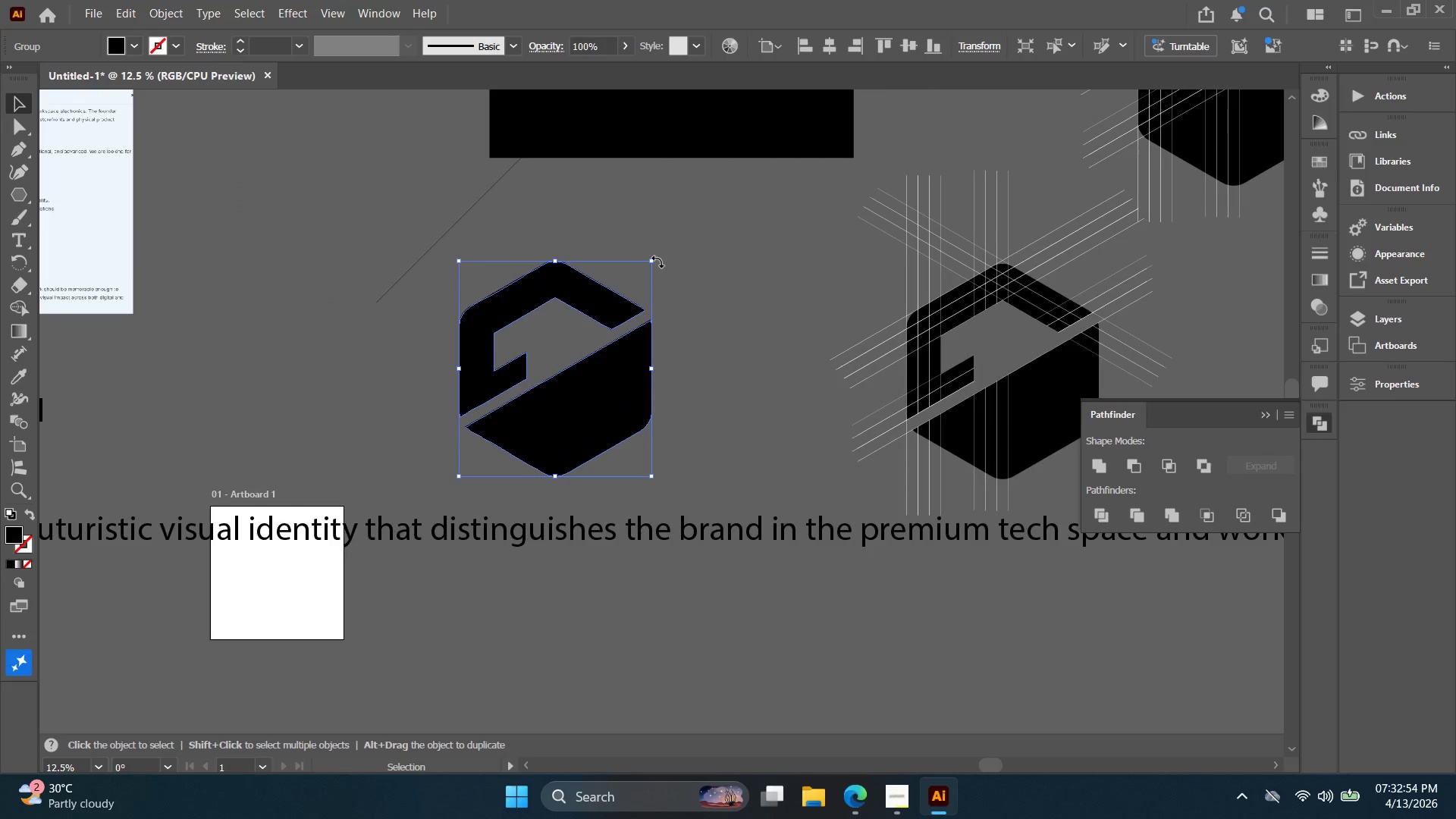 
left_click_drag(start_coordinate=[657, 260], to_coordinate=[462, 424])
 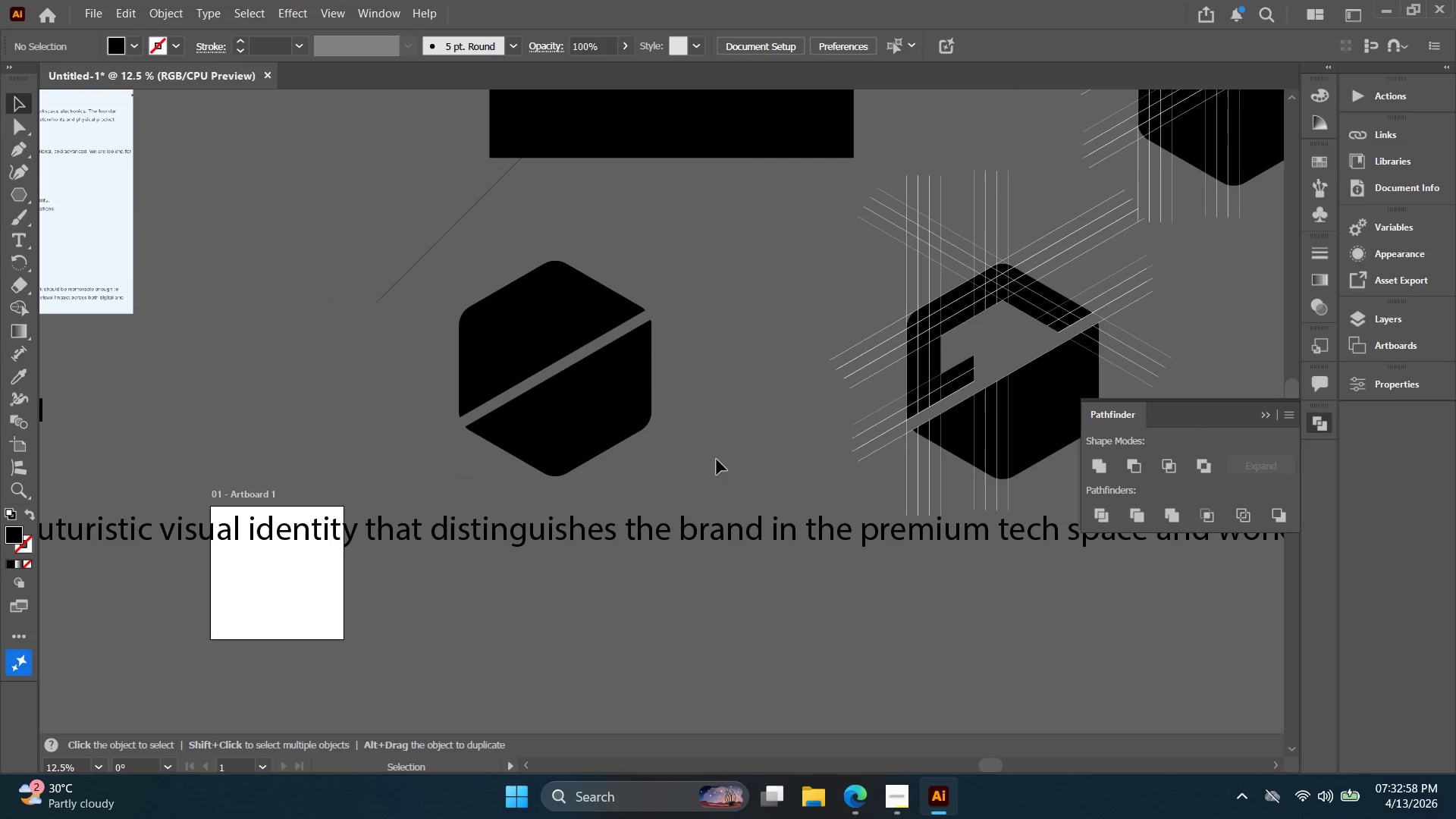 
left_click_drag(start_coordinate=[708, 460], to_coordinate=[409, 256])
 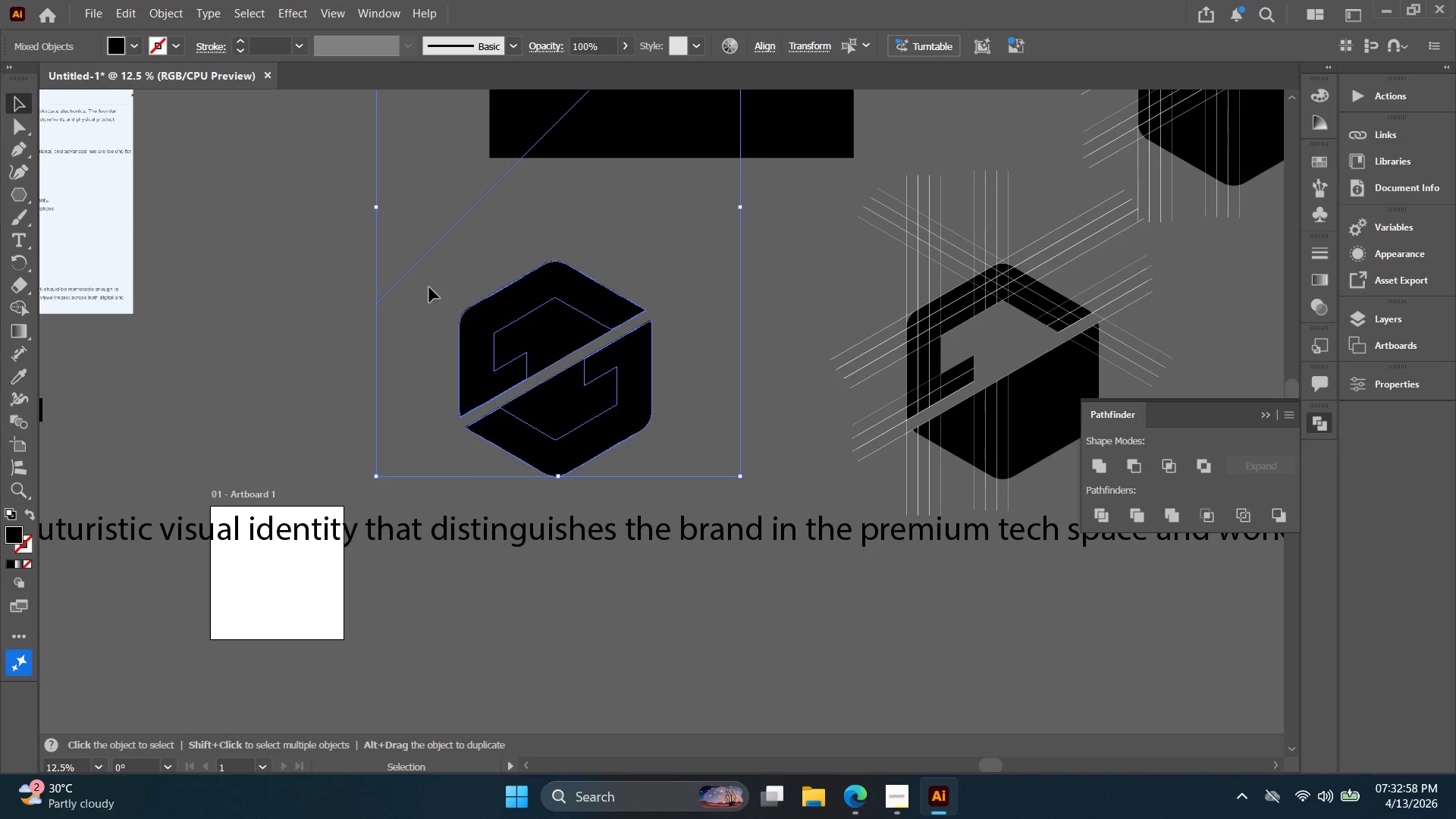 
hold_key(key=AltLeft, duration=0.47)
 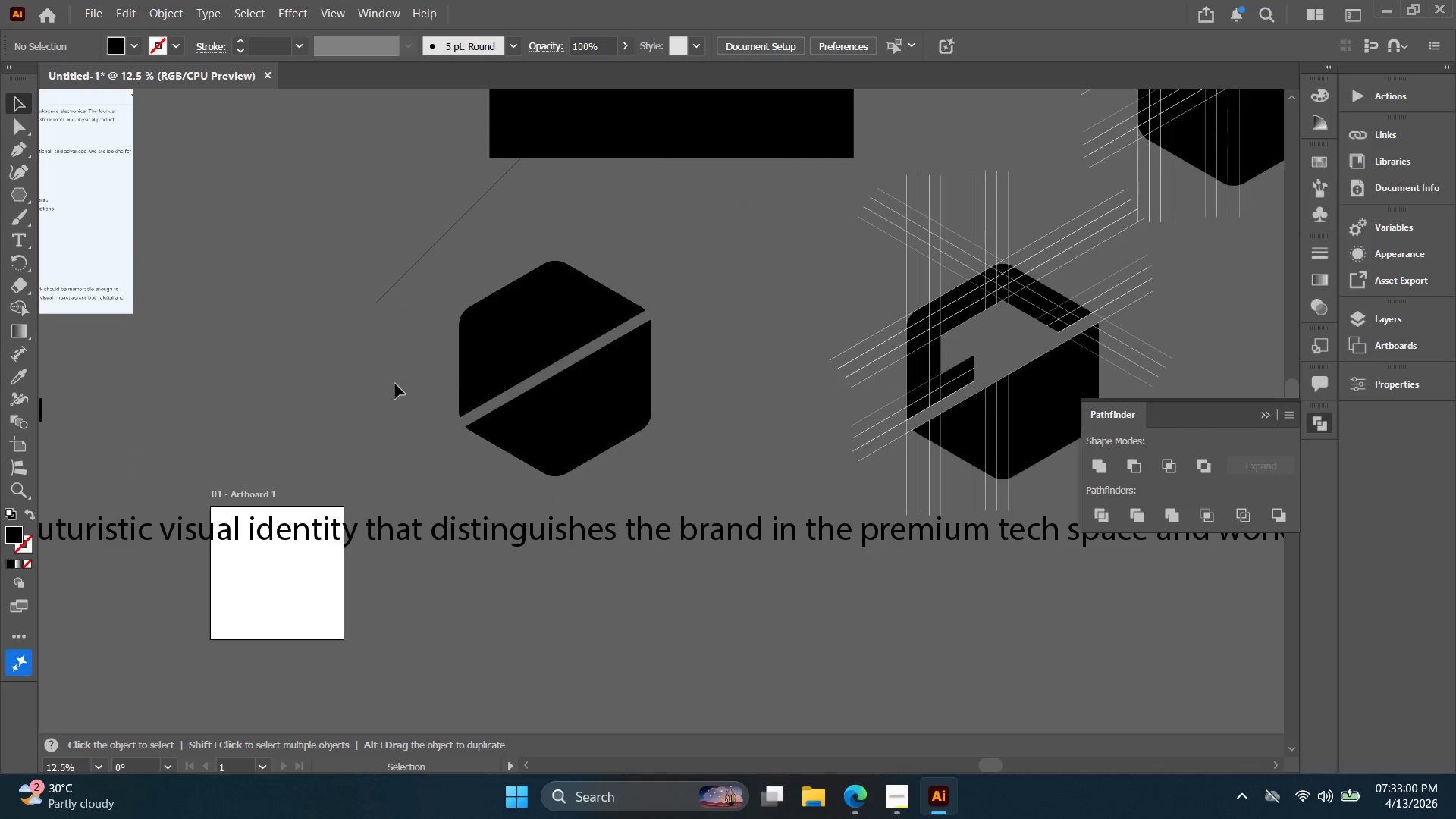 
left_click_drag(start_coordinate=[411, 370], to_coordinate=[690, 485])
 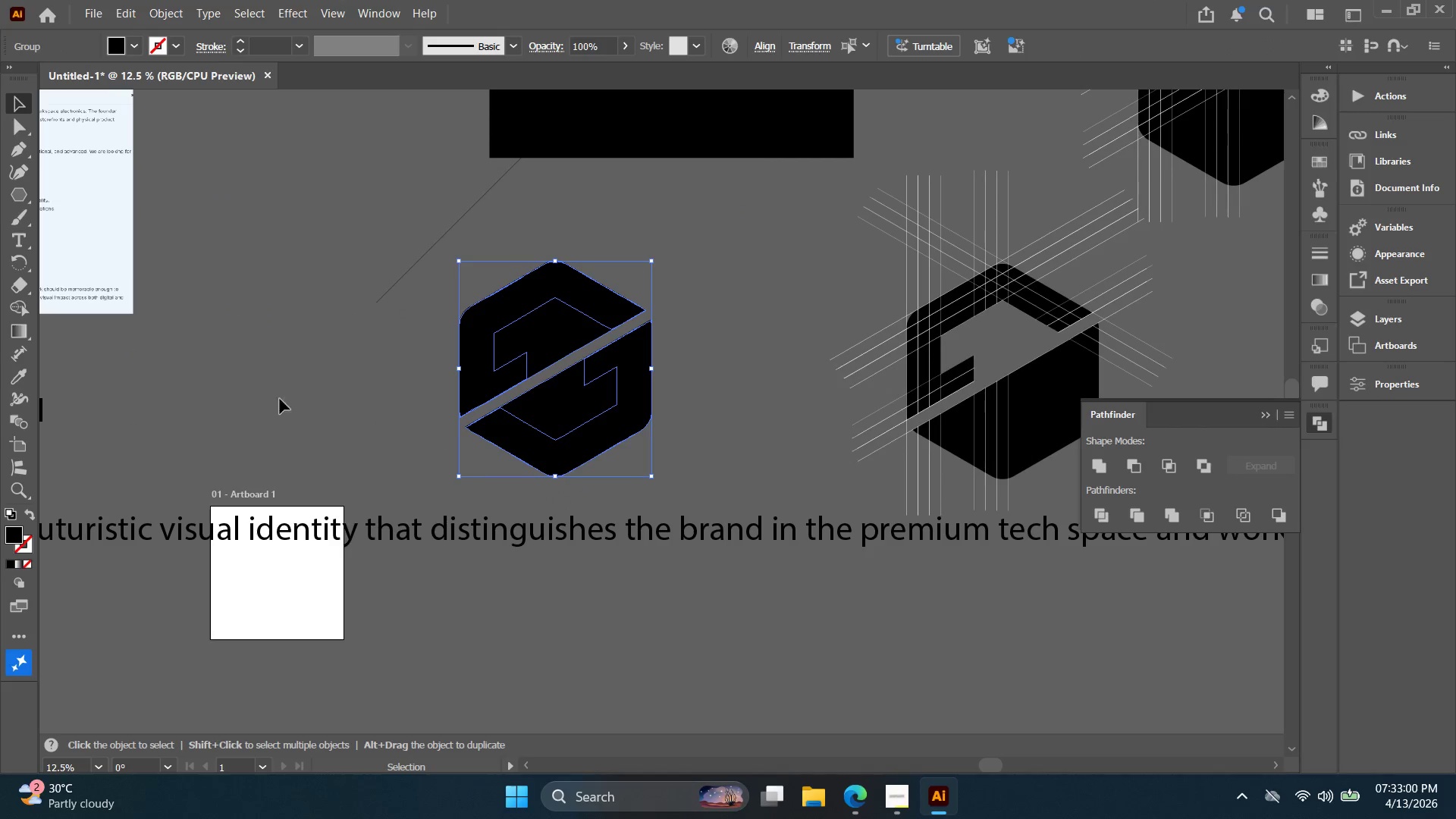 
hold_key(key=AltLeft, duration=2.78)
double_click([558, 410])
 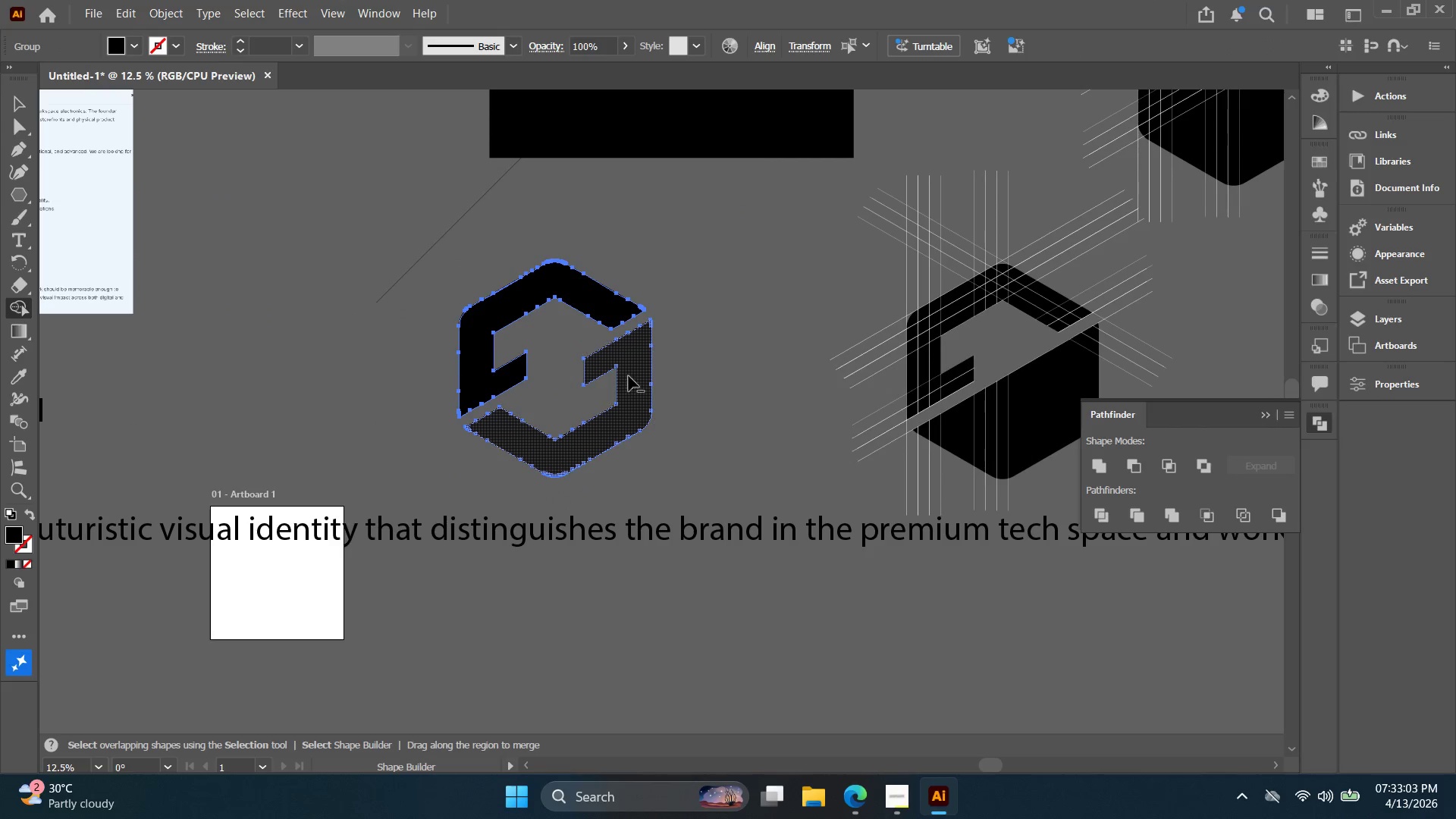 
key(Space)
 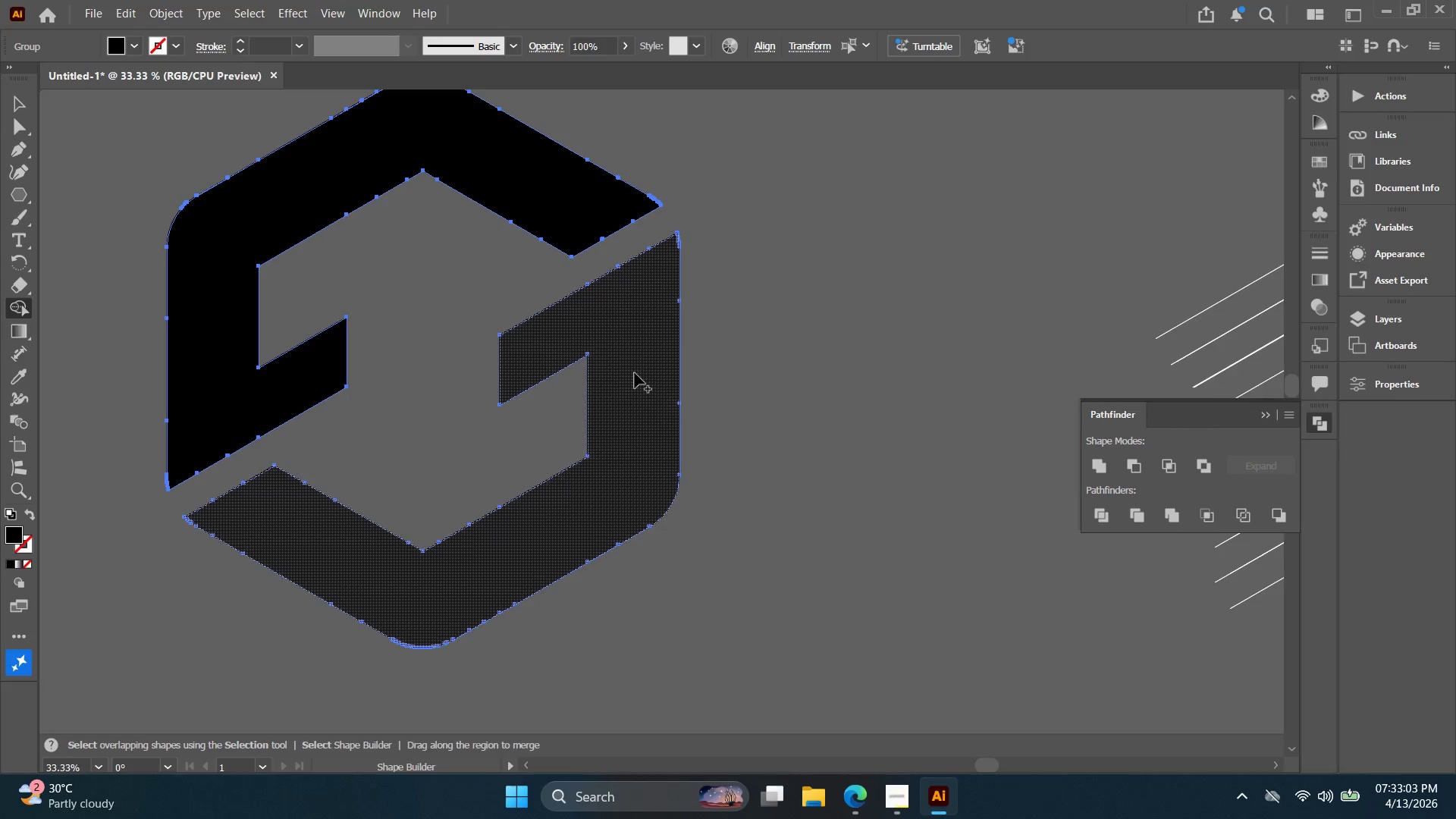 
left_click_drag(start_coordinate=[631, 373], to_coordinate=[592, 372])
 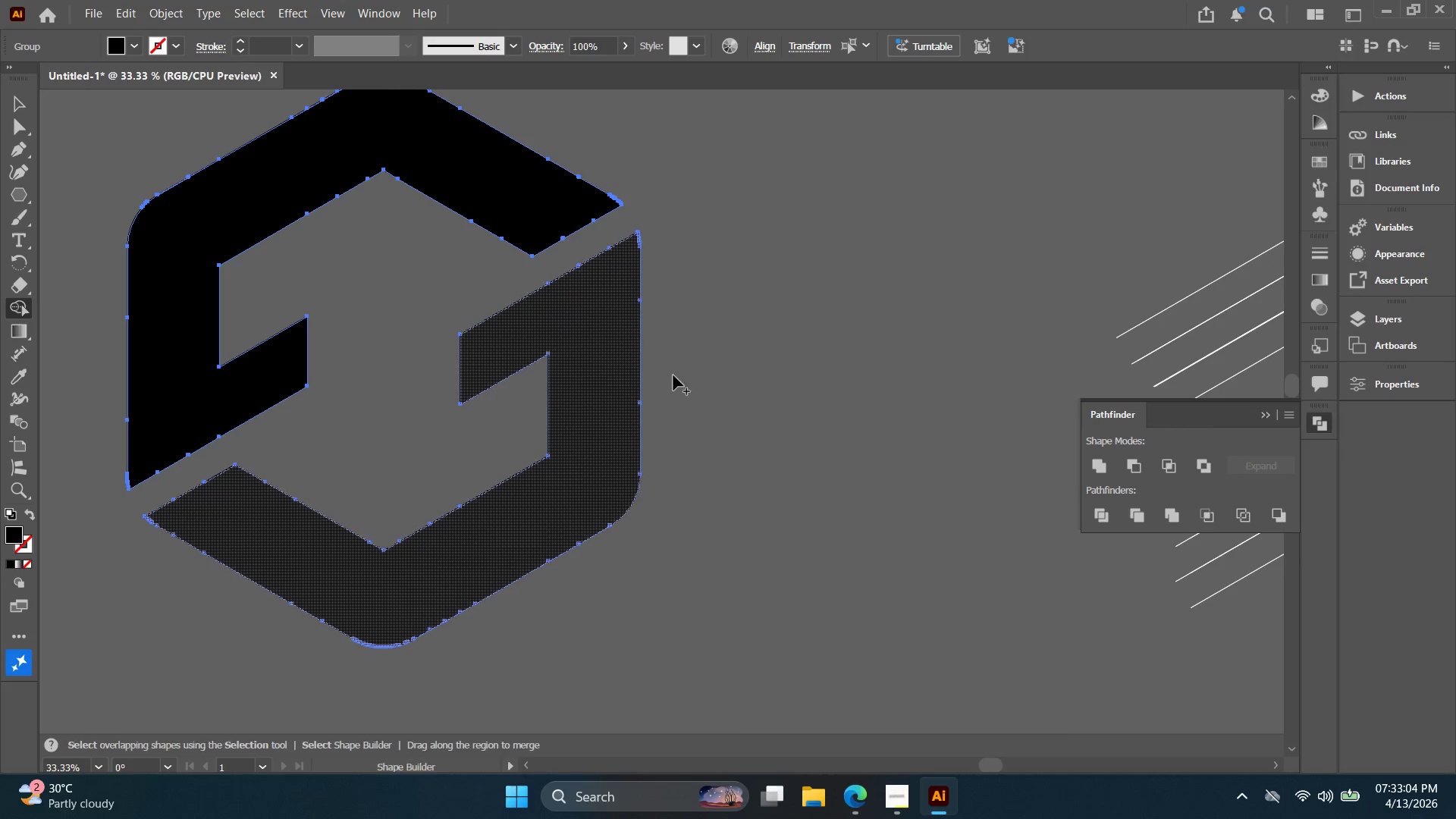 
scroll: coordinate [635, 373], scroll_direction: up, amount: 3.0
 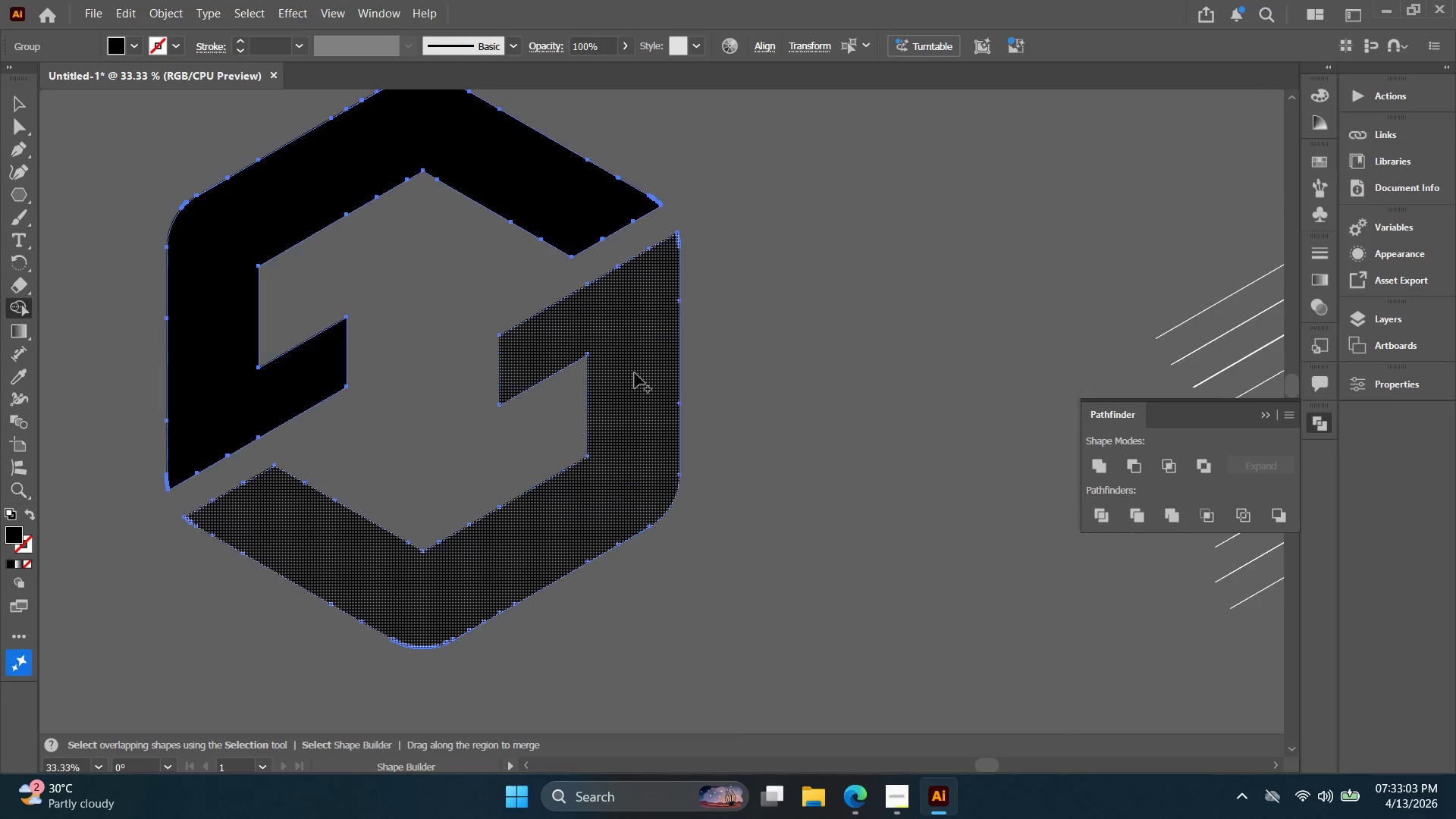 
key(V)
 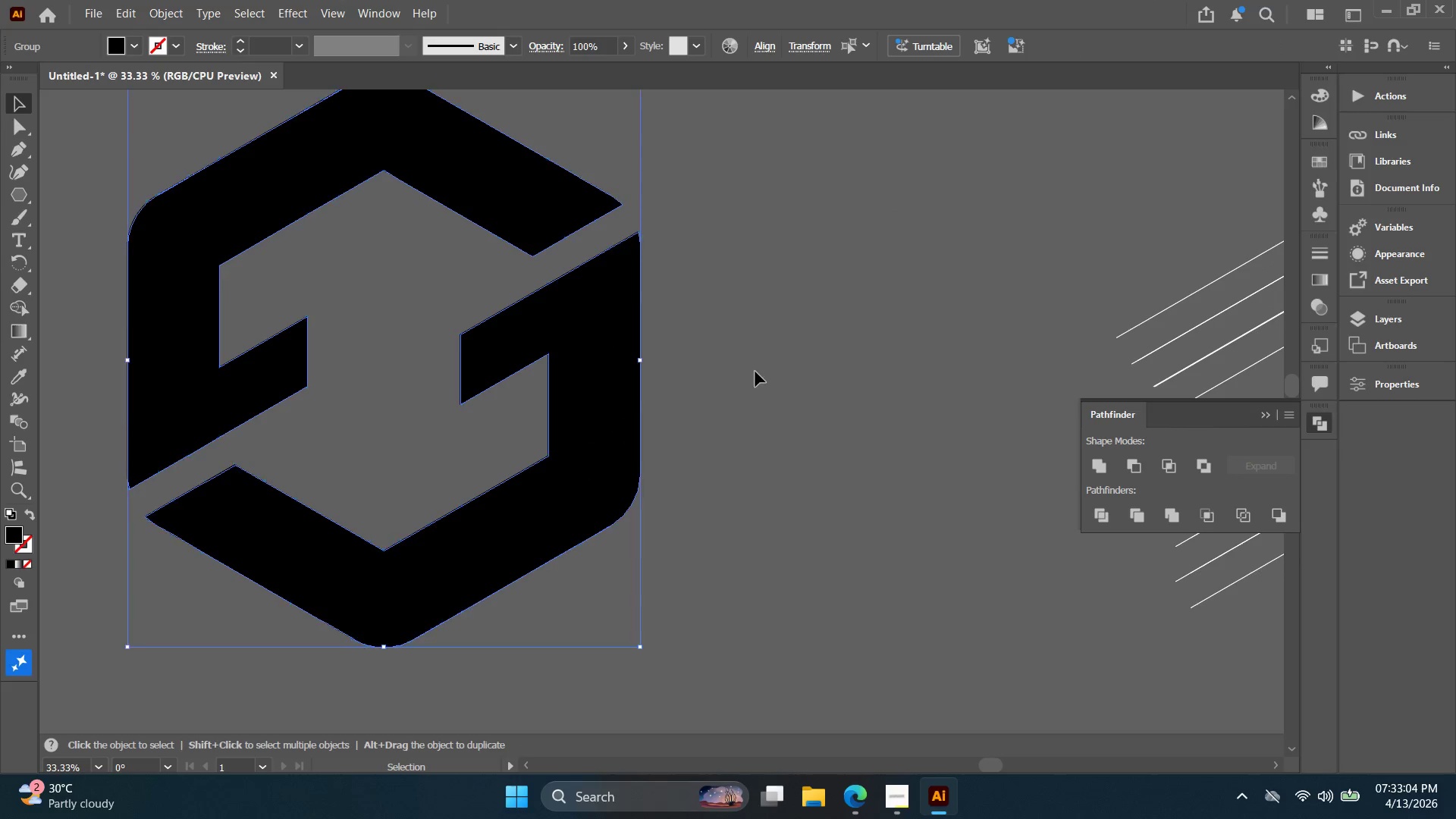 
double_click([758, 370])
 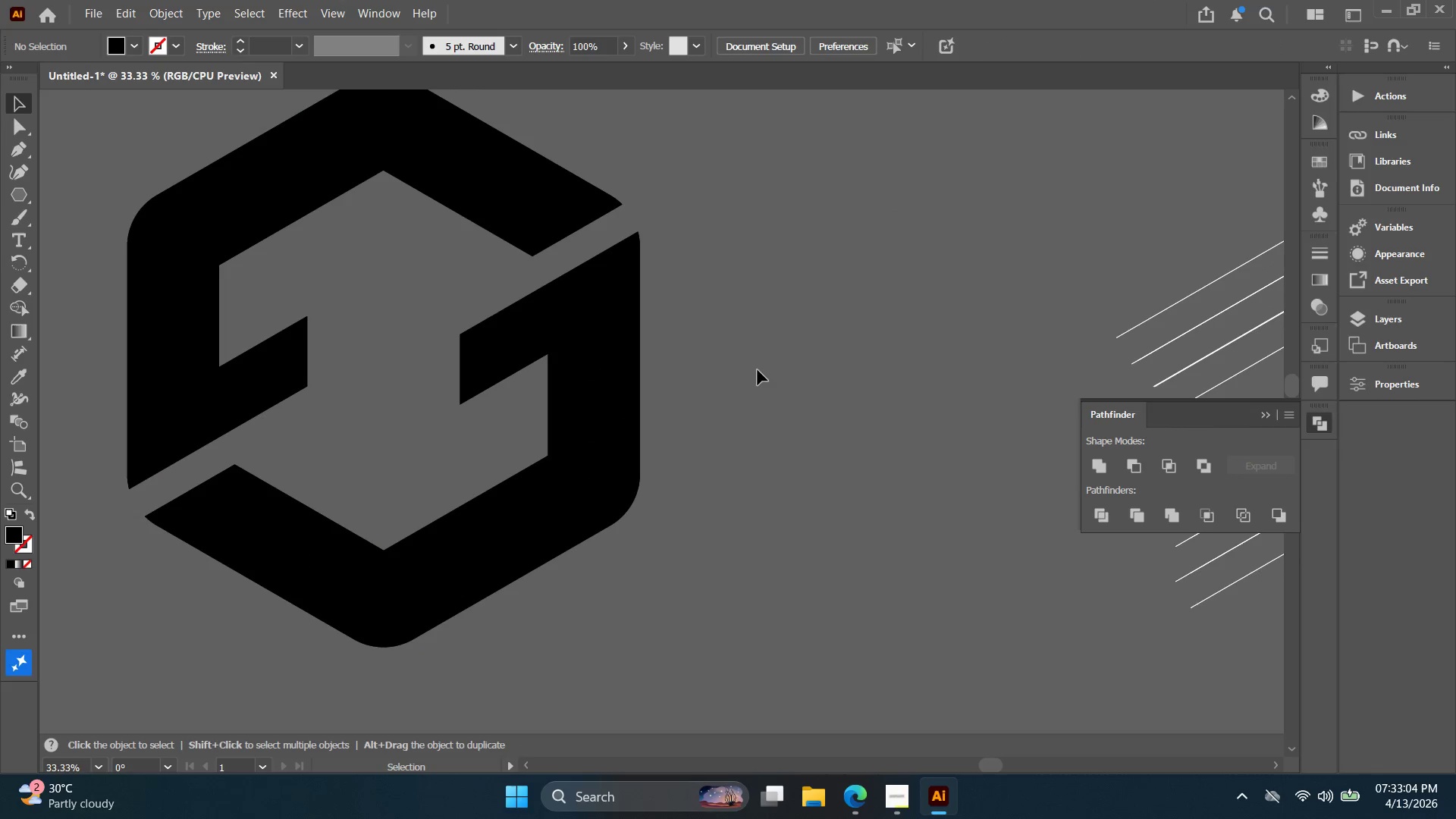 
key(Alt+AltLeft)
 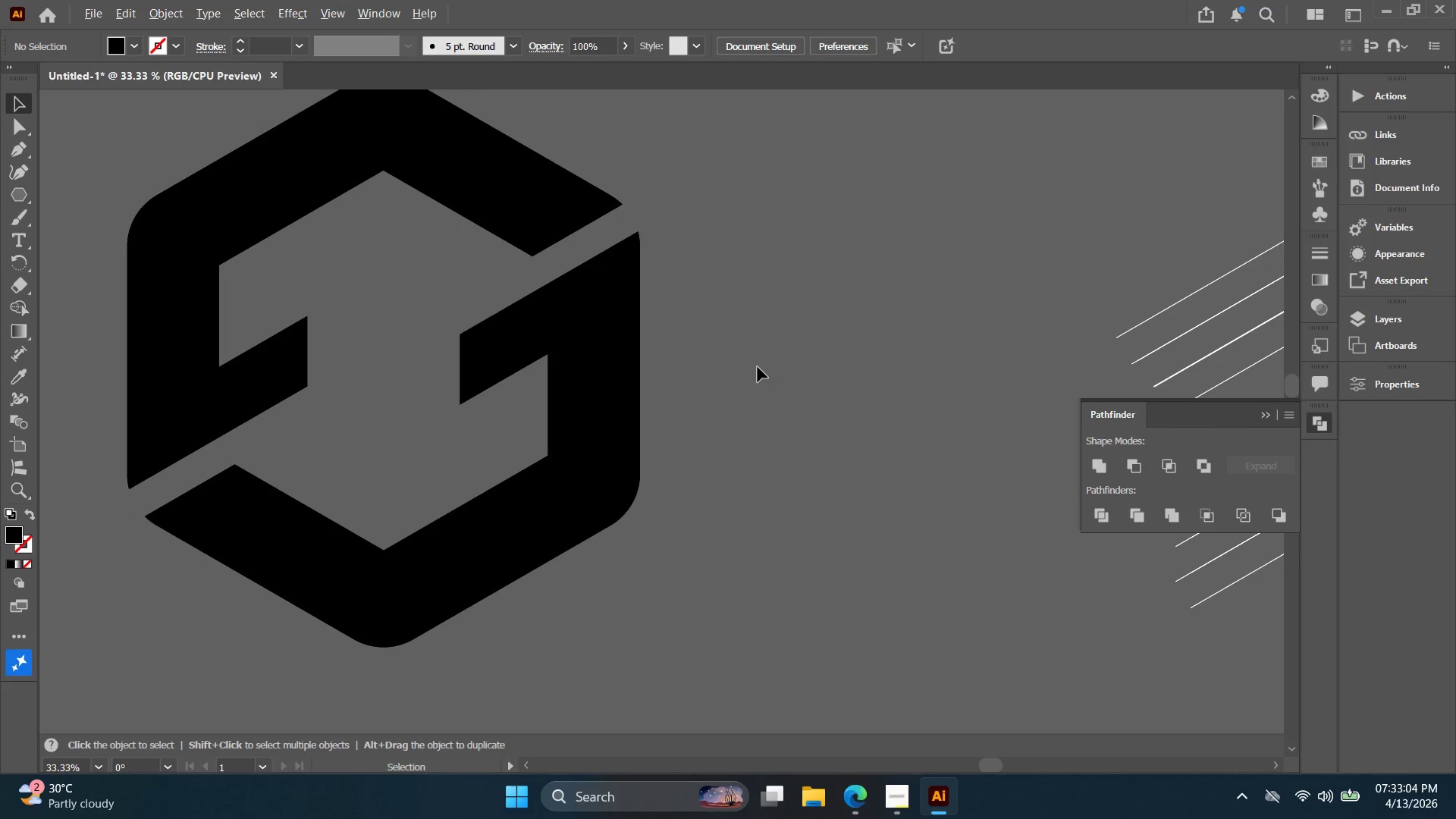 
hold_key(key=Space, duration=0.44)
 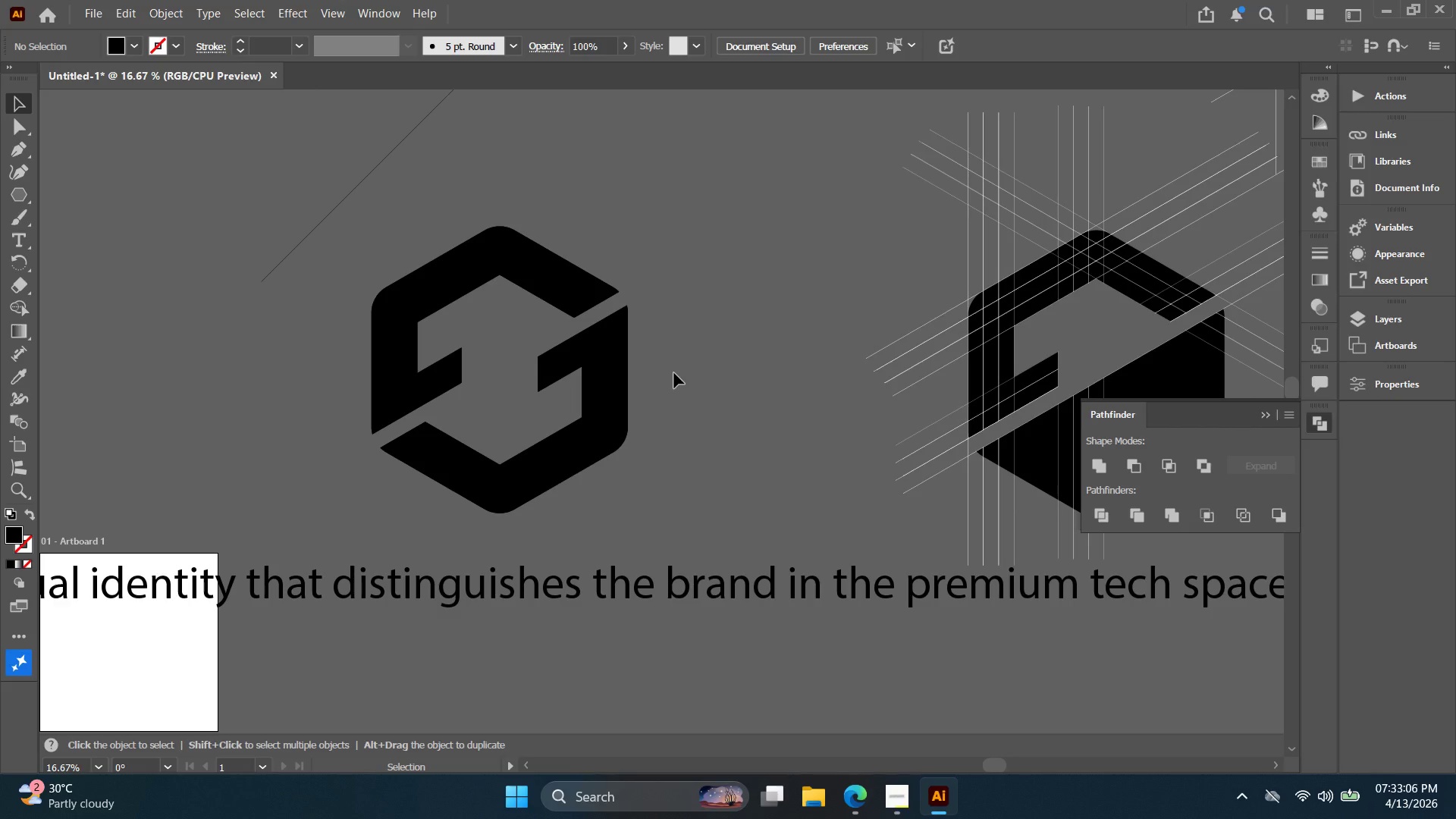 
left_click_drag(start_coordinate=[750, 367], to_coordinate=[679, 373])
 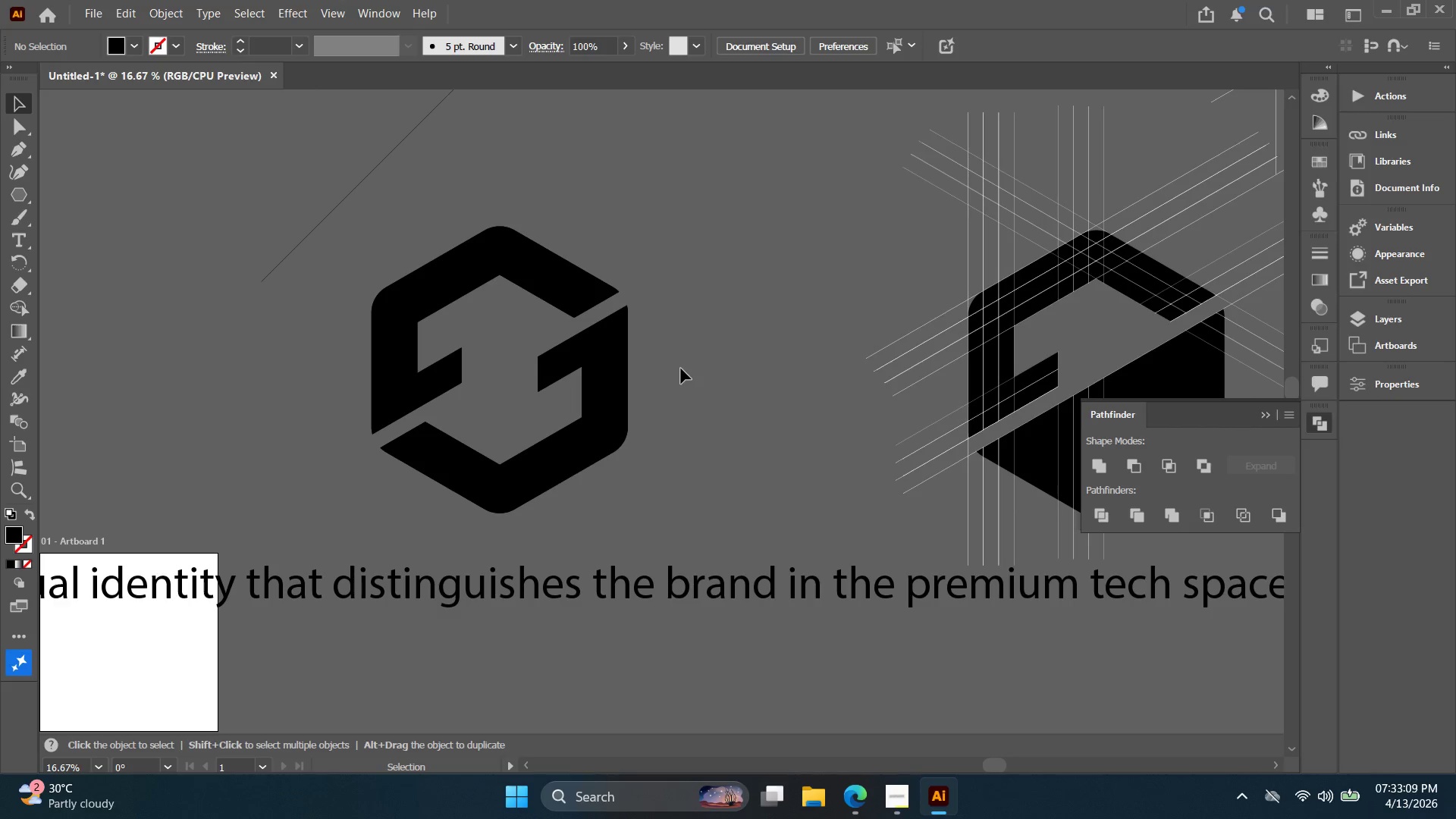 
scroll: coordinate [758, 367], scroll_direction: down, amount: 2.0
 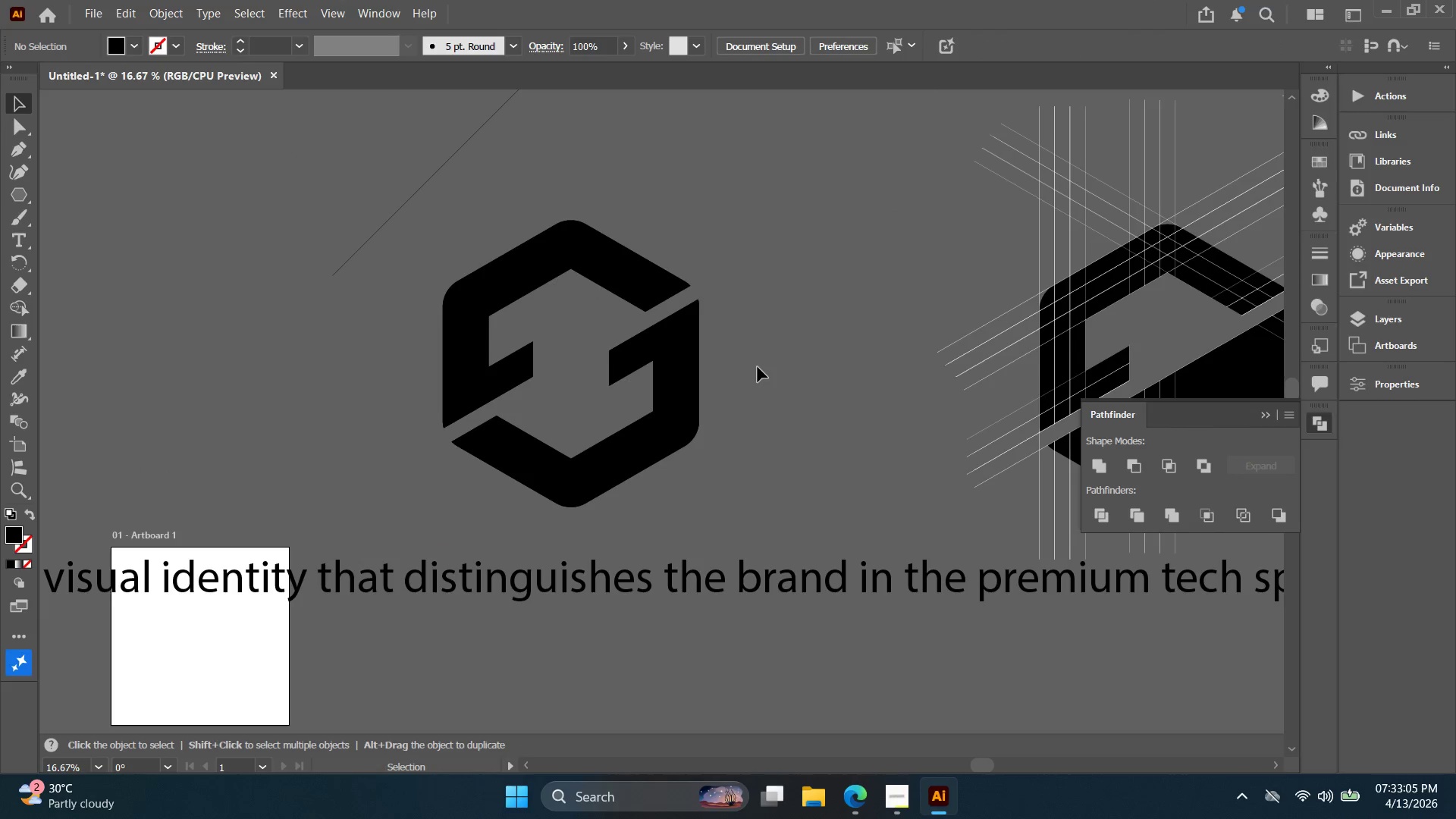 
wait(8.59)
 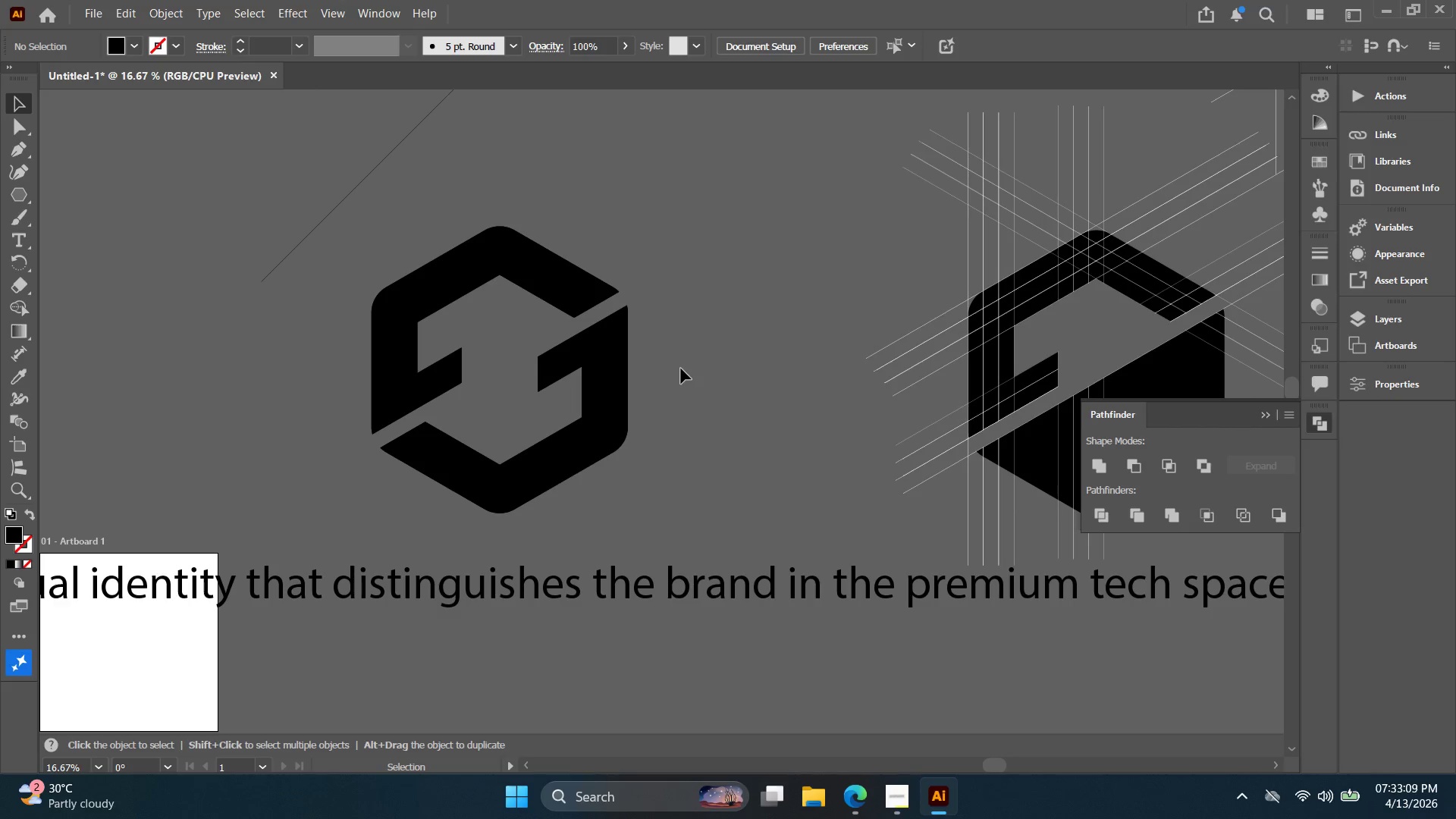 
key(Alt+AltLeft)
 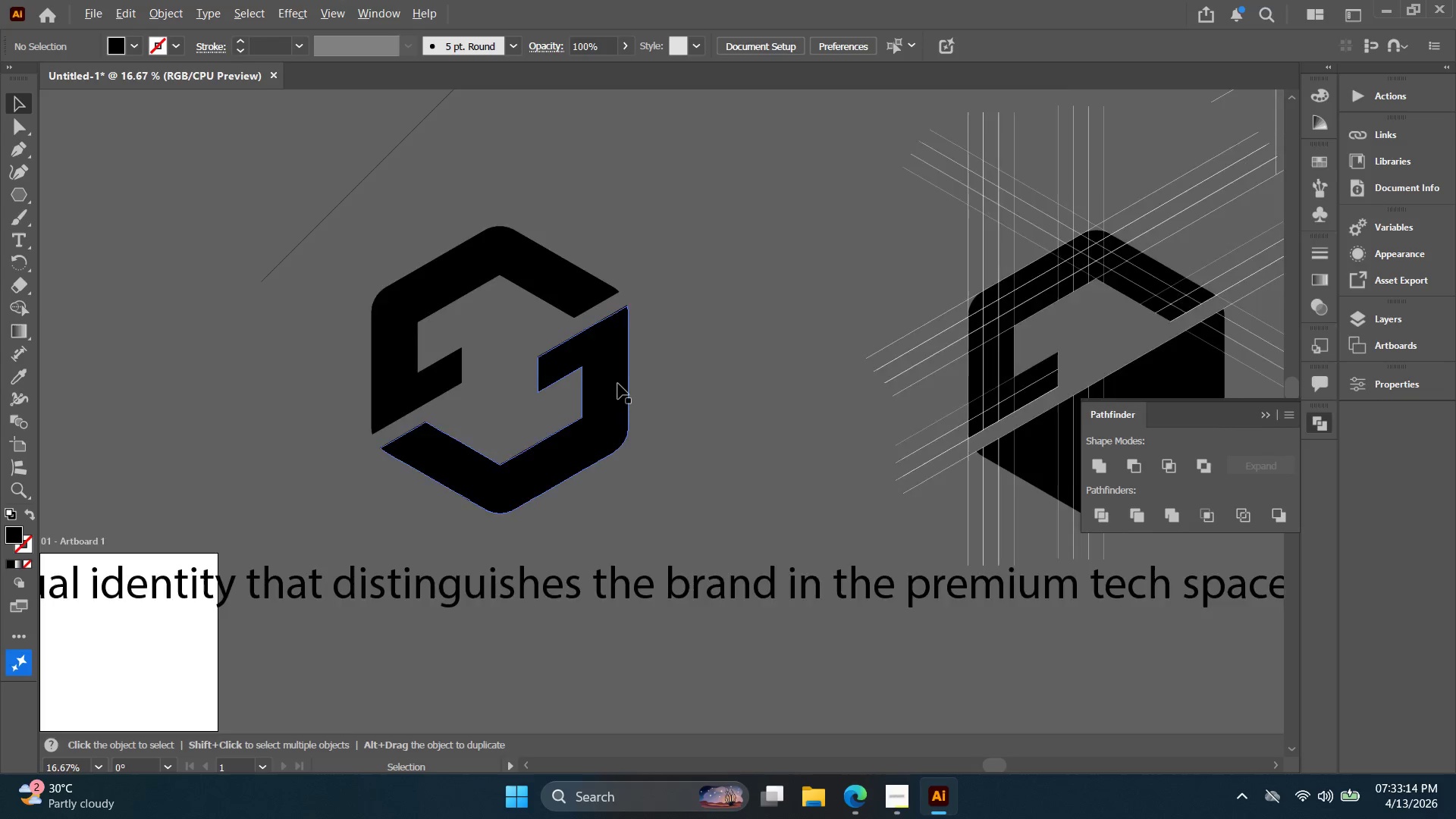 
hold_key(key=Space, duration=0.39)
 